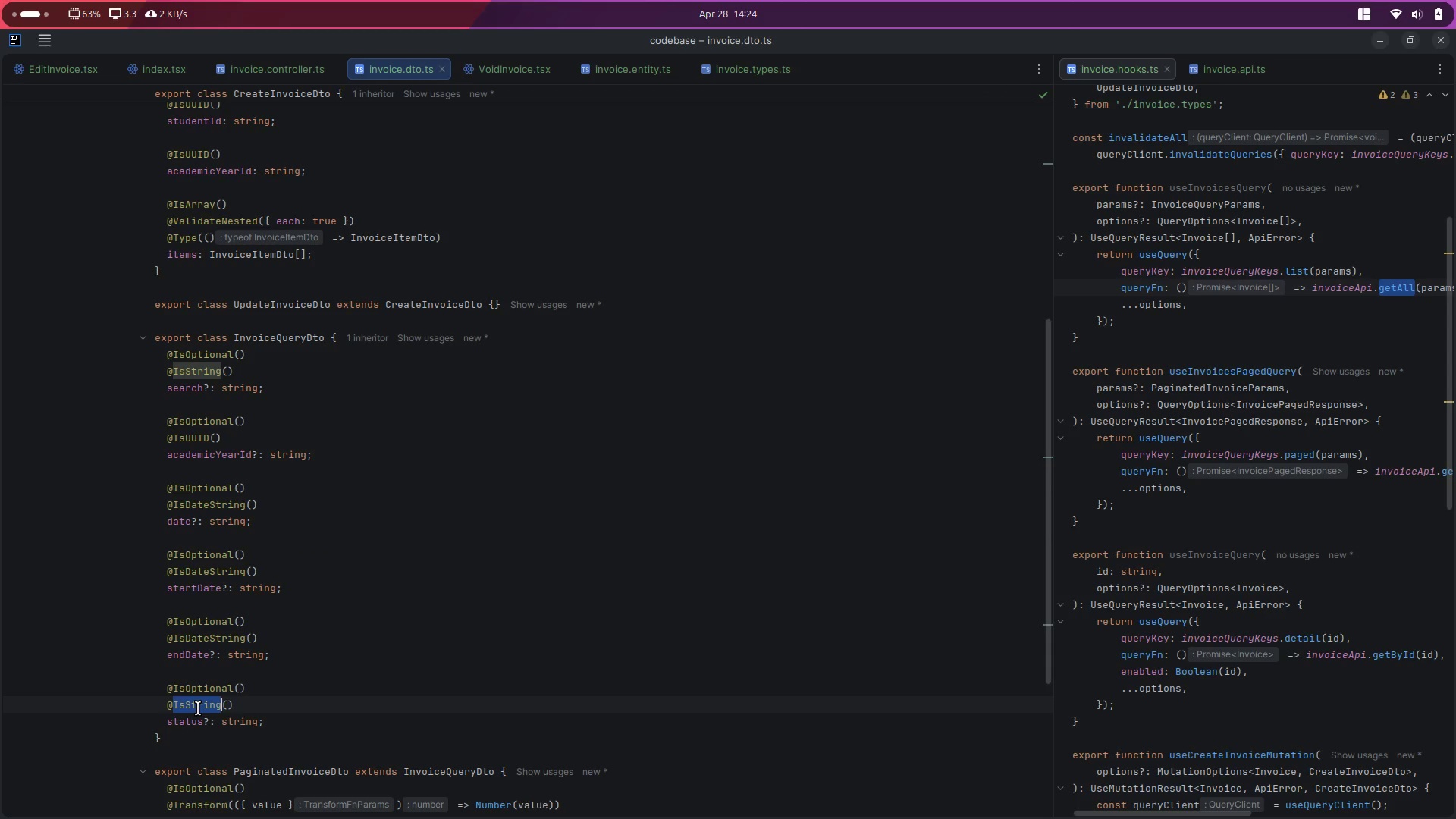 
type(e)
key(Backspace)
type(Isenu)
 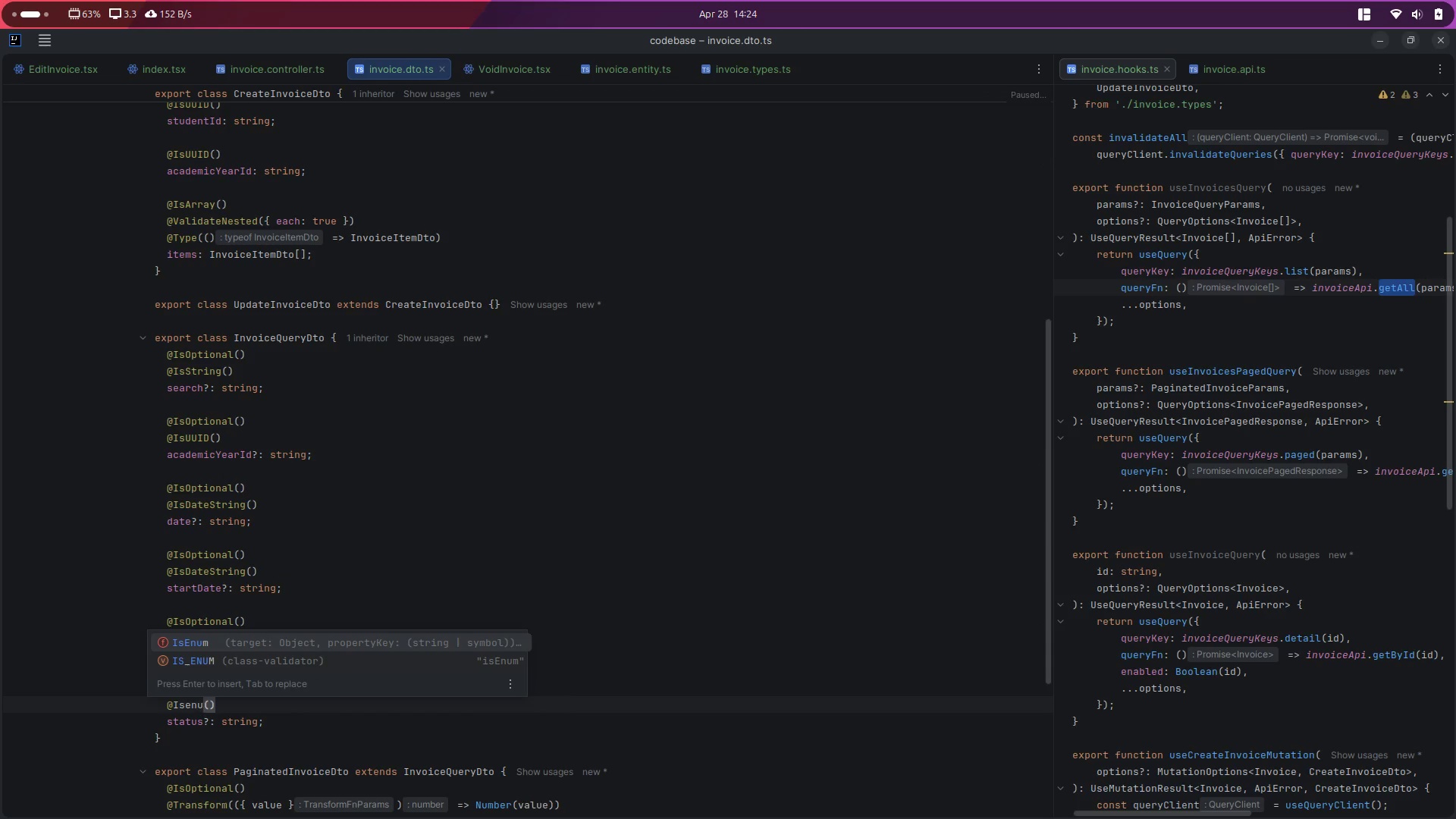 
key(Enter)
 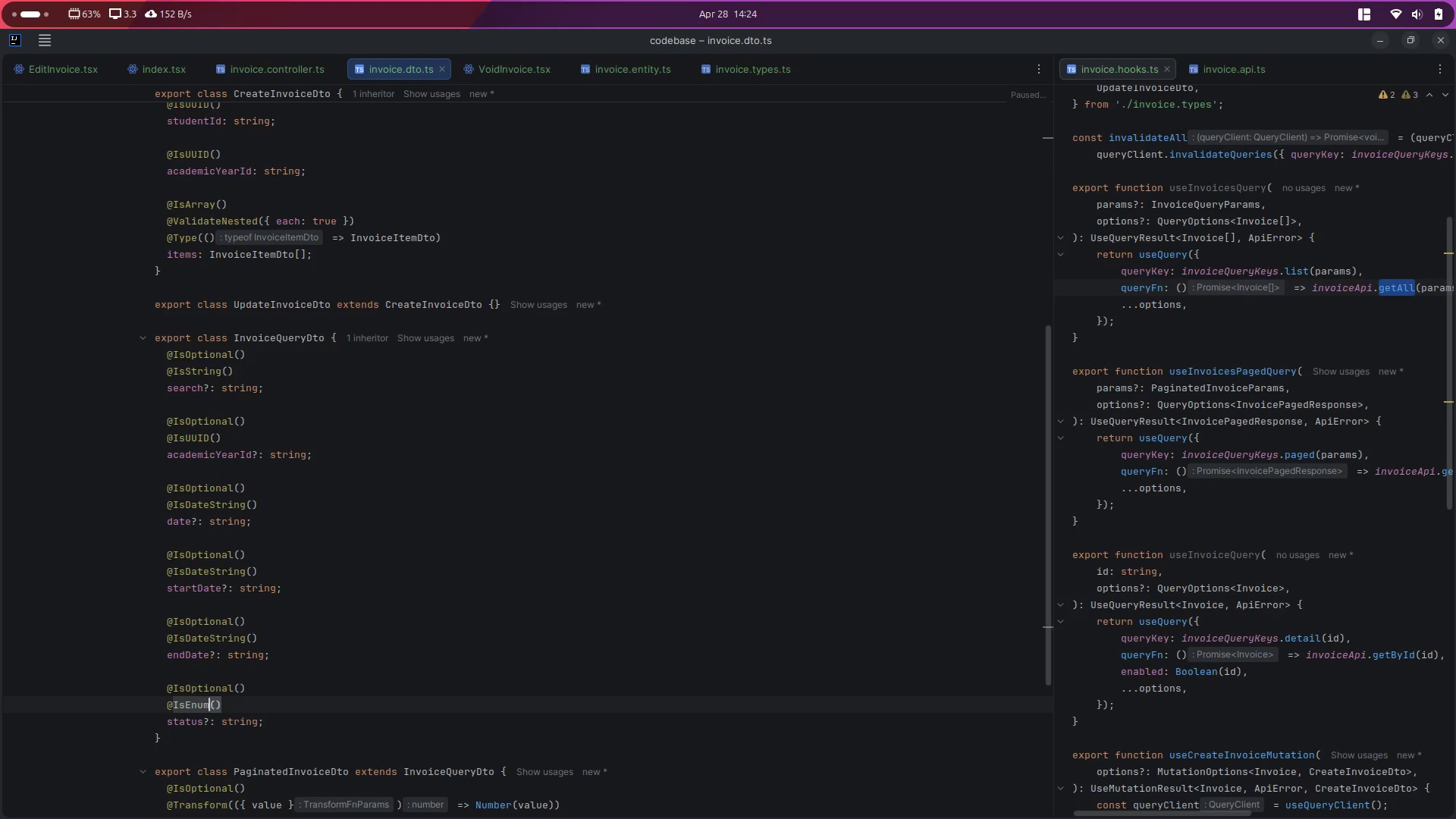 
key(ArrowRight)
 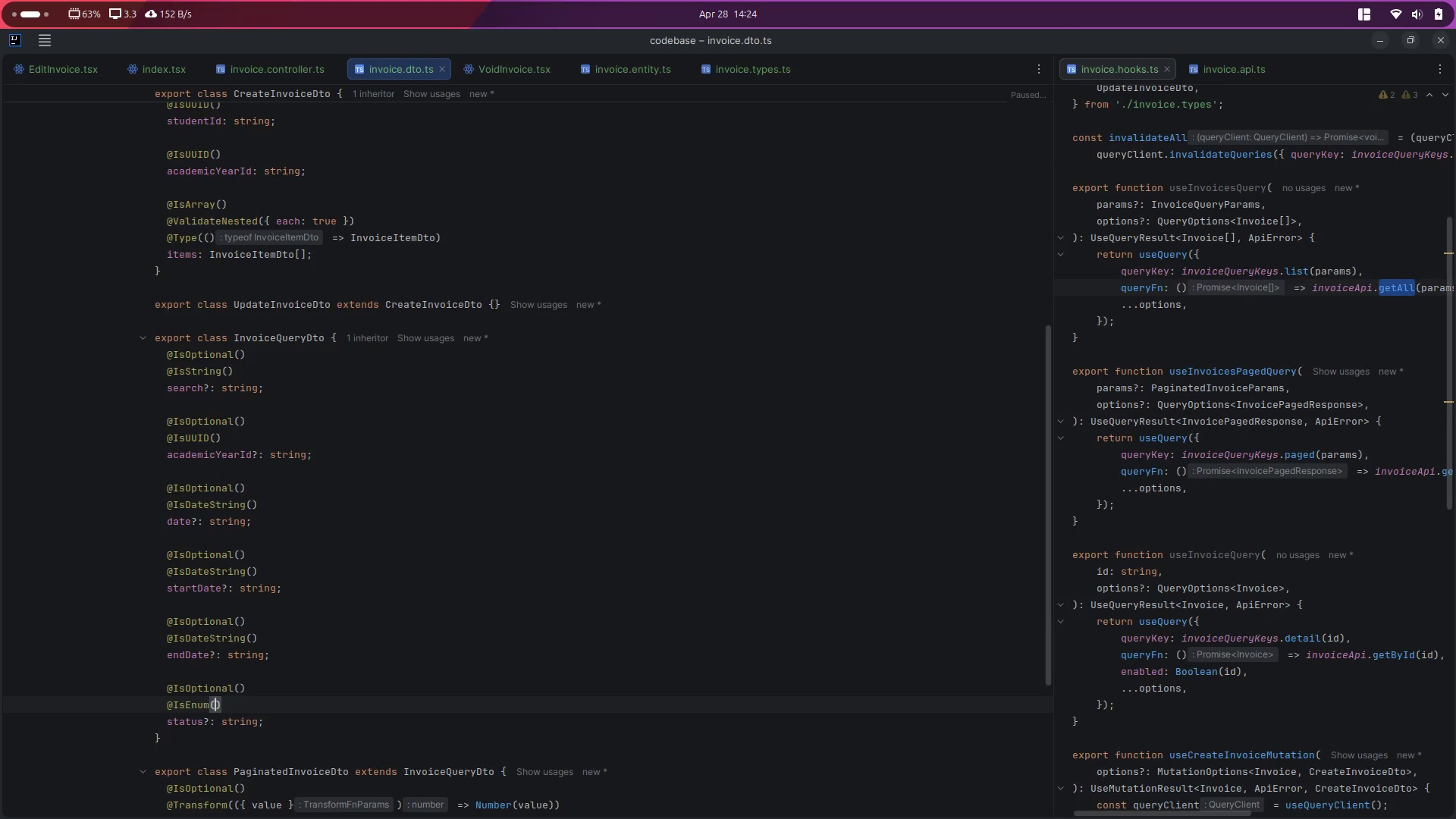 
type('Active)
 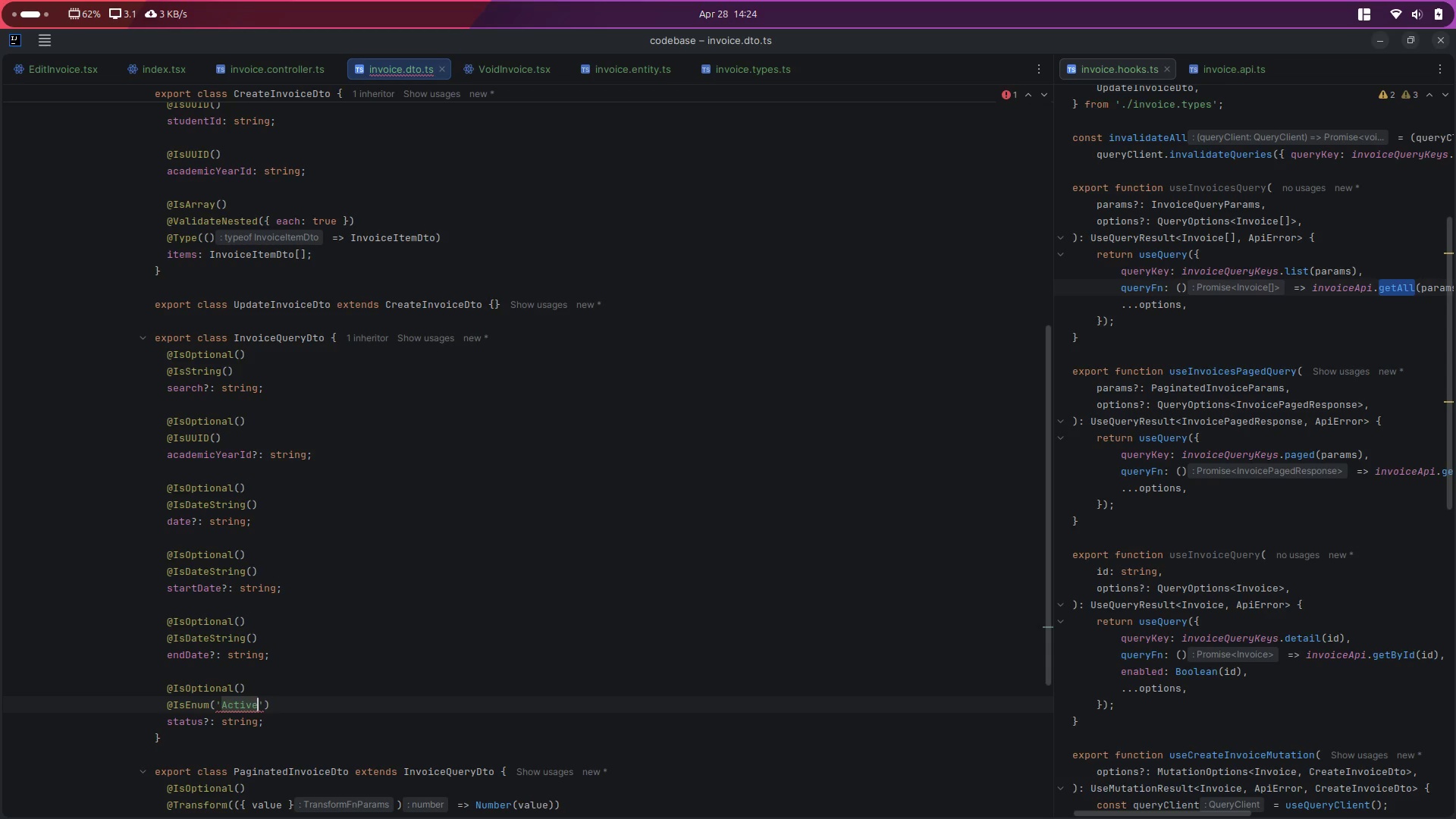 
key(ArrowRight)
 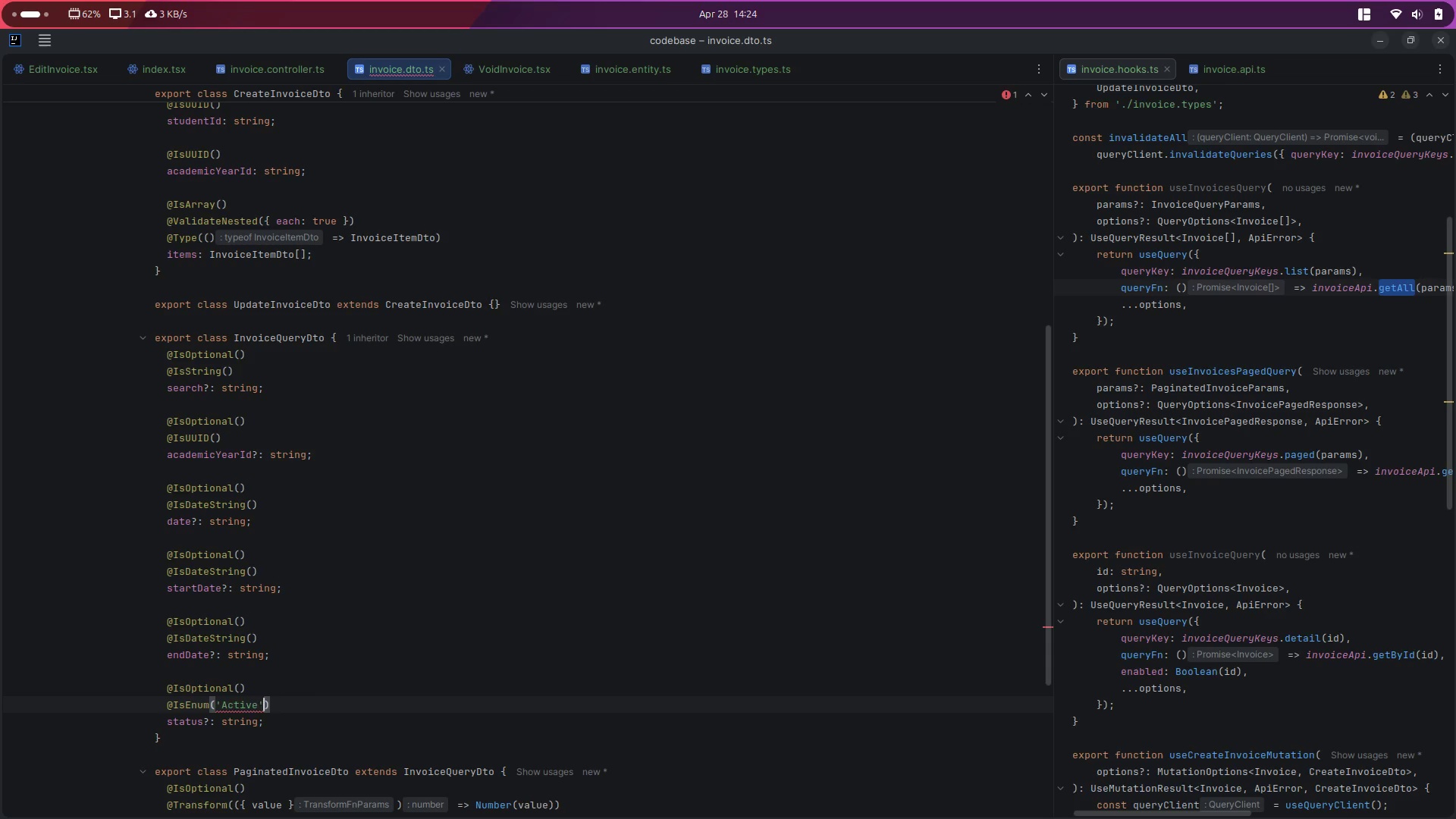 
type(, 'Void)
 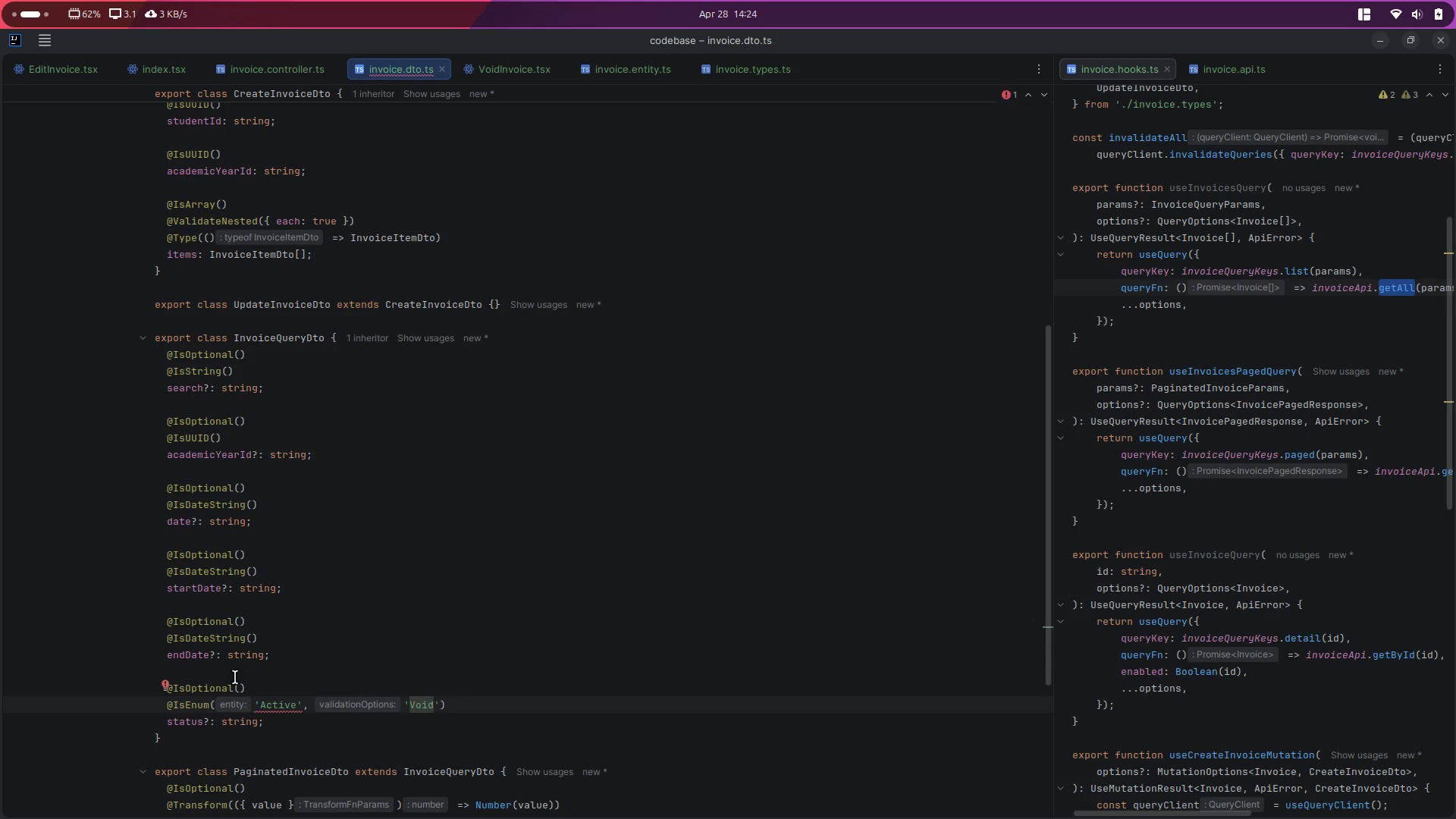 
left_click([340, 652])
 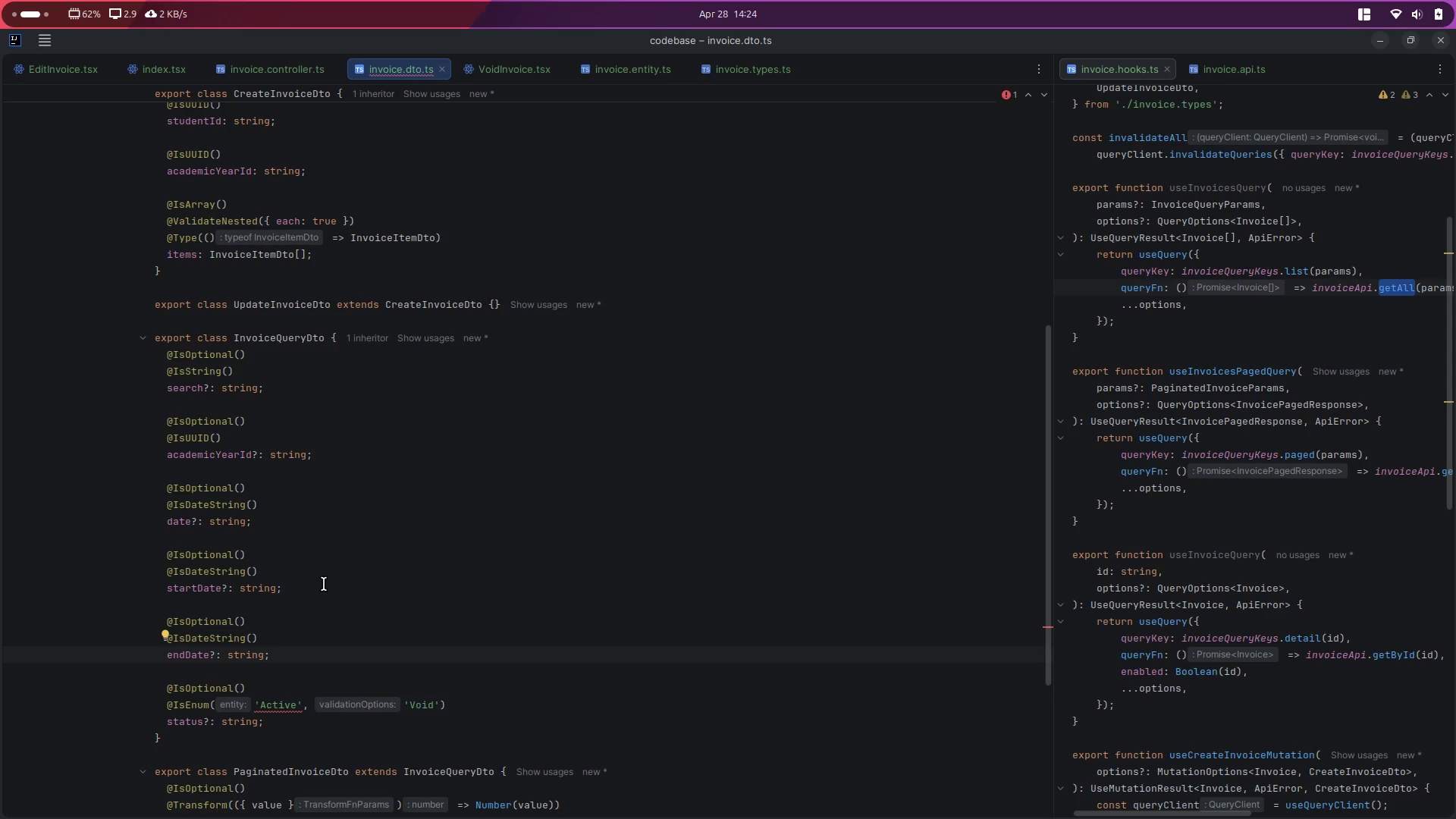 
scroll: coordinate [324, 473], scroll_direction: up, amount: 5.0
 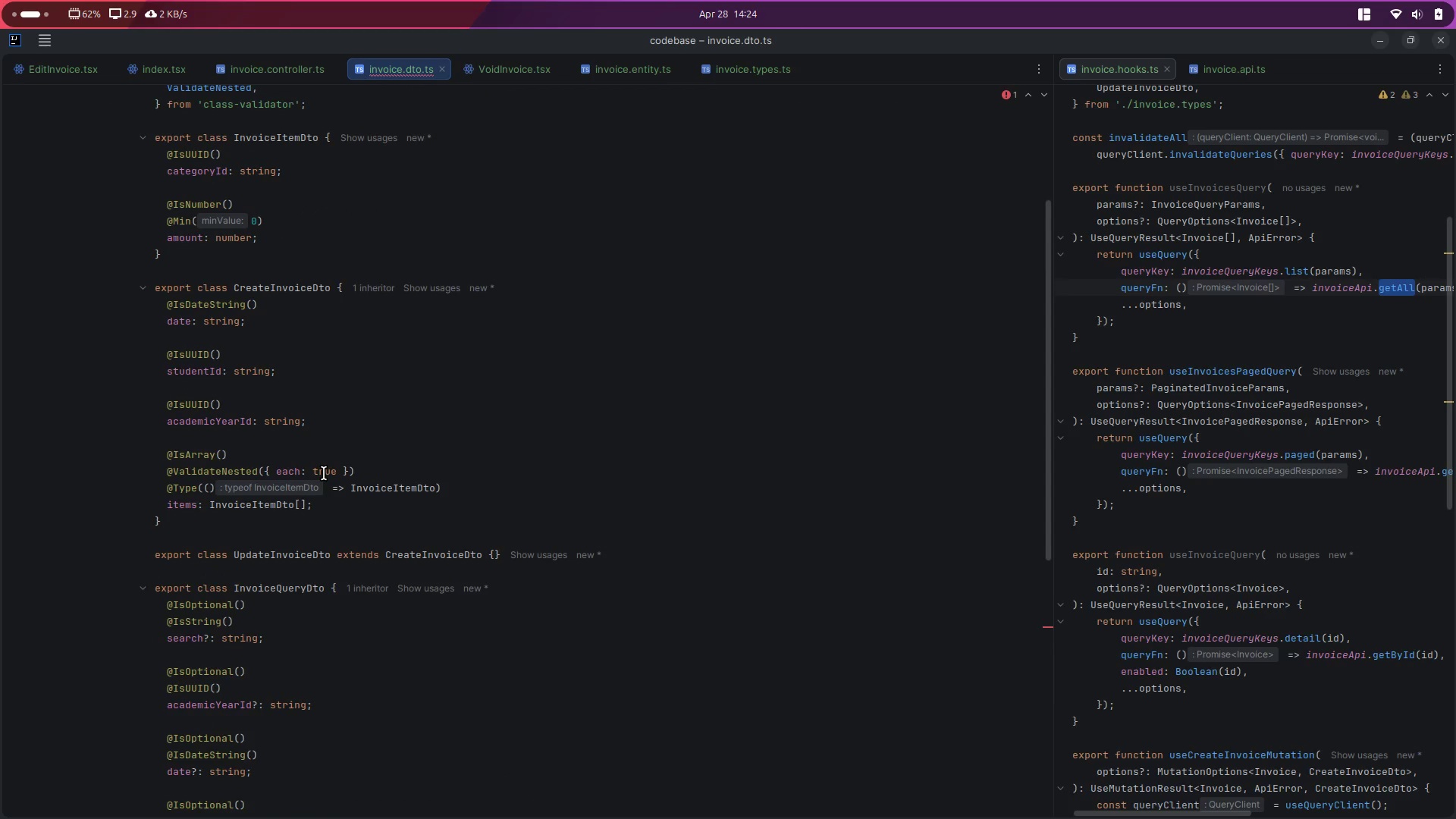 
scroll: coordinate [324, 473], scroll_direction: down, amount: 8.0
 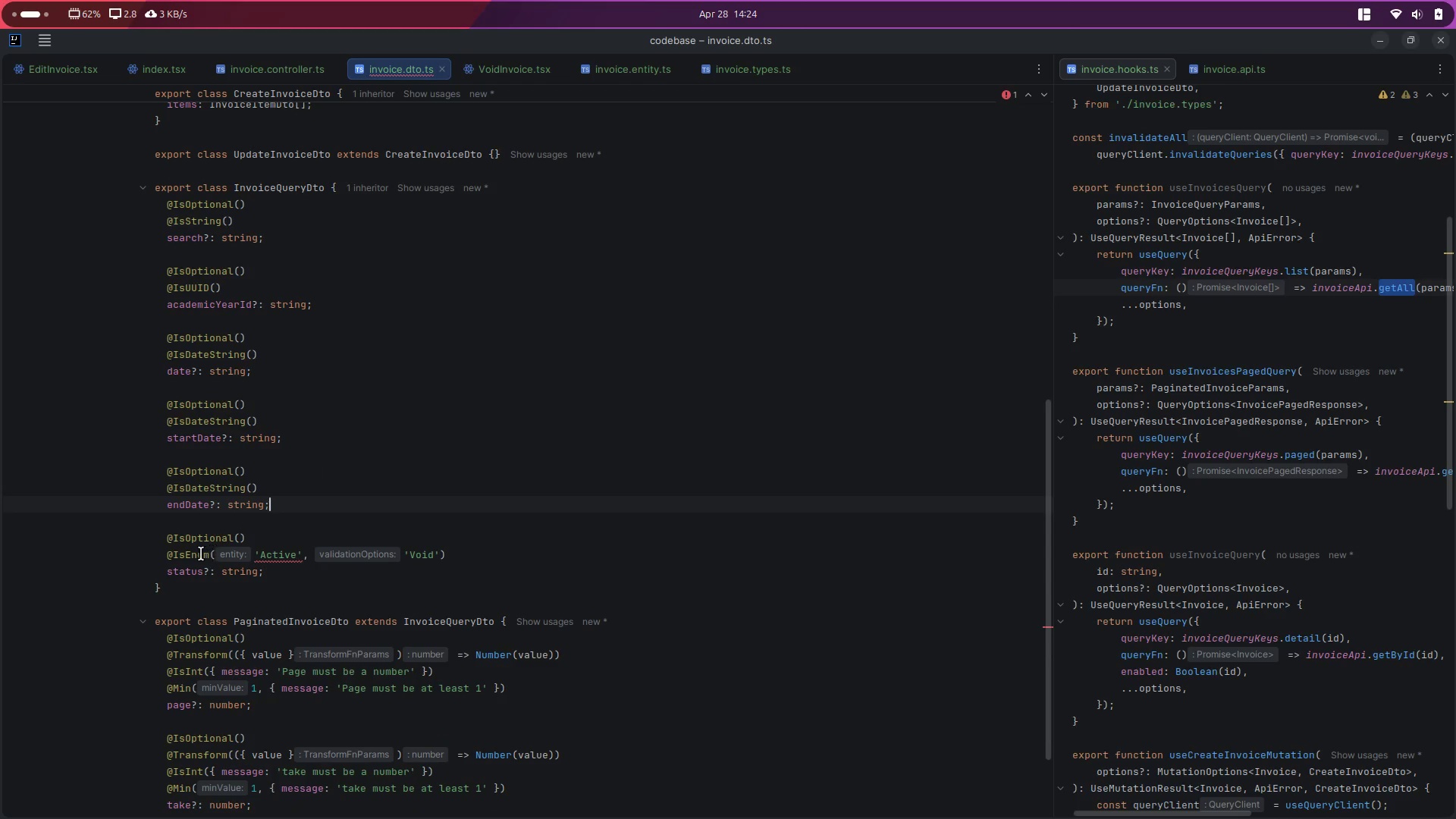 
double_click([193, 552])
 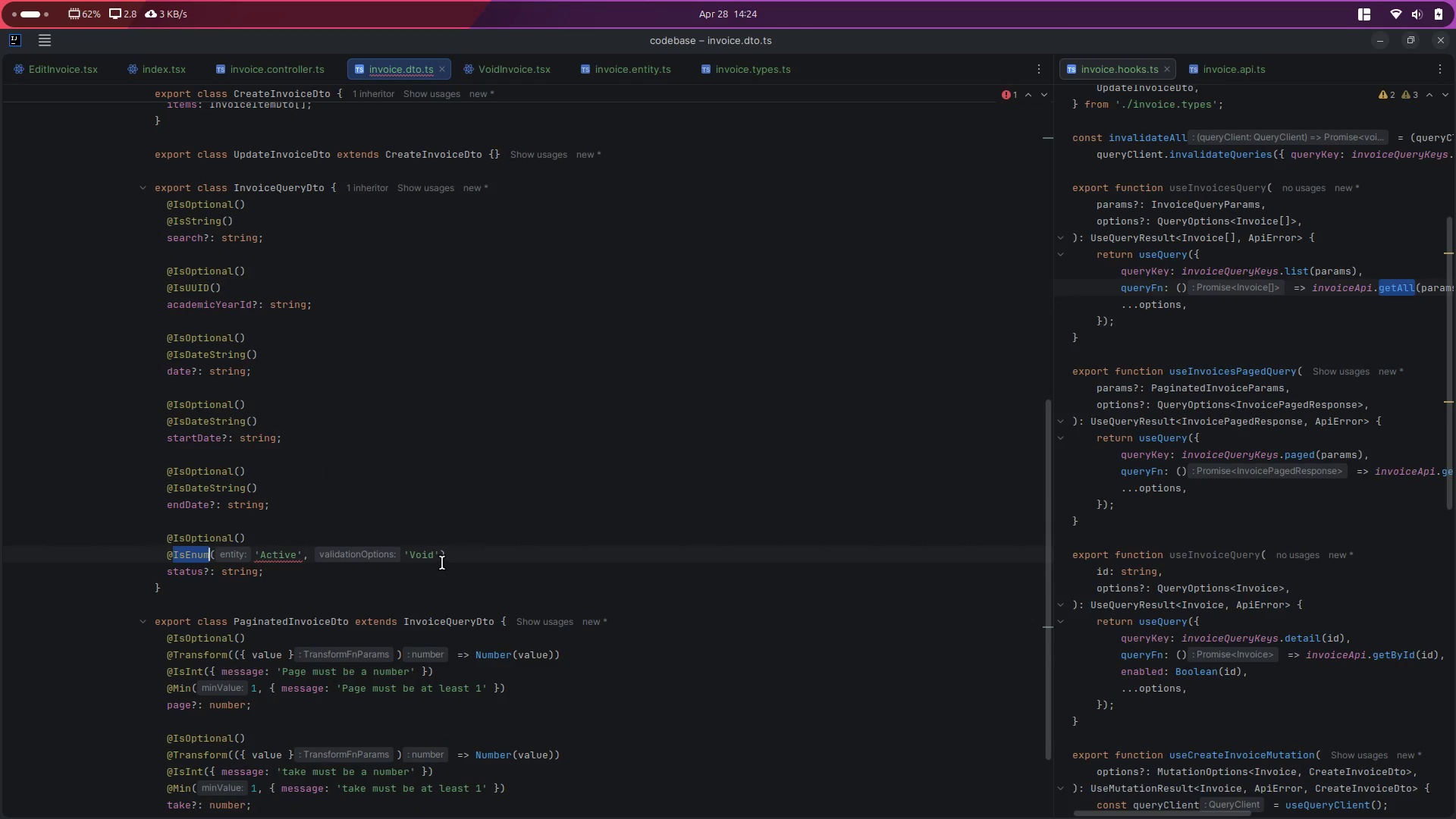 
left_click_drag(start_coordinate=[441, 558], to_coordinate=[240, 554])
 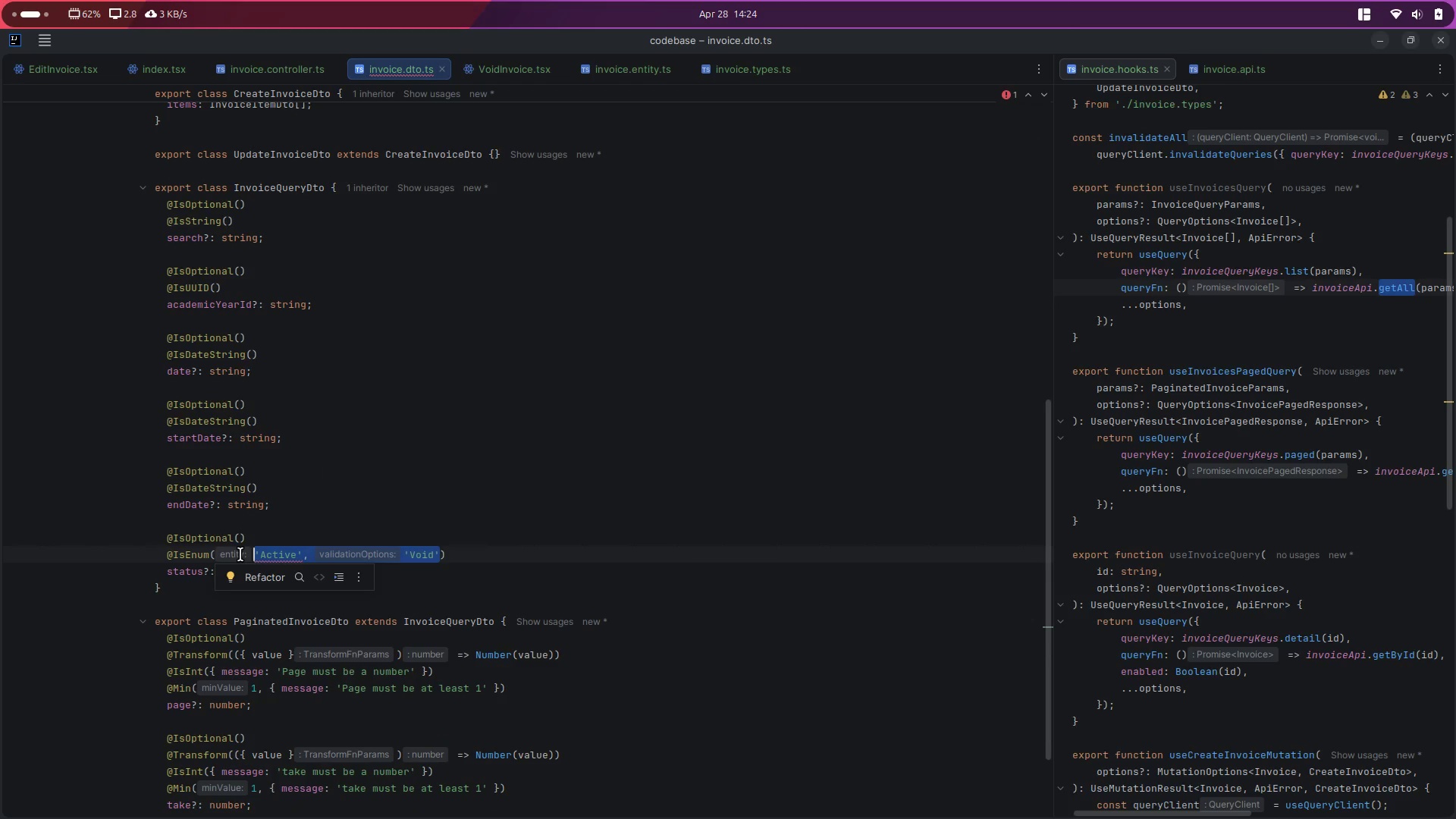 
key(Backspace)
 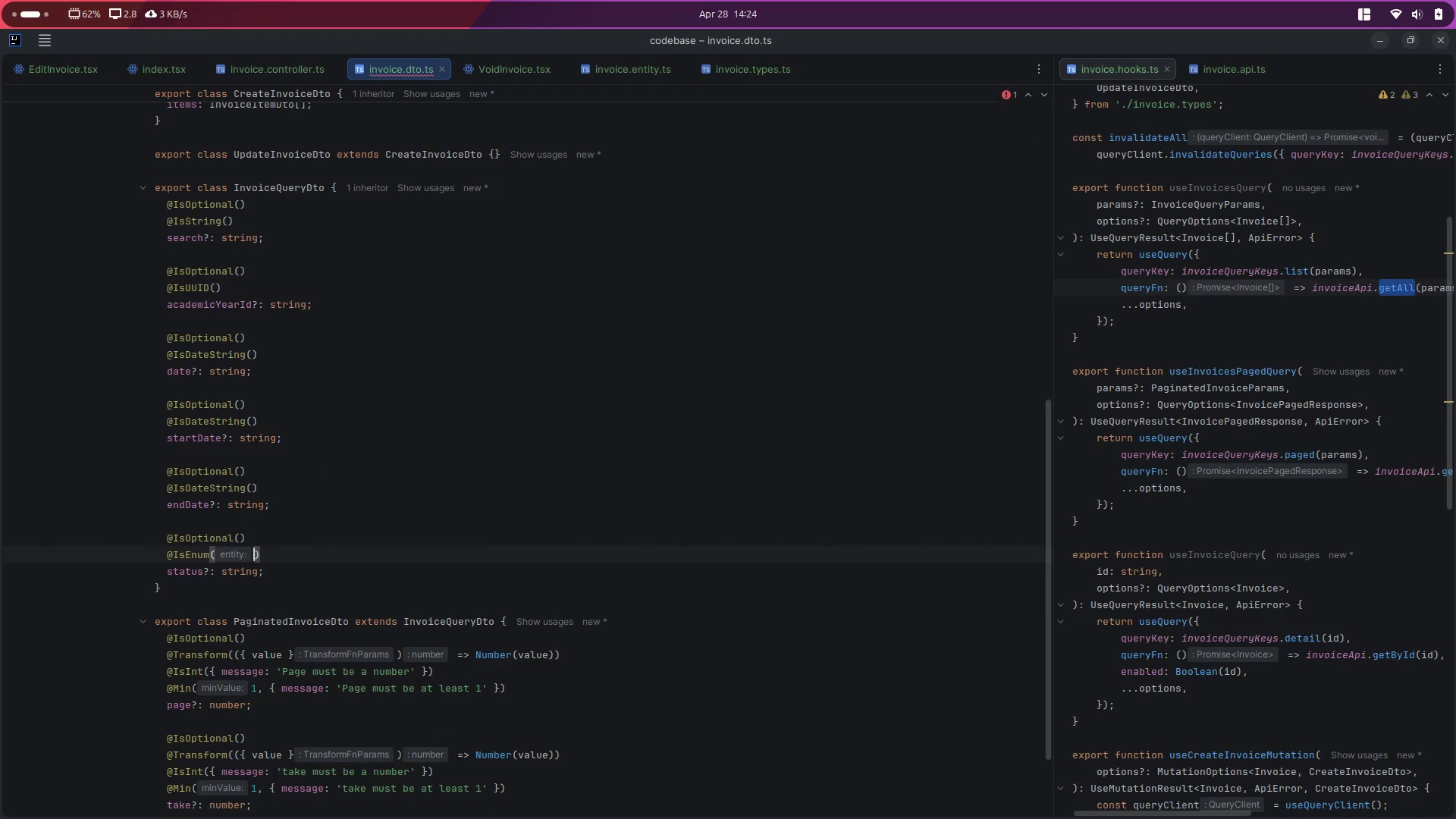 
key(Shift+ShiftLeft)
 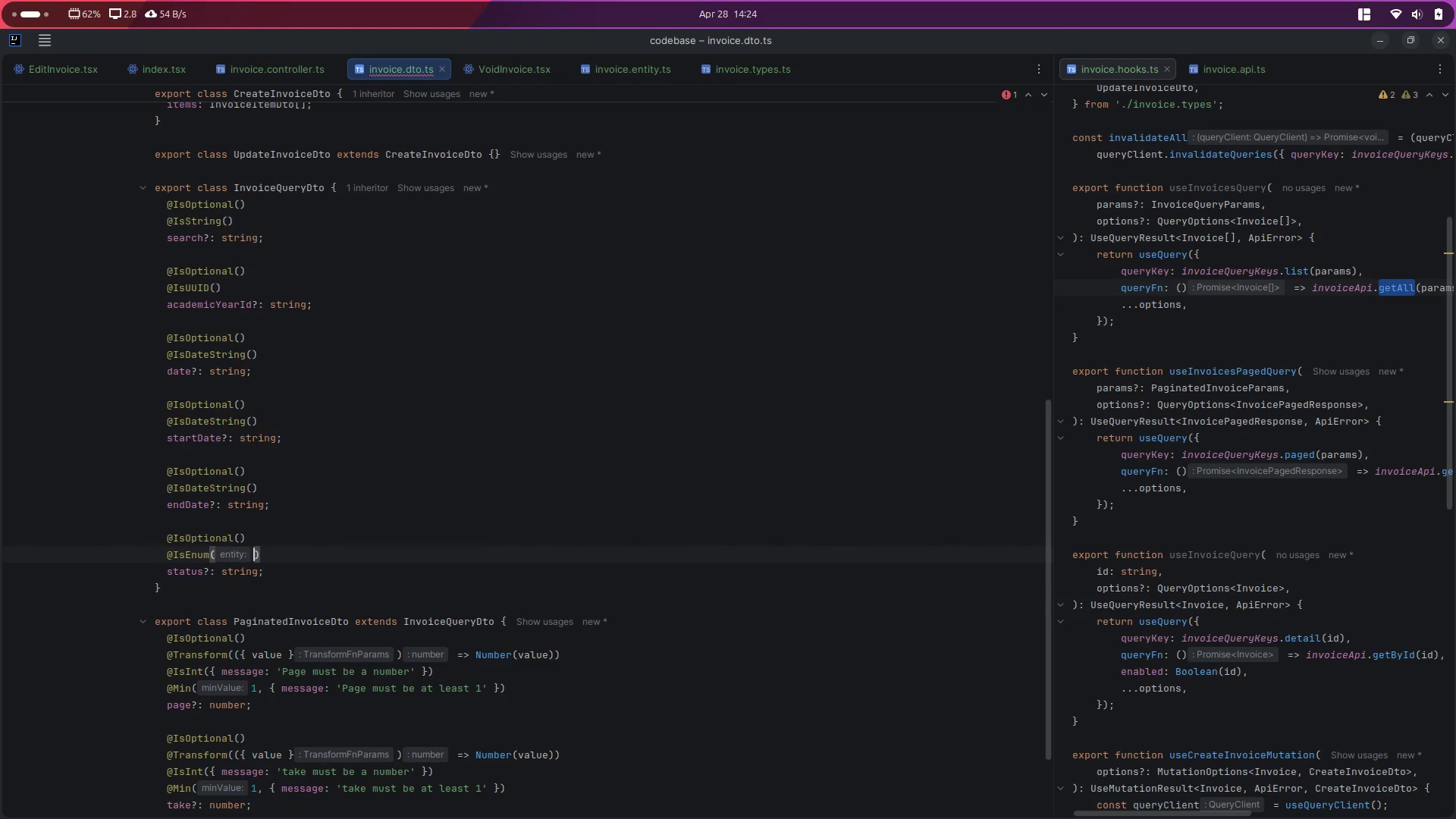 
key(Shift+BracketLeft)
 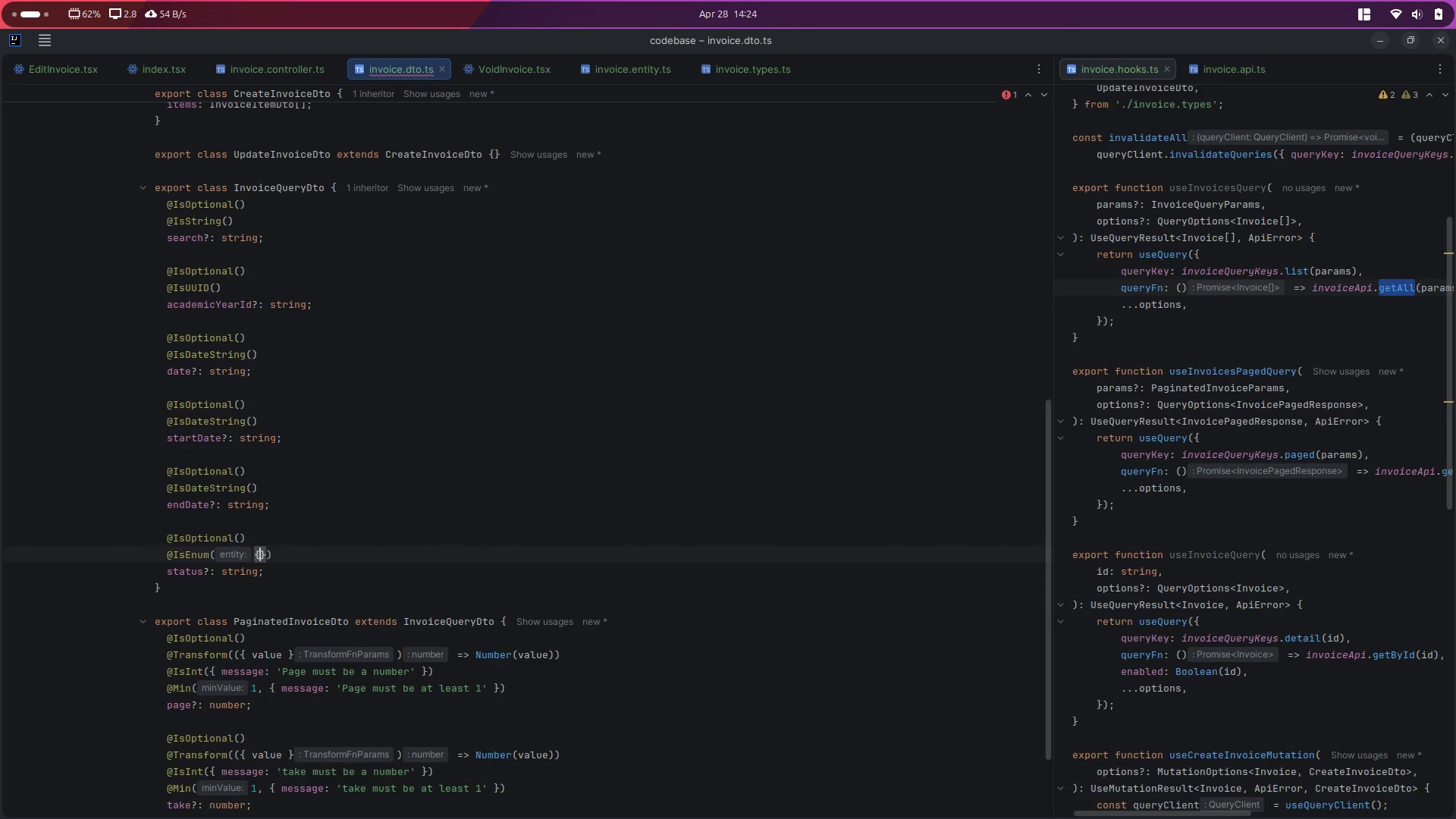 
key(Control+Space)
 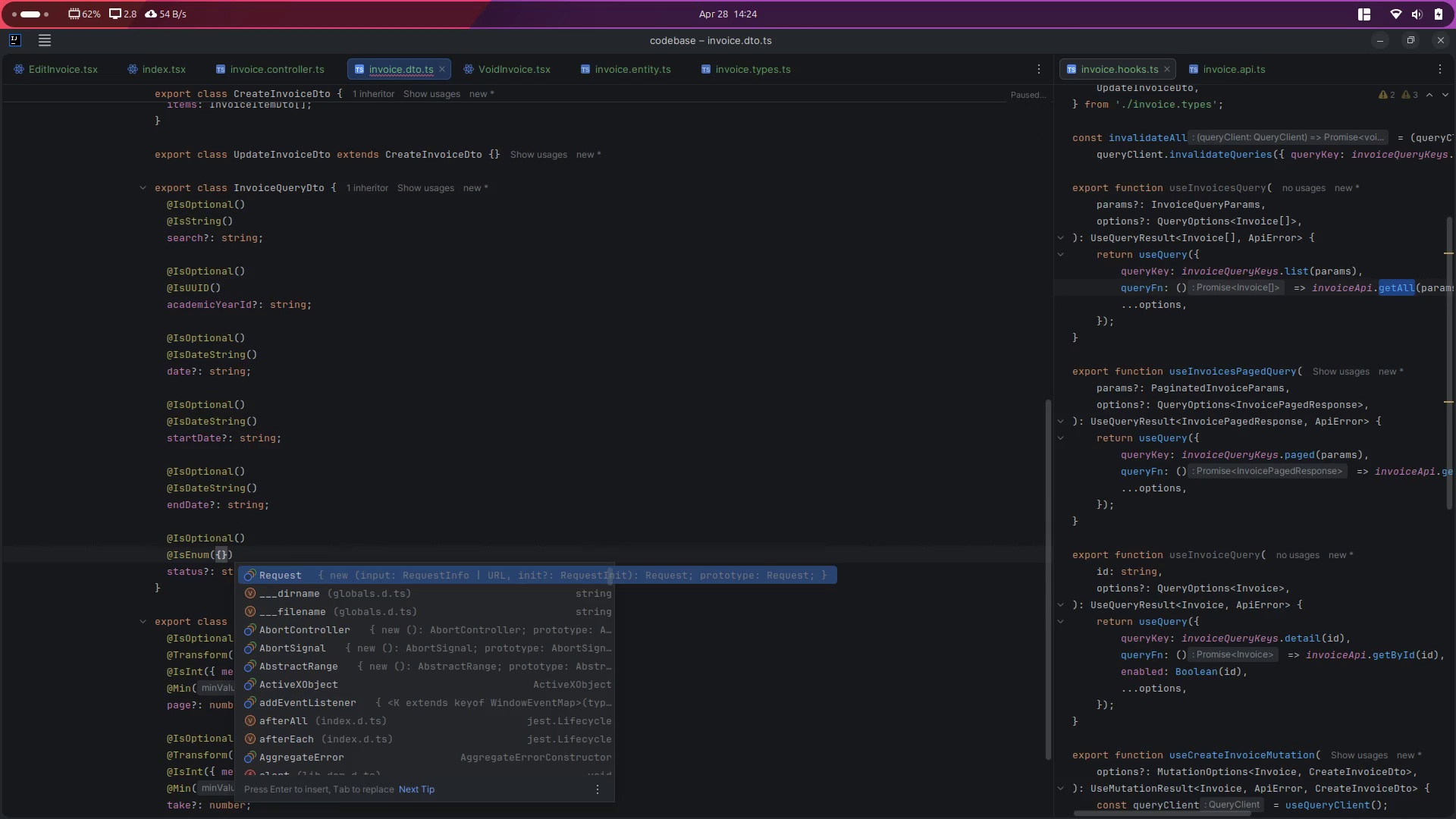 
type(va)
key(Backspace)
key(Backspace)
type(i)
key(Backspace)
 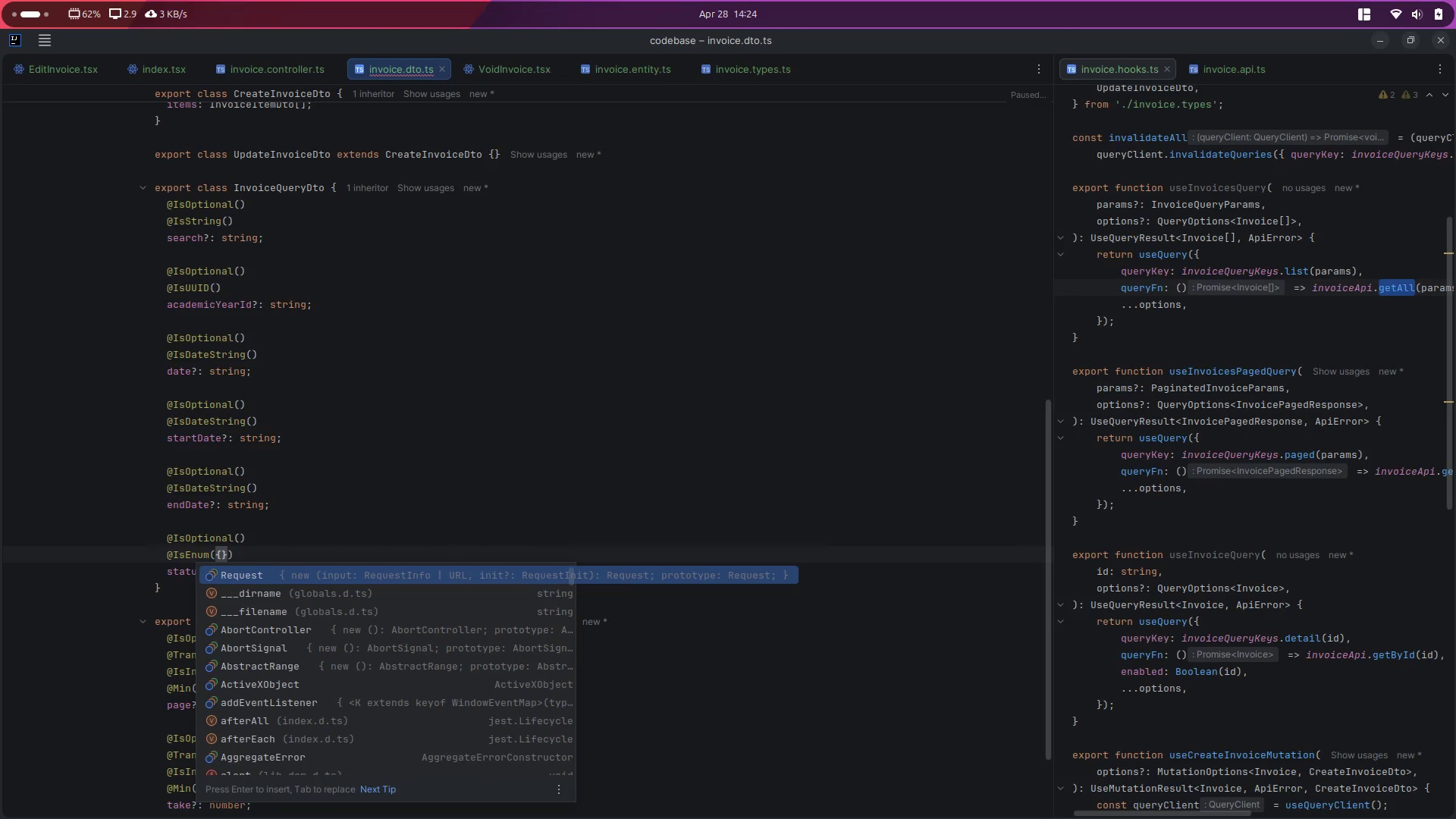 
double_click([178, 560])
 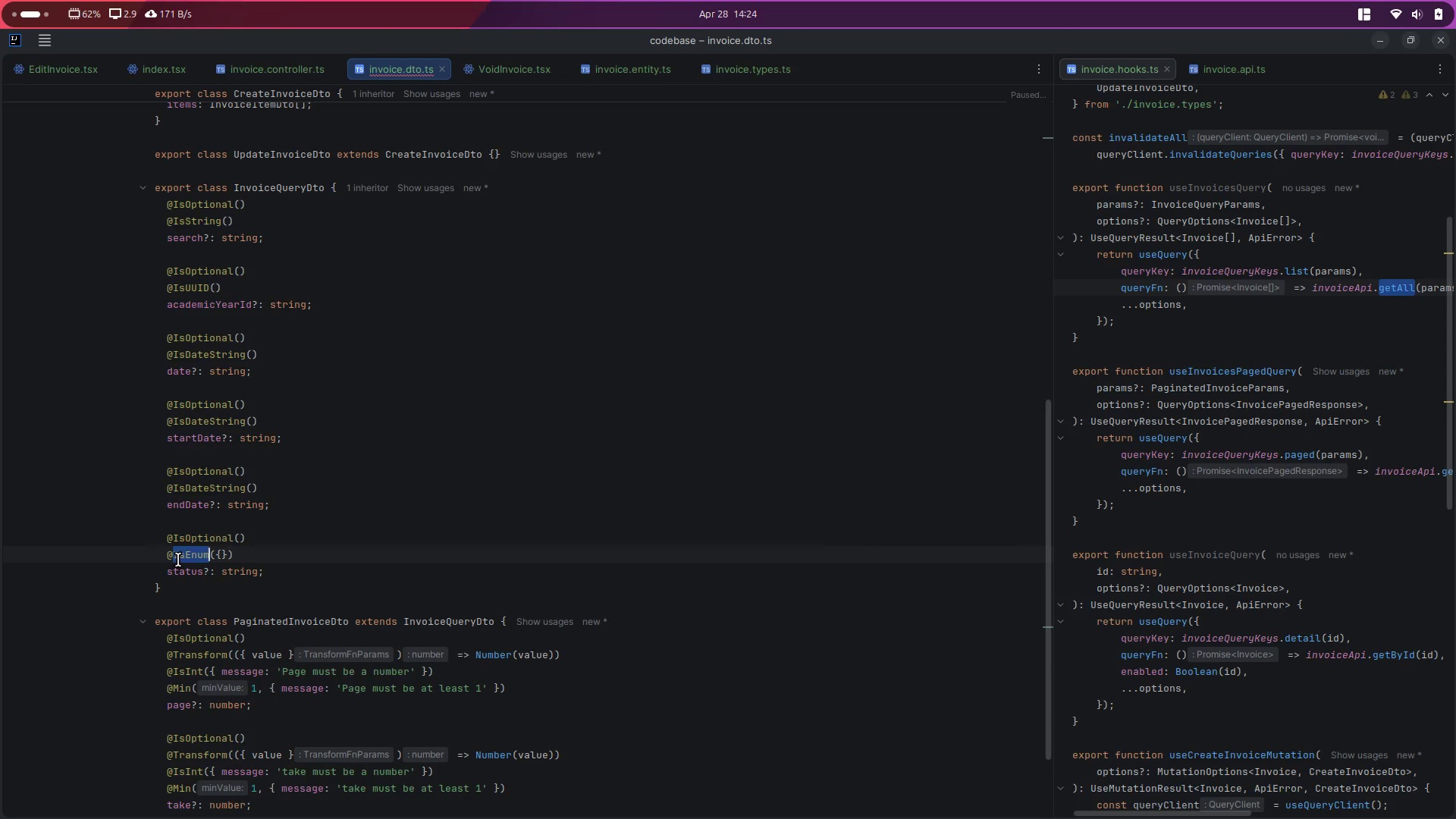 
type(IsSt)
 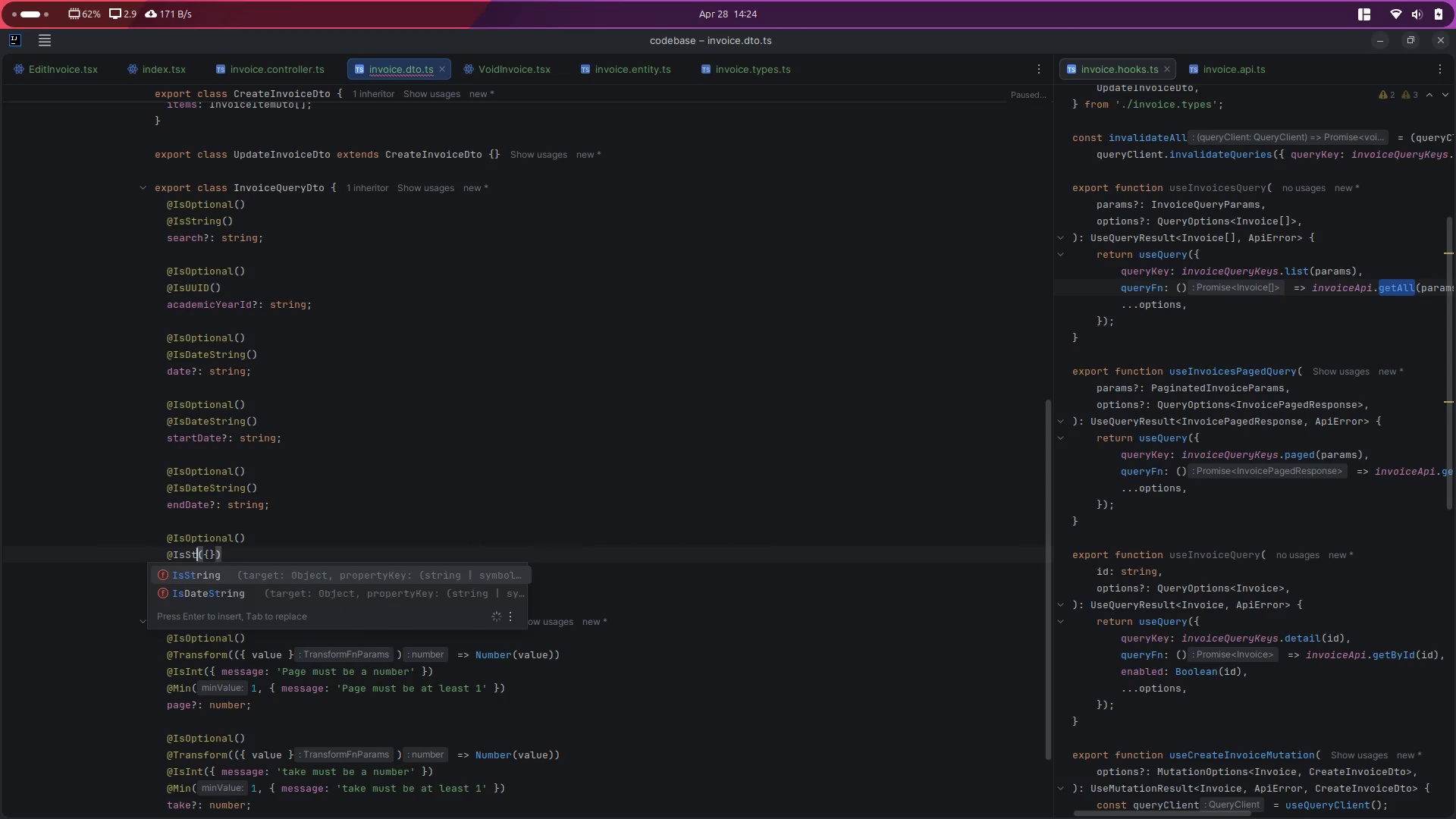 
key(Enter)
 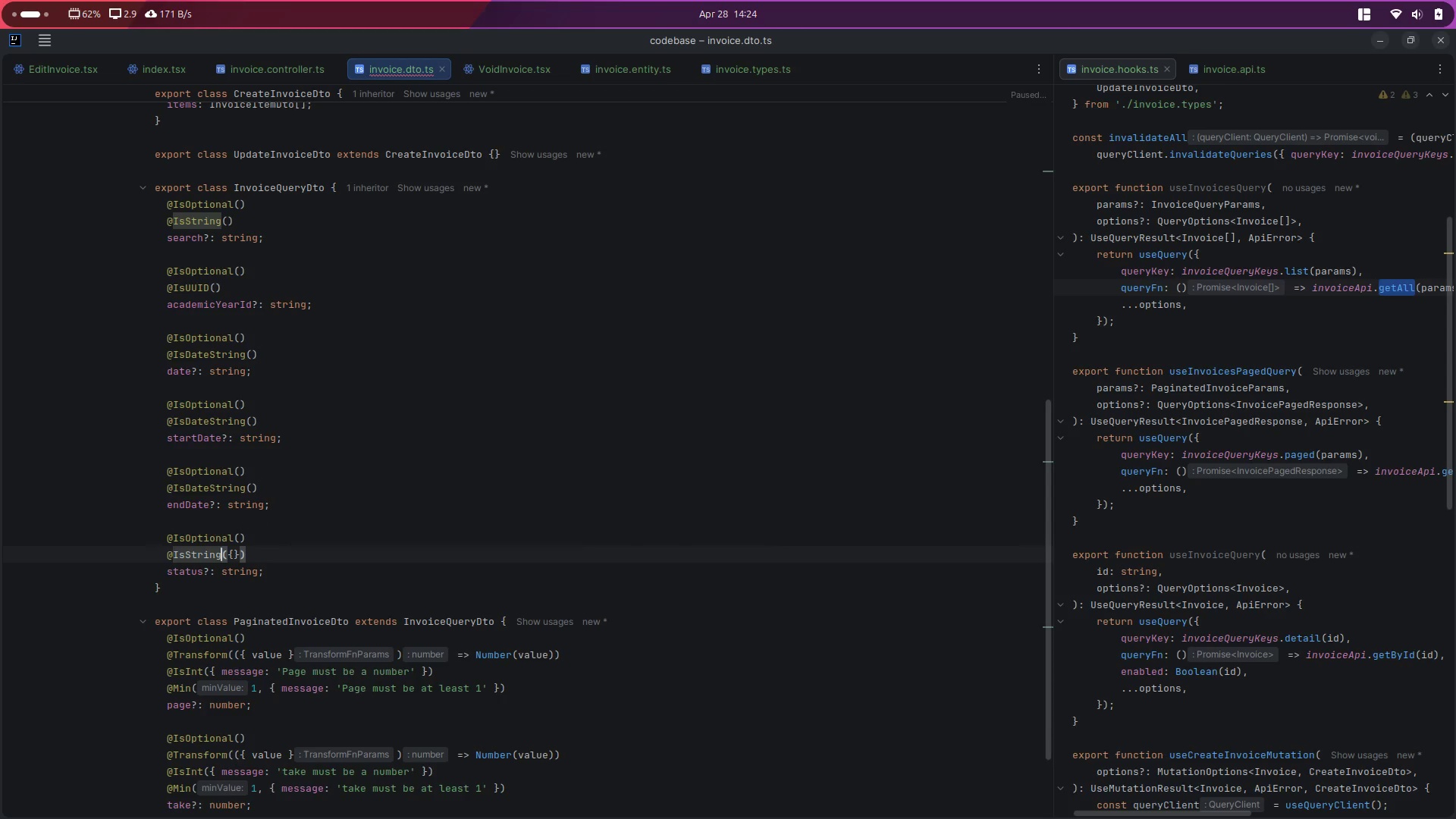 
key(ArrowRight)
 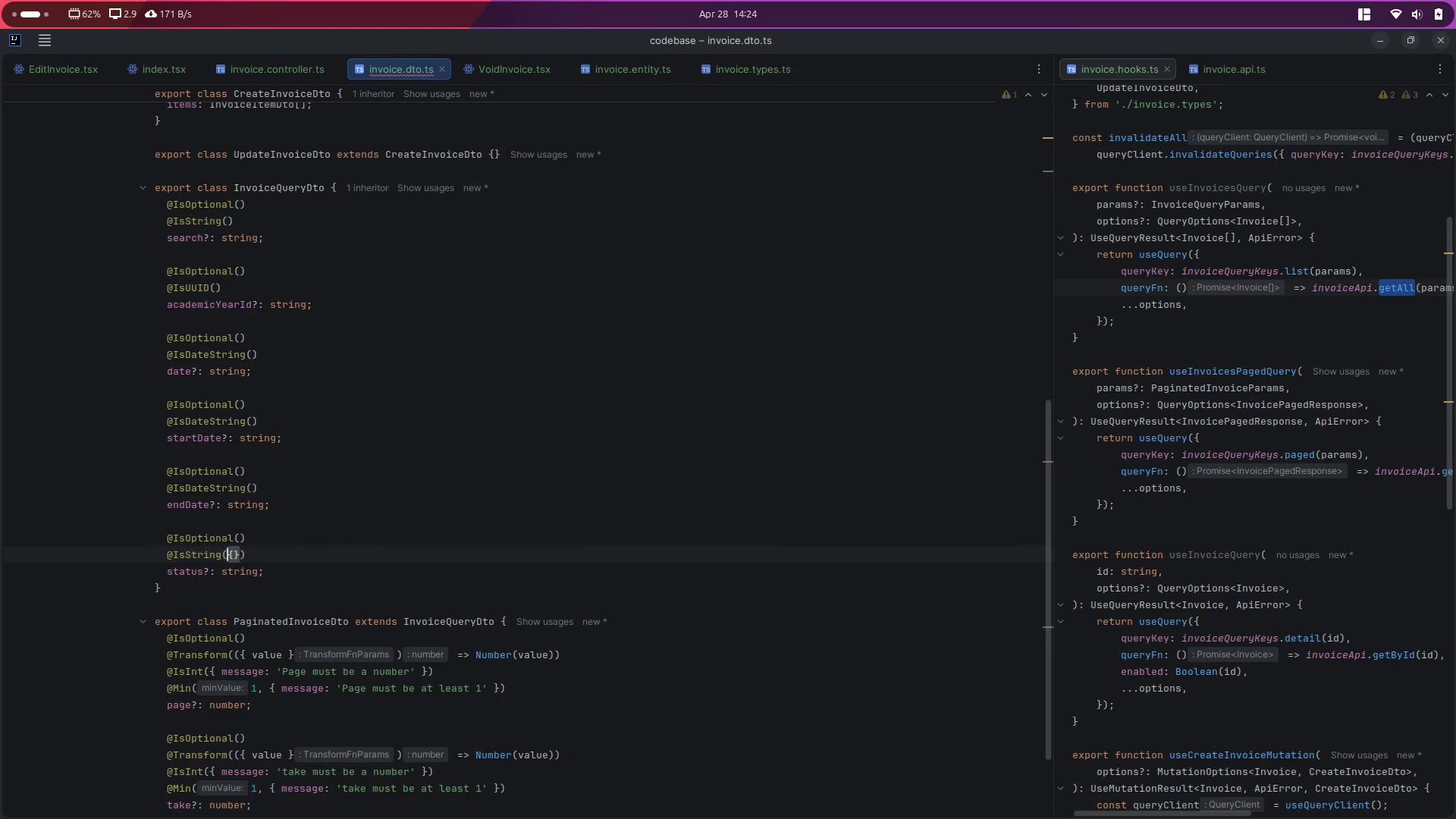 
key(ArrowRight)
 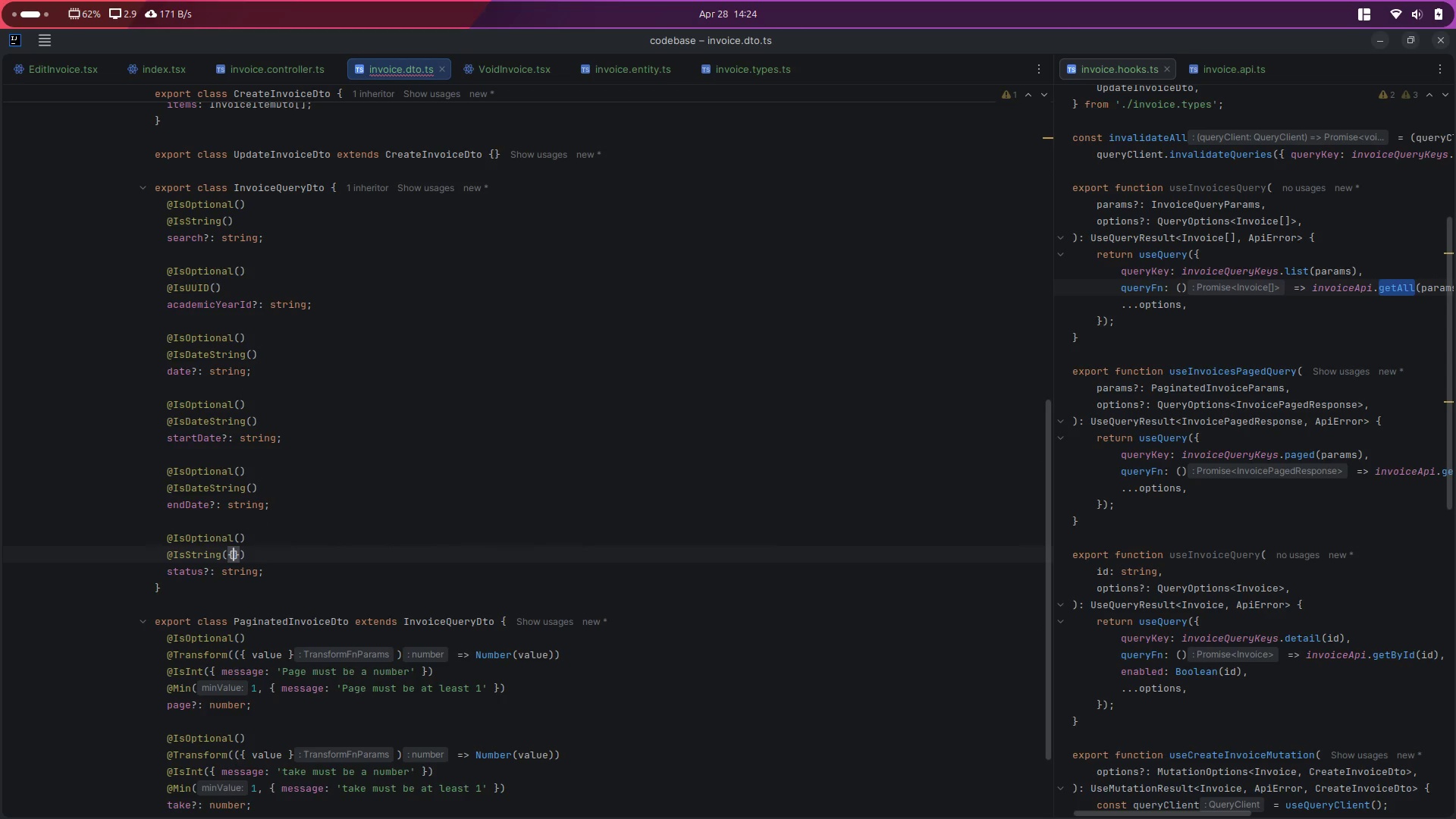 
key(Control+ControlLeft)
 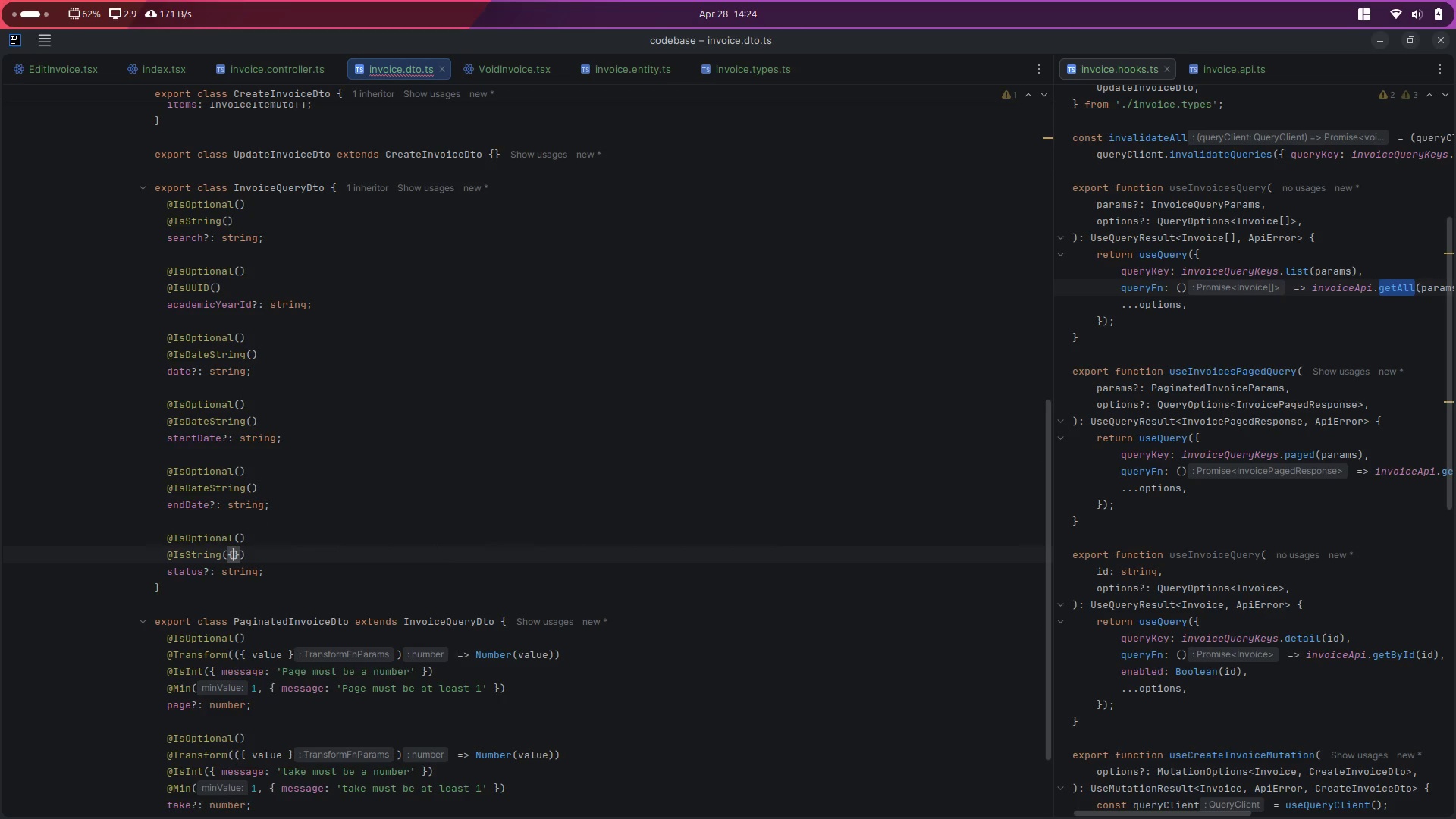 
key(Control+Space)
 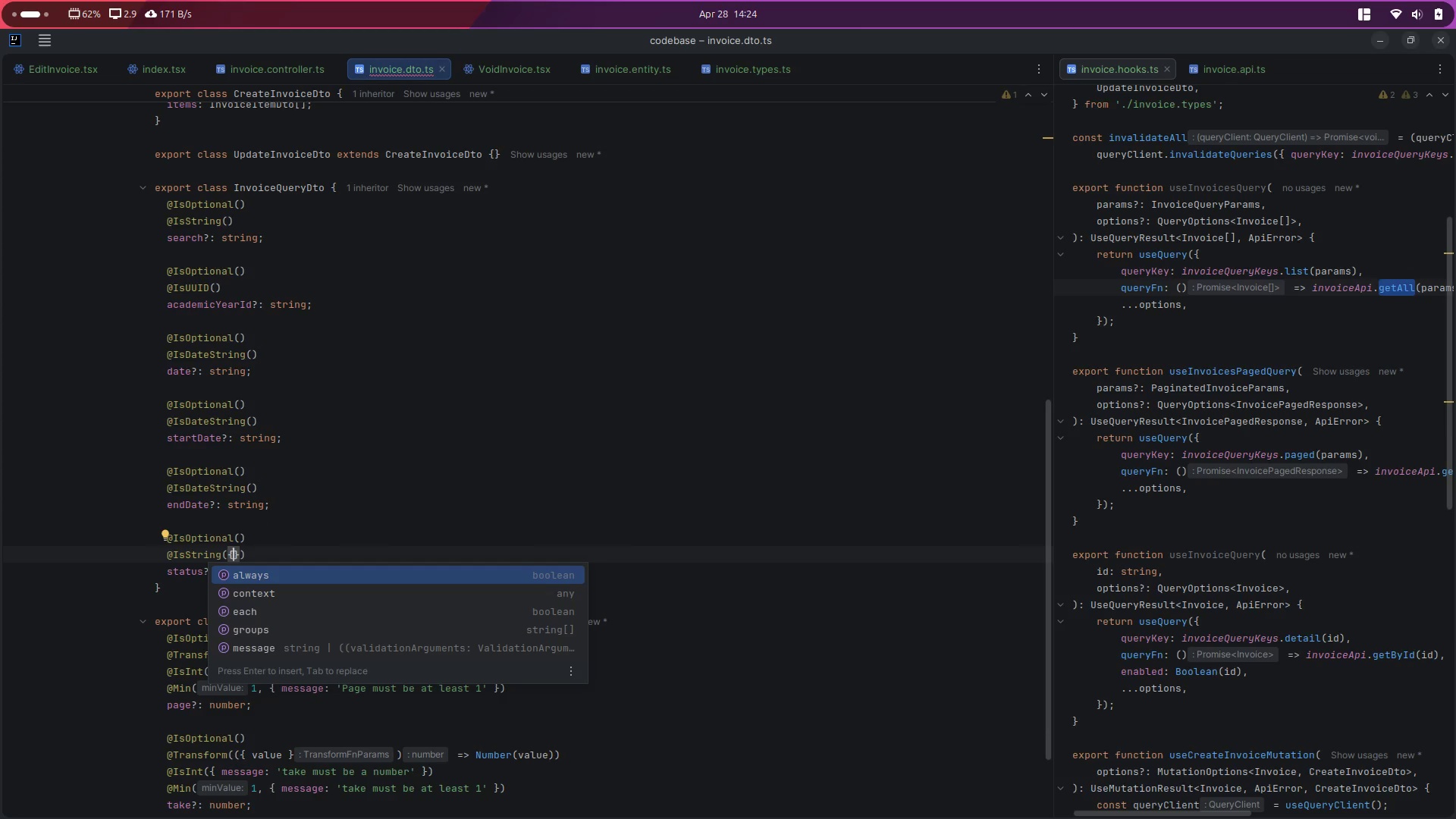 
key(ArrowDown)
 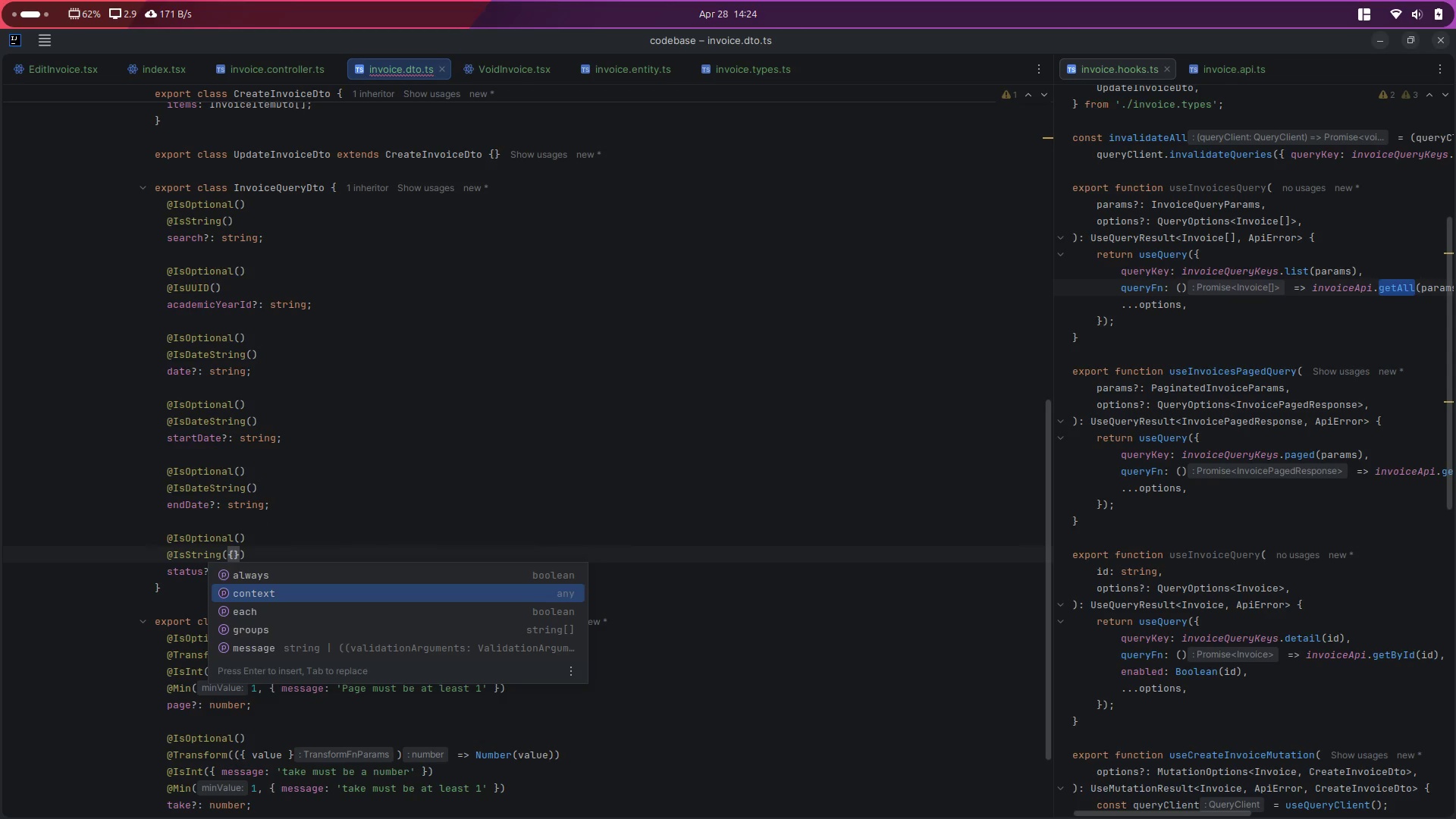 
key(ArrowDown)
 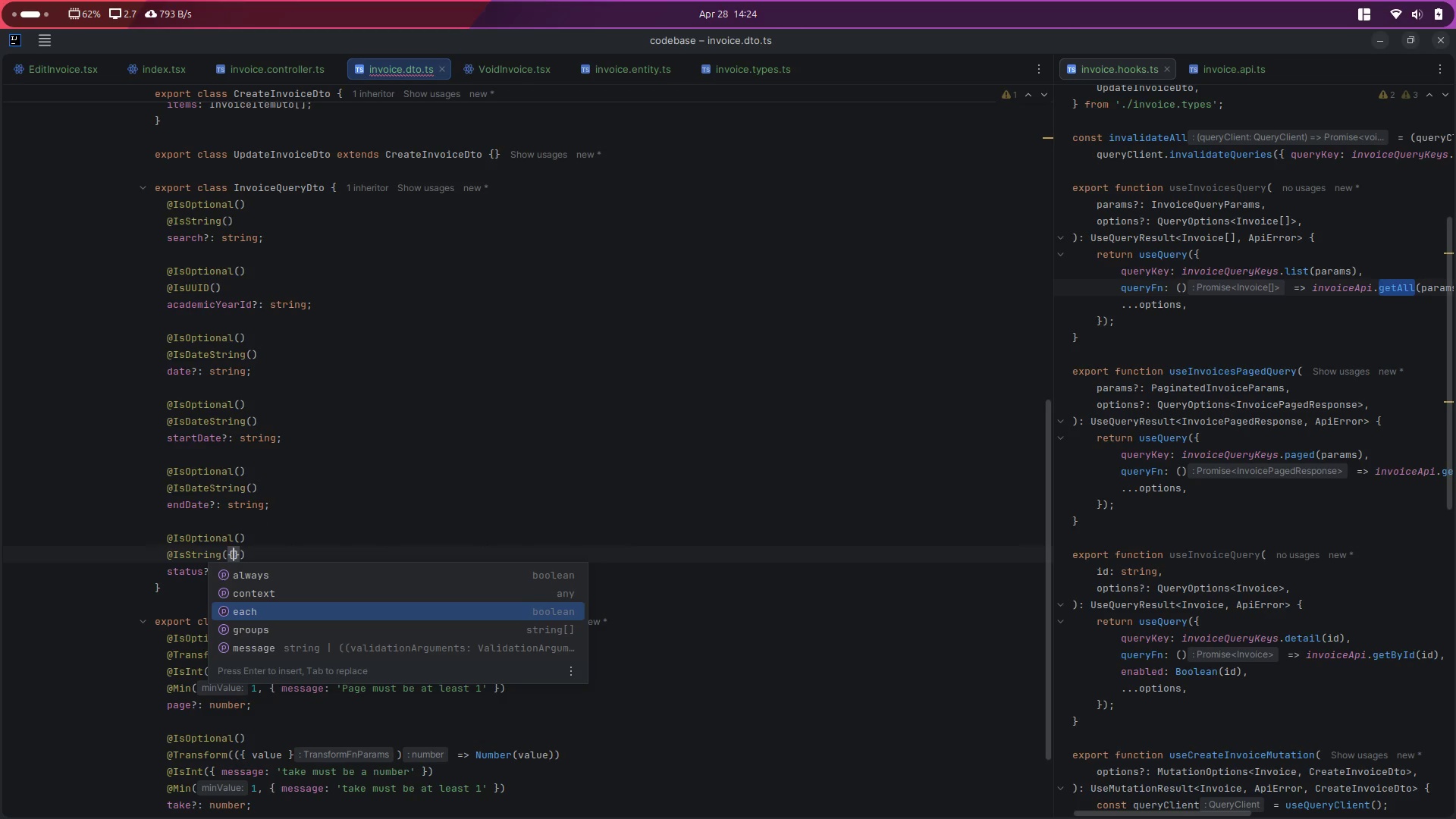 
key(ArrowUp)
 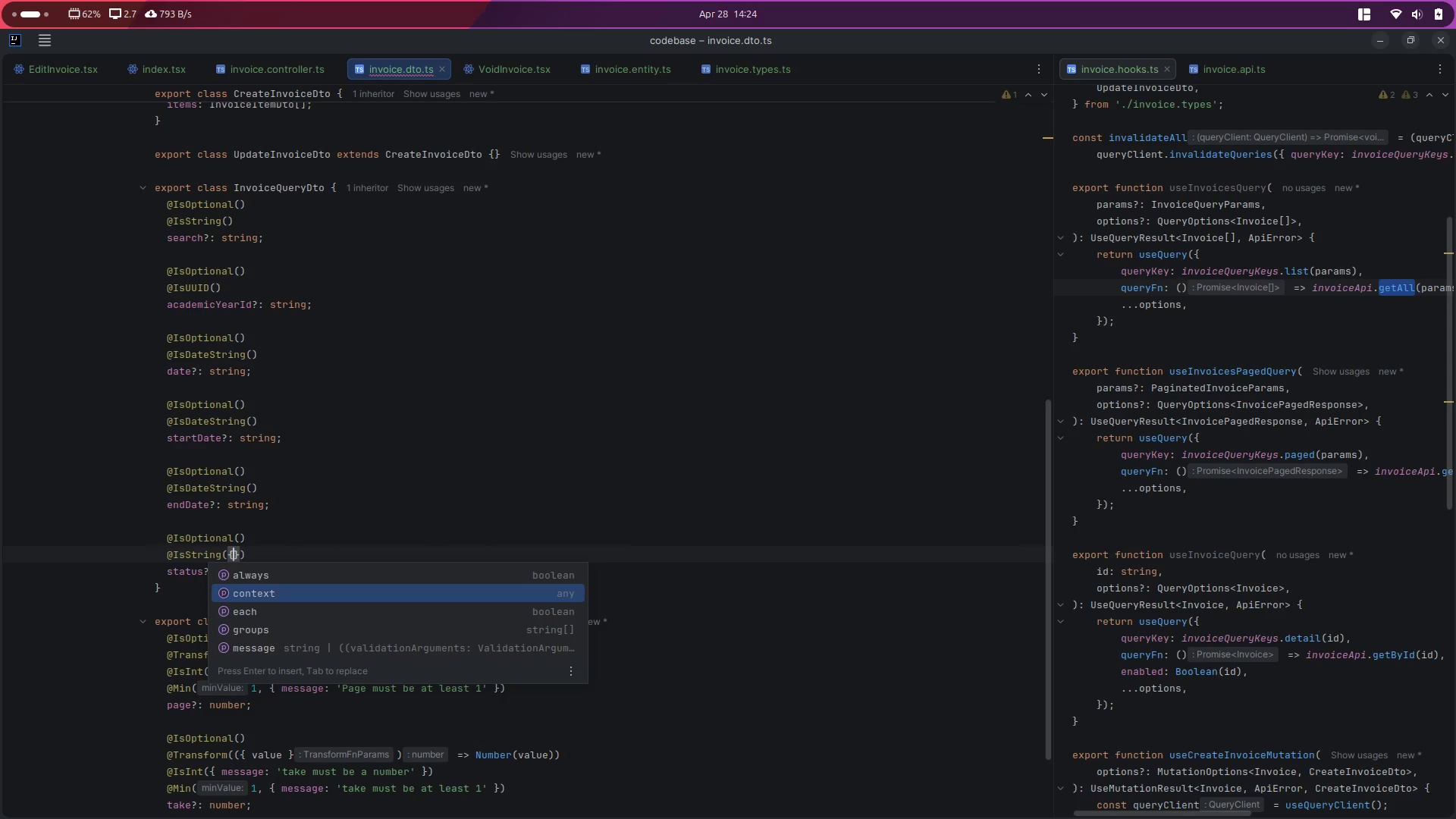 
key(ArrowDown)
 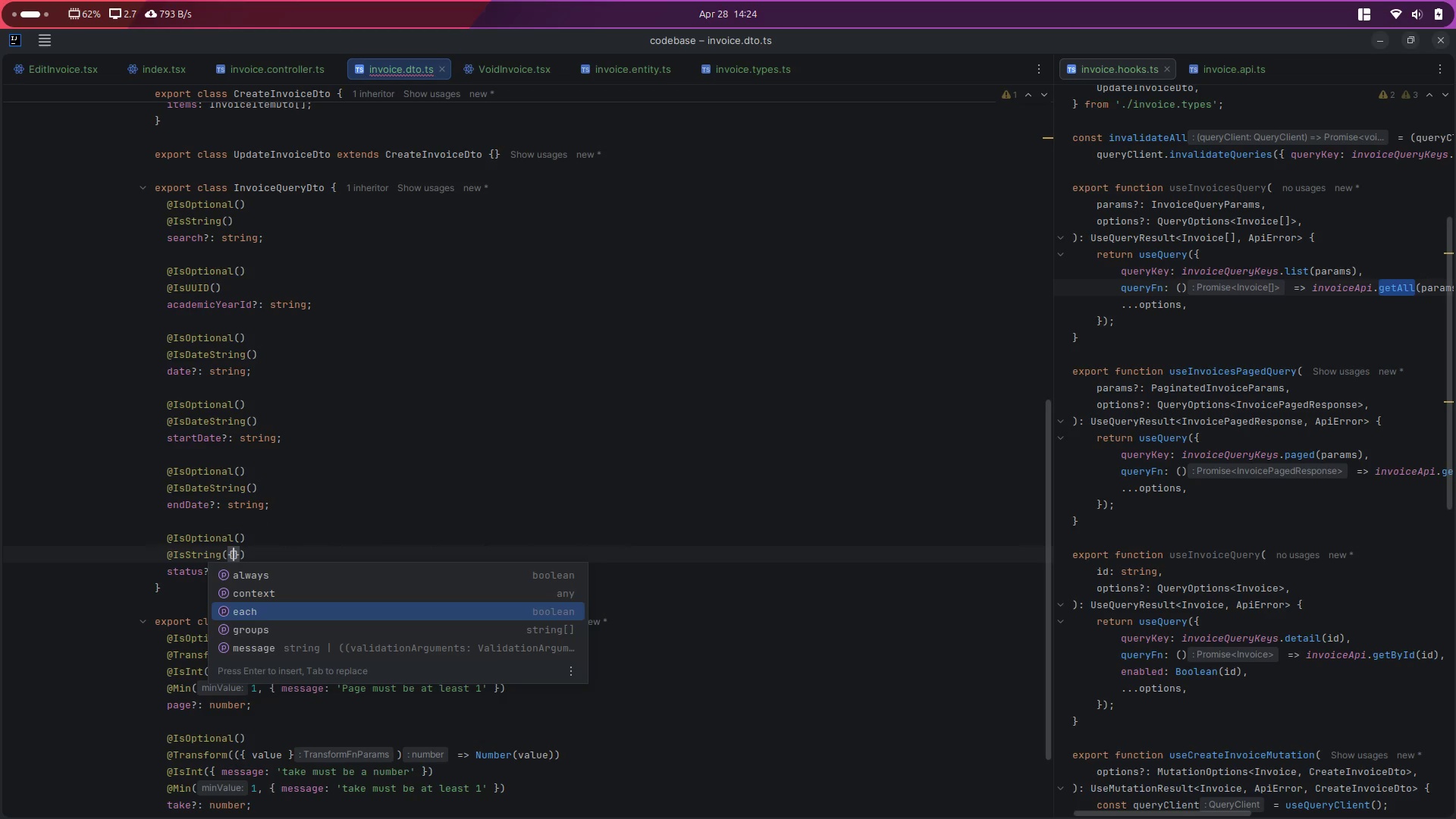 
key(ArrowDown)
 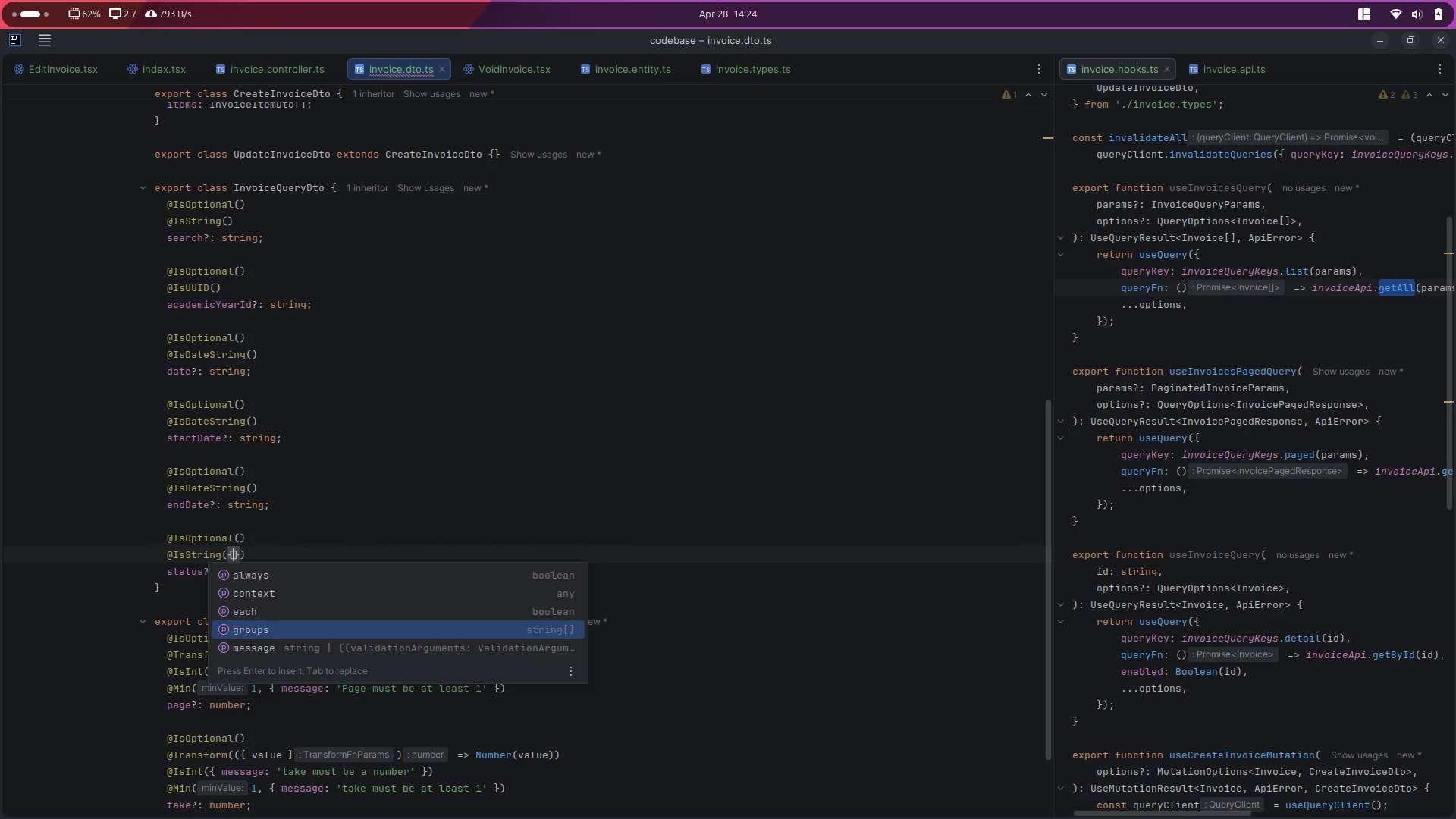 
key(Enter)
 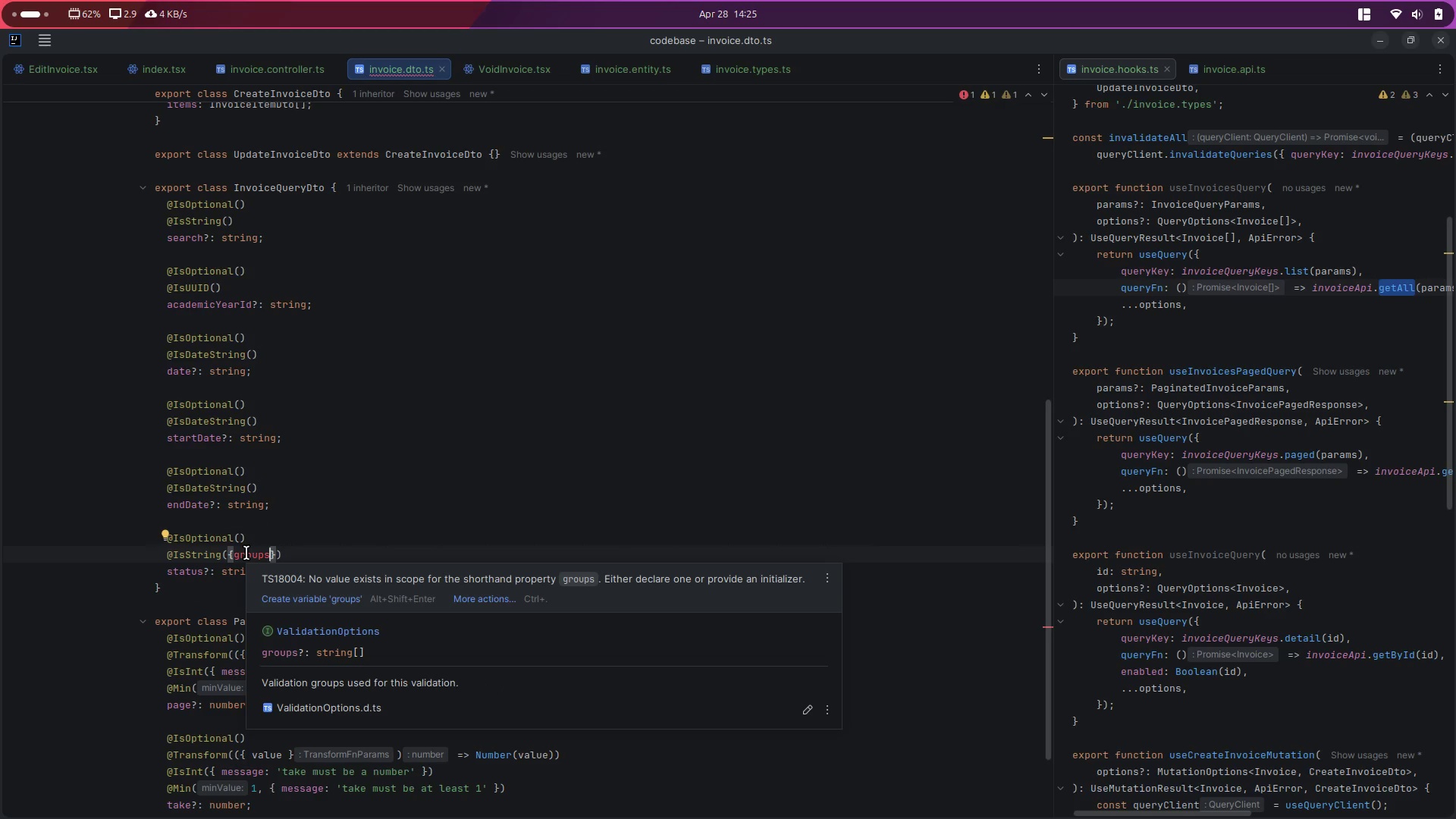 
wait(8.0)
 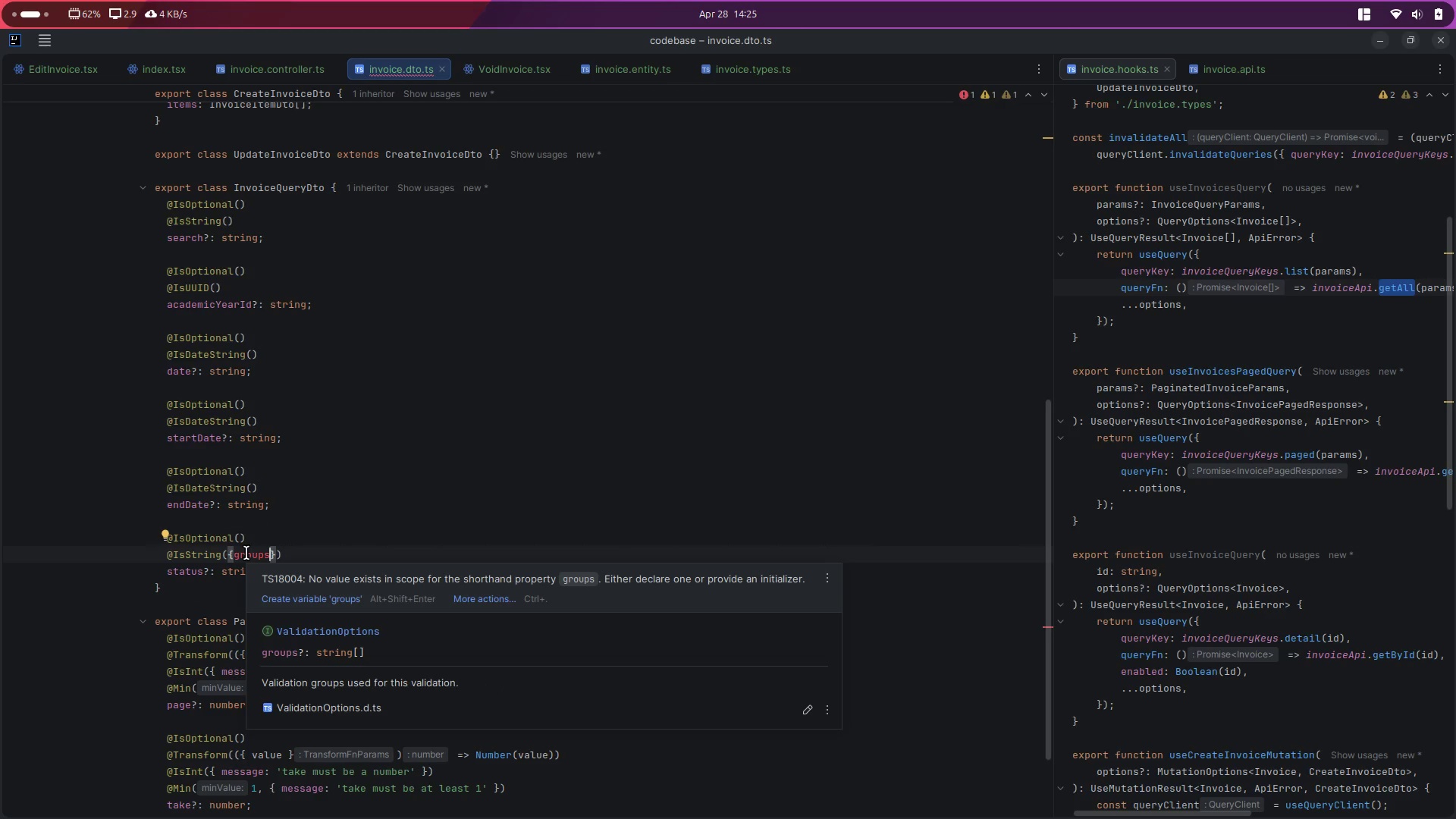 
type(: ['Active)
 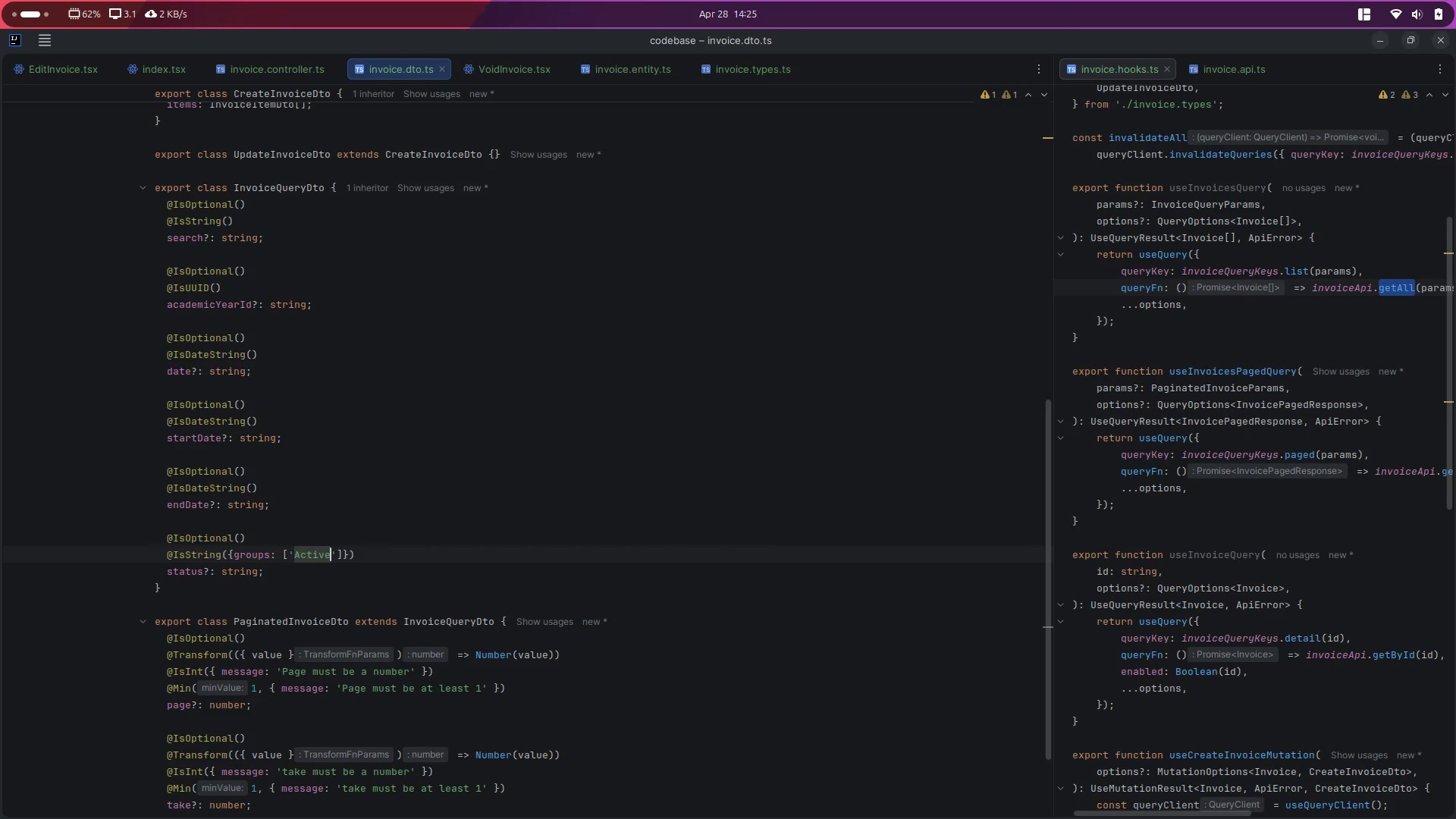 
key(ArrowRight)
 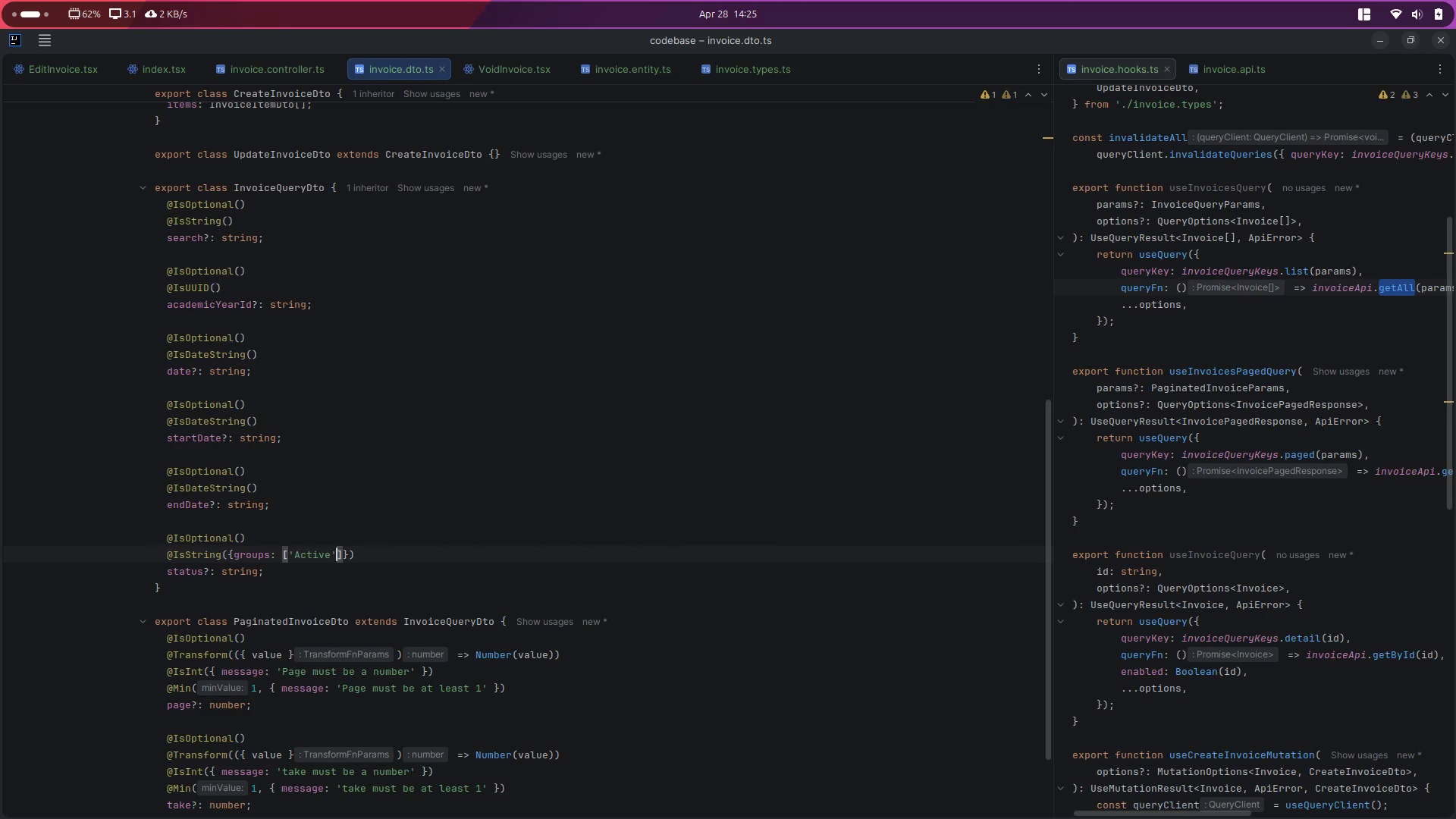 
type(, 'Void)
 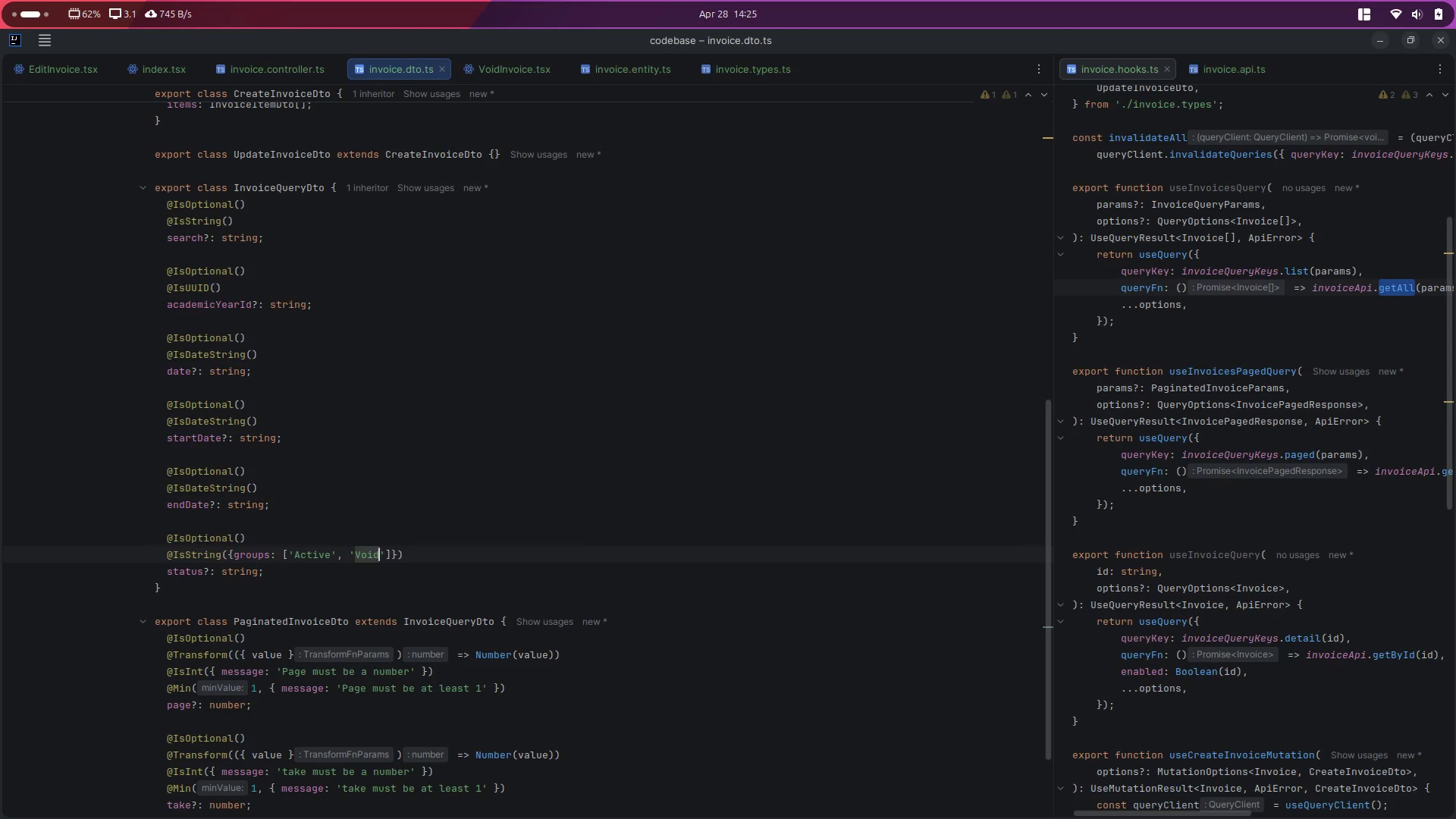 
key(Control+S)
 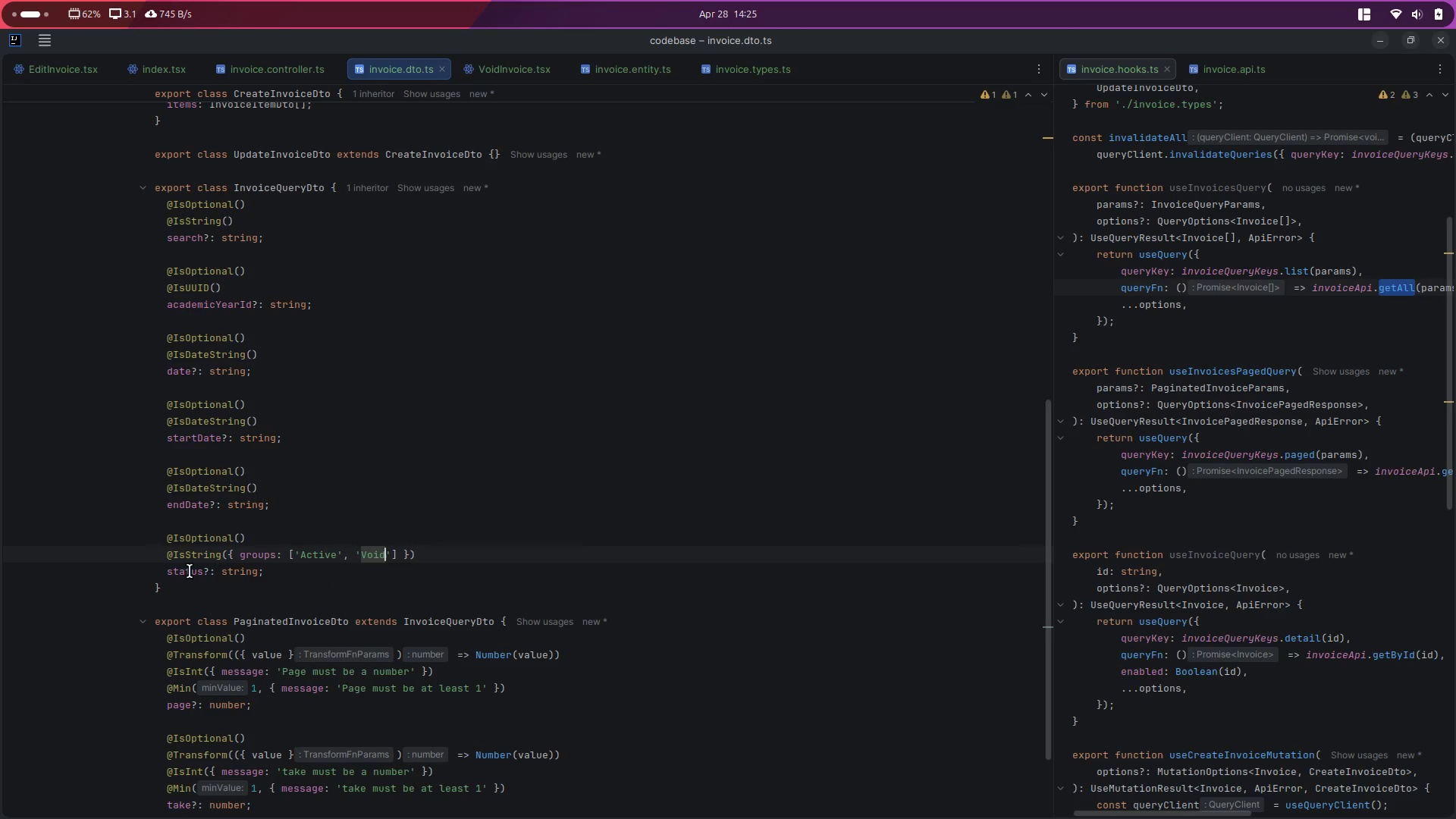 
double_click([189, 572])
 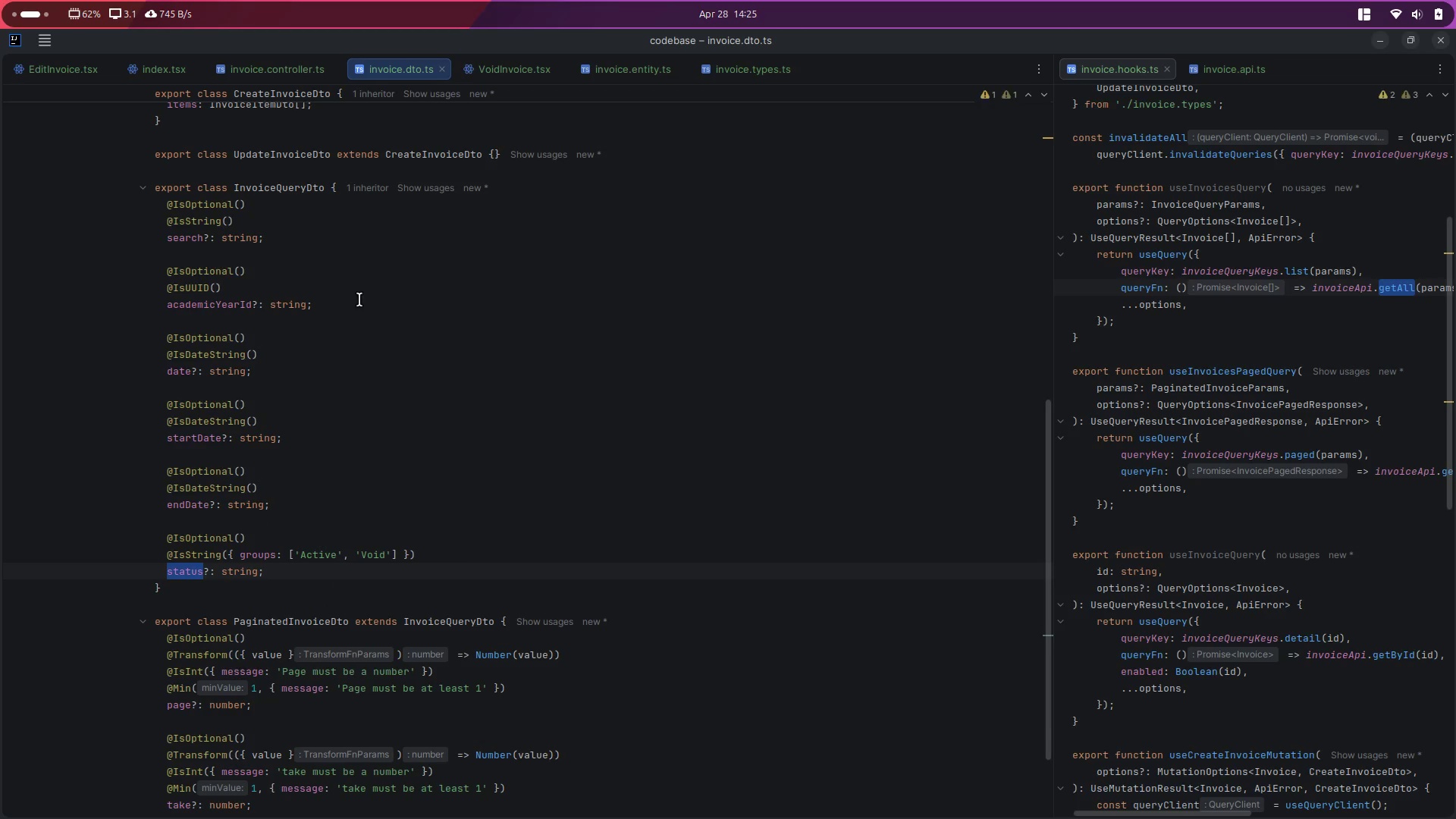 
key(Control+C)
 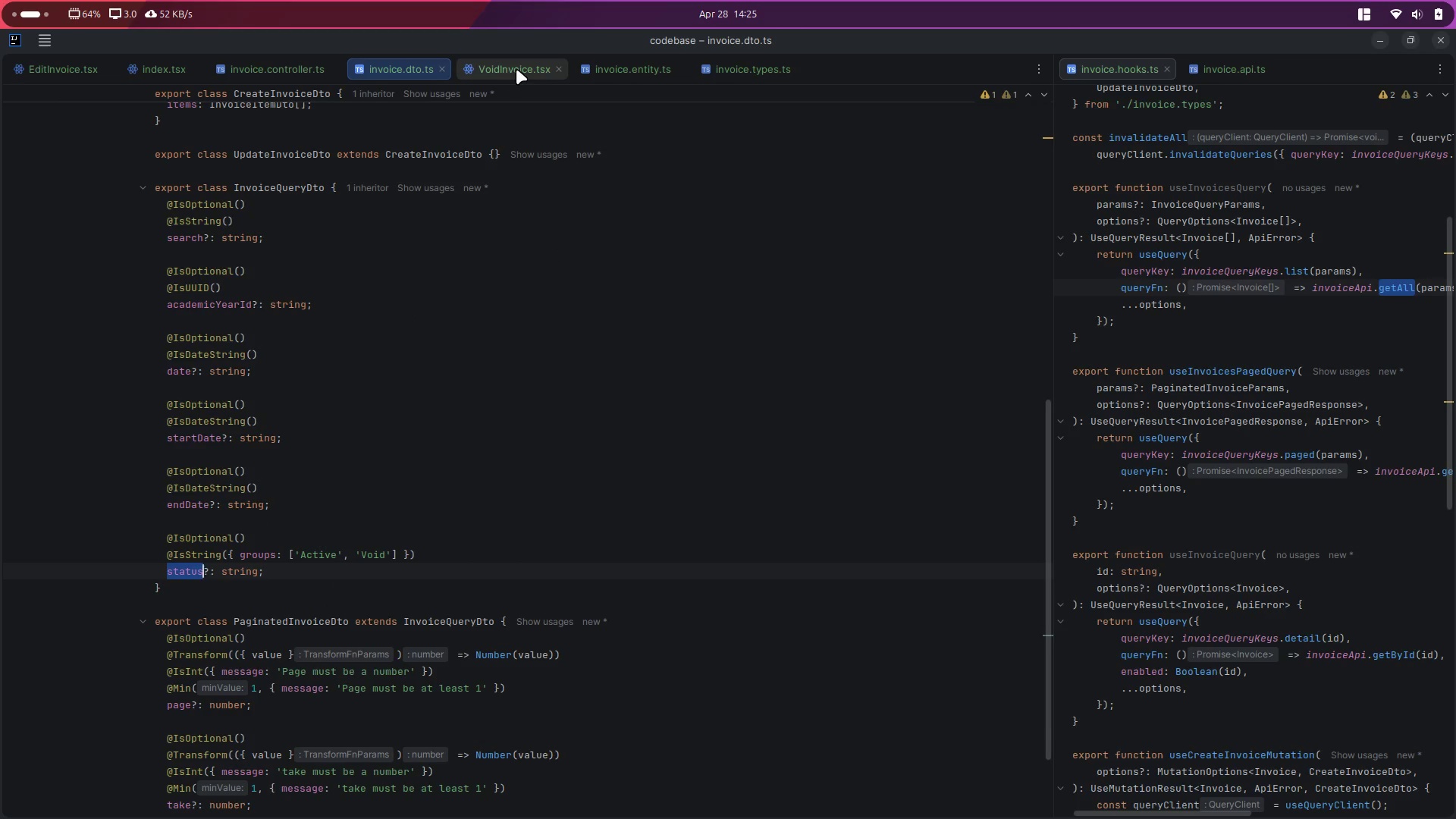 
left_click([560, 67])
 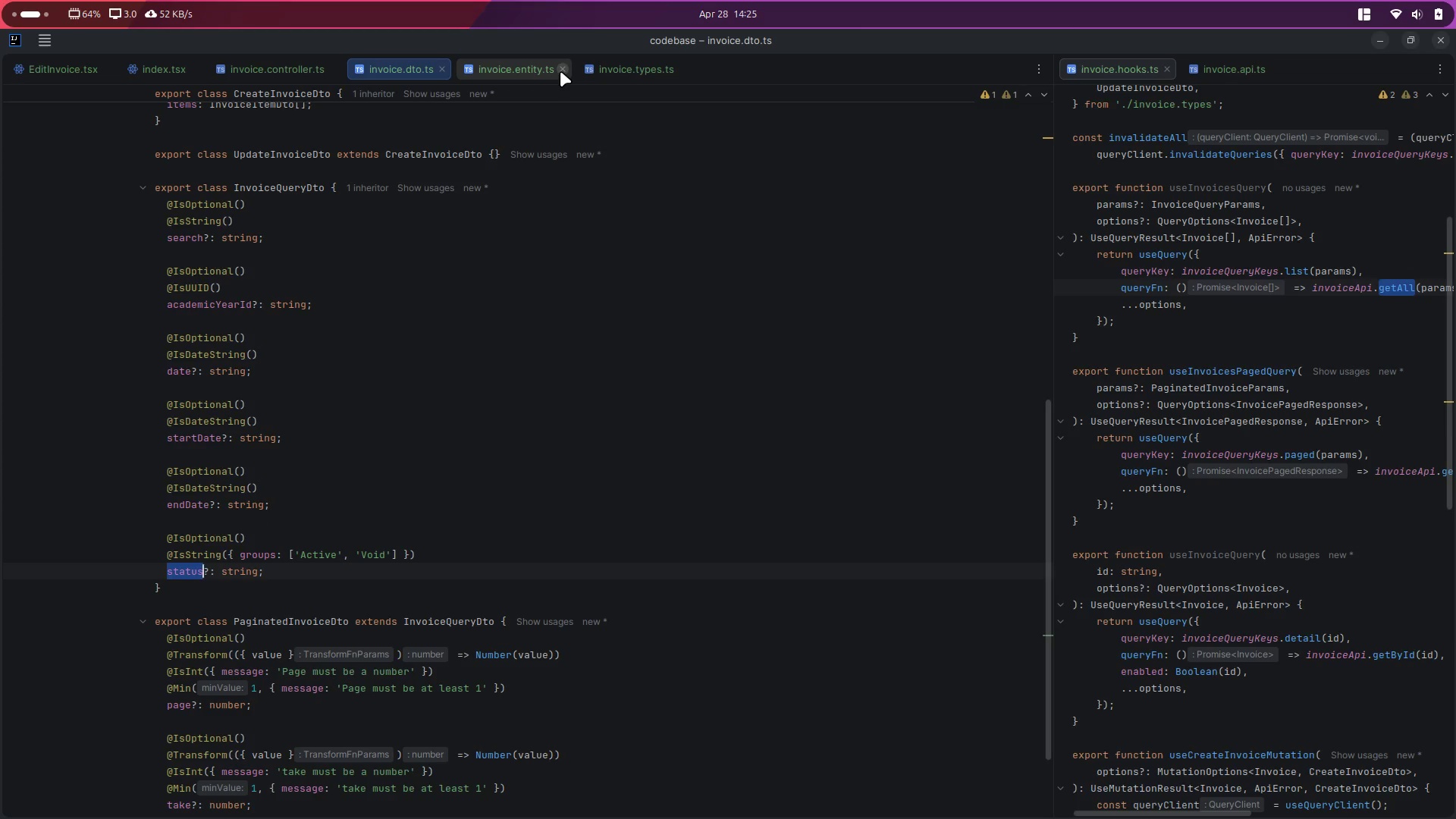 
left_click([560, 71])
 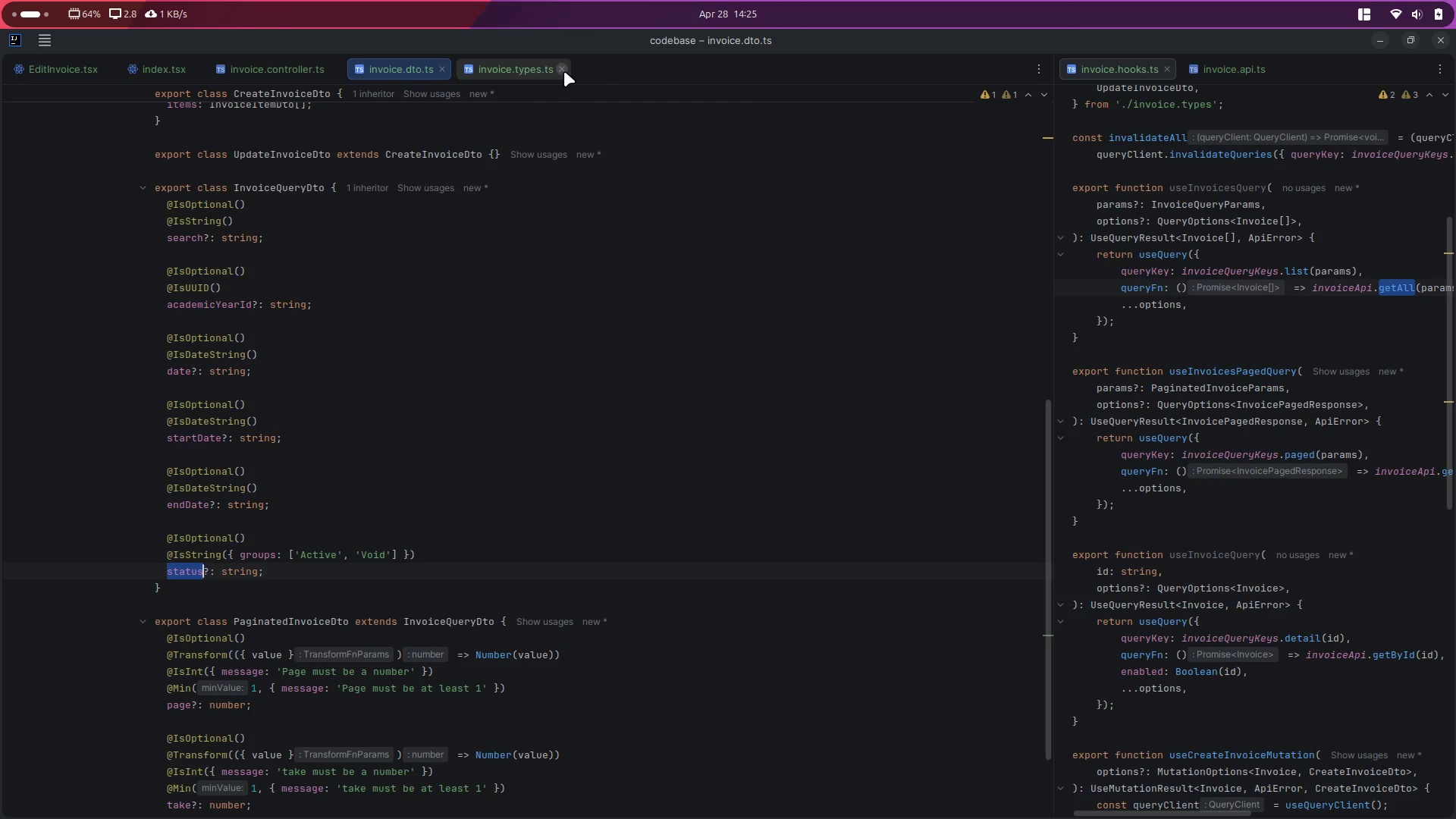 
left_click([564, 71])
 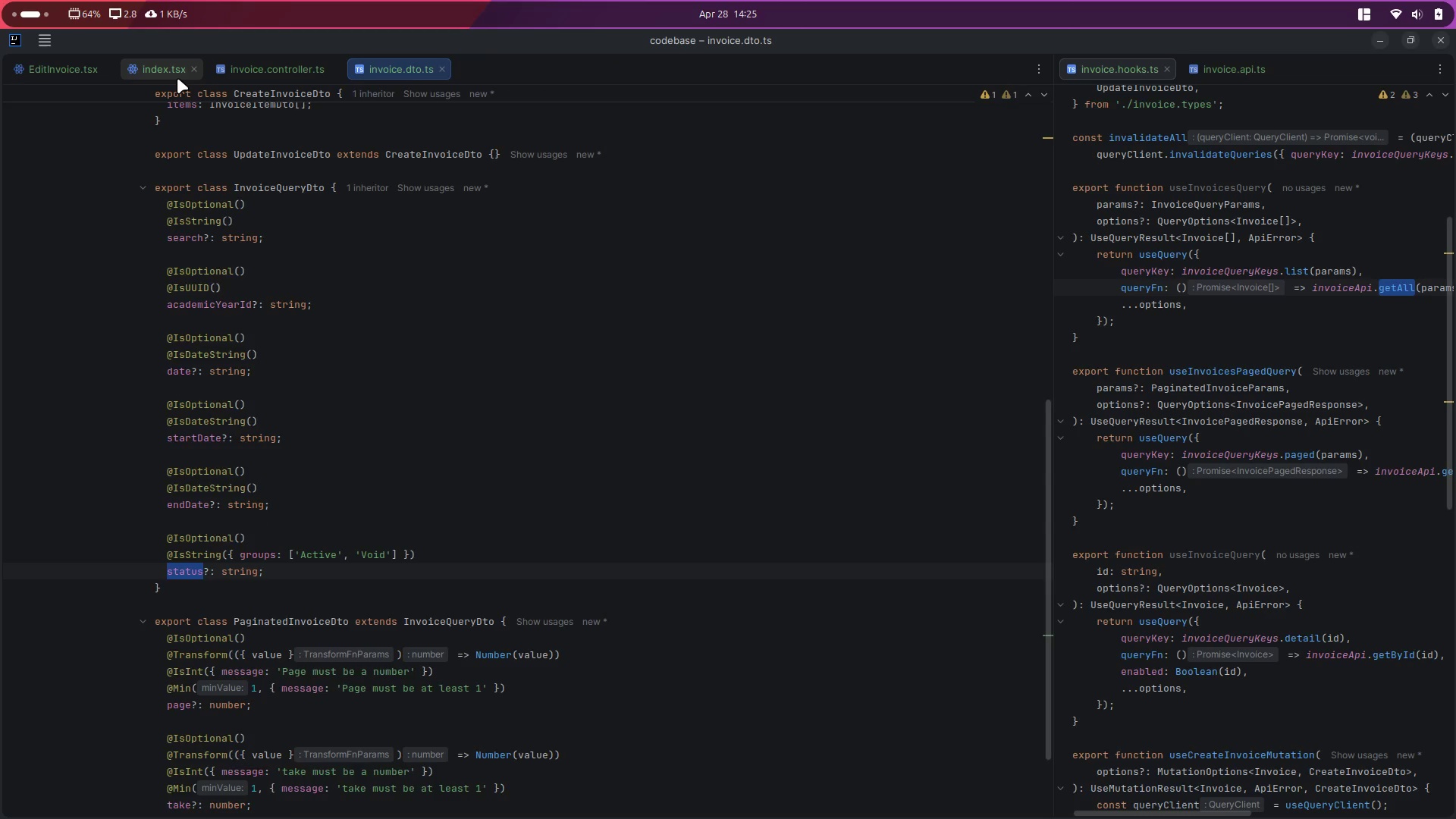 
left_click([177, 78])
 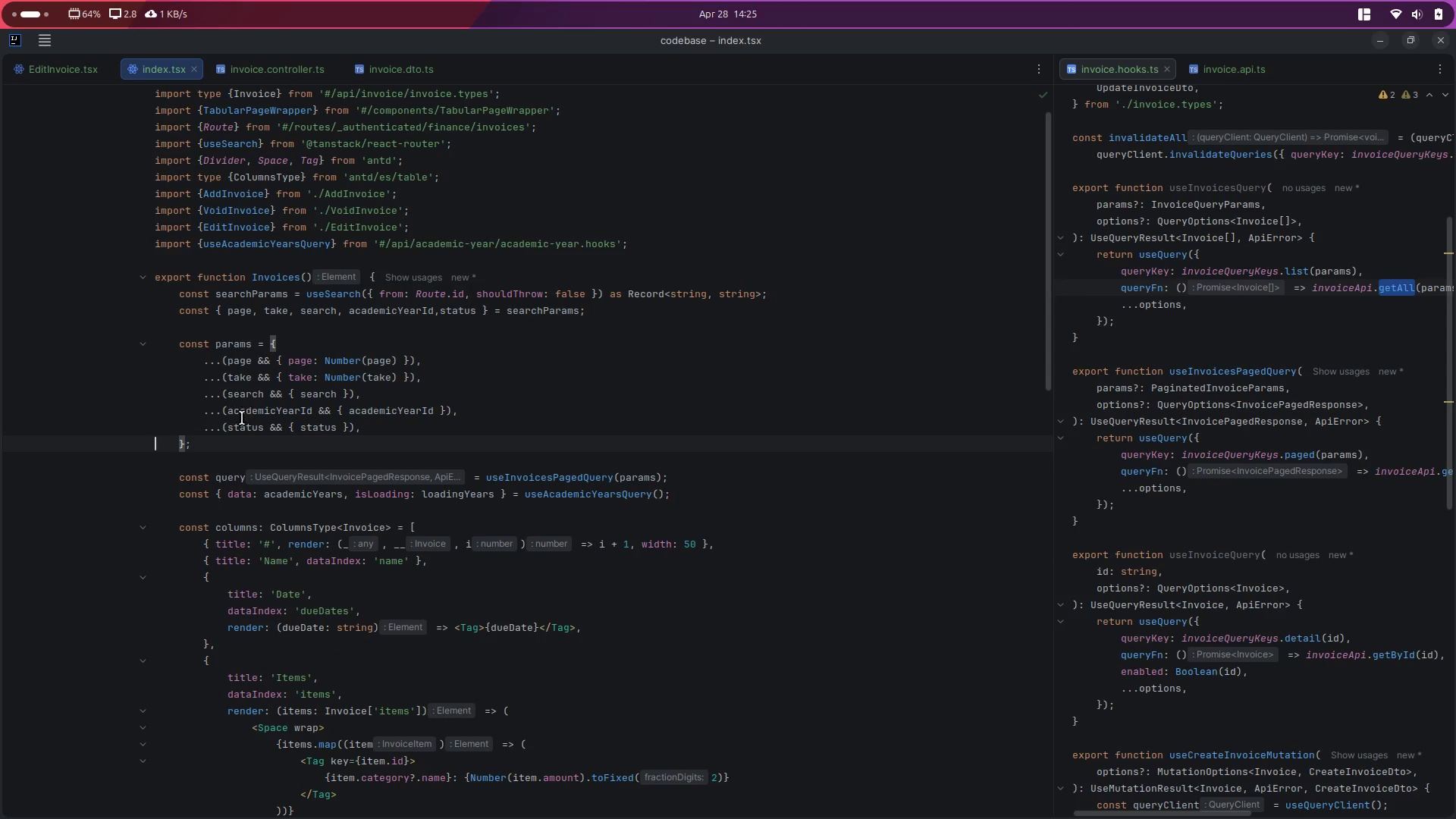 
double_click([241, 424])
 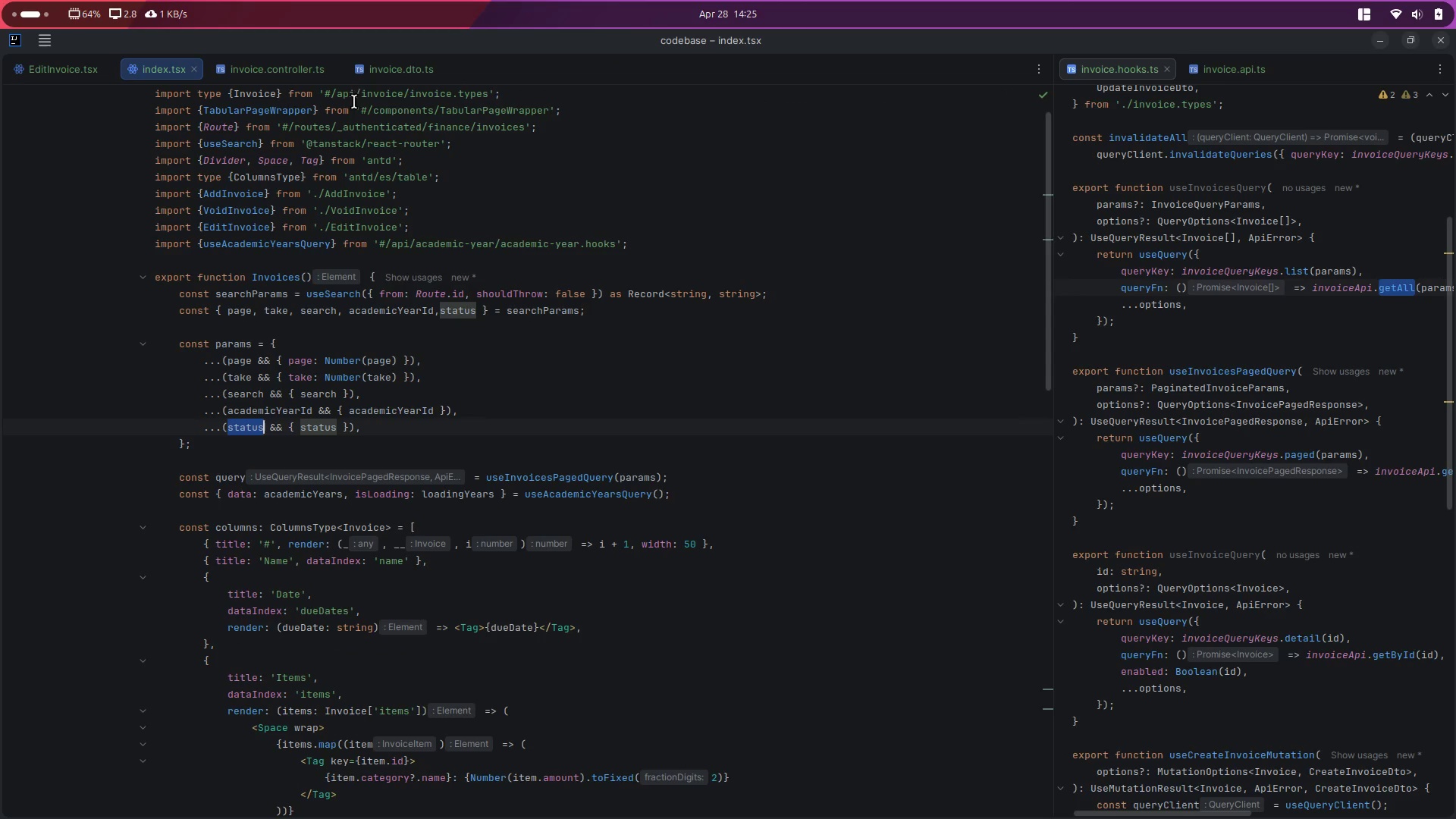 
left_click([400, 77])
 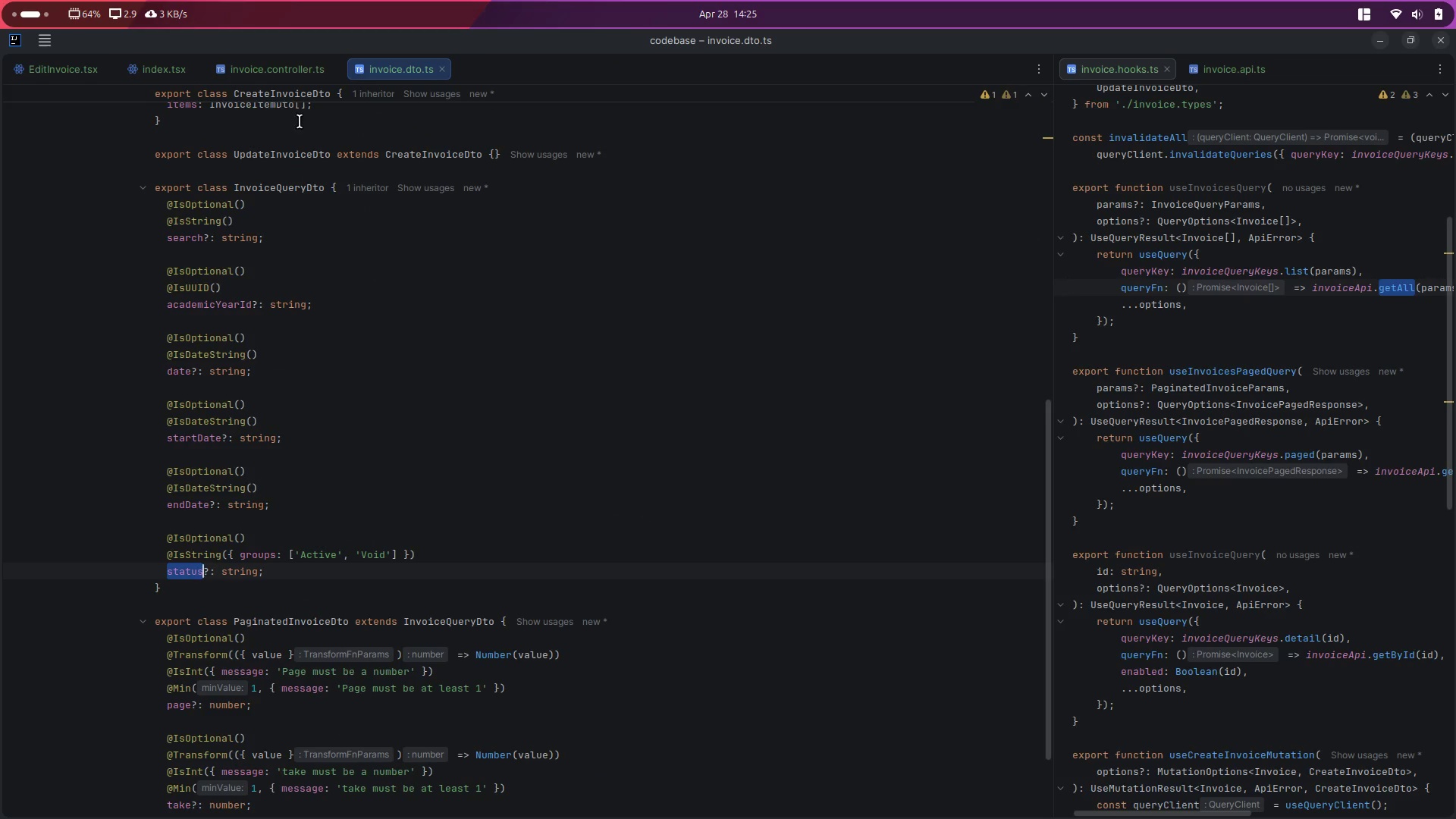 
left_click([286, 69])
 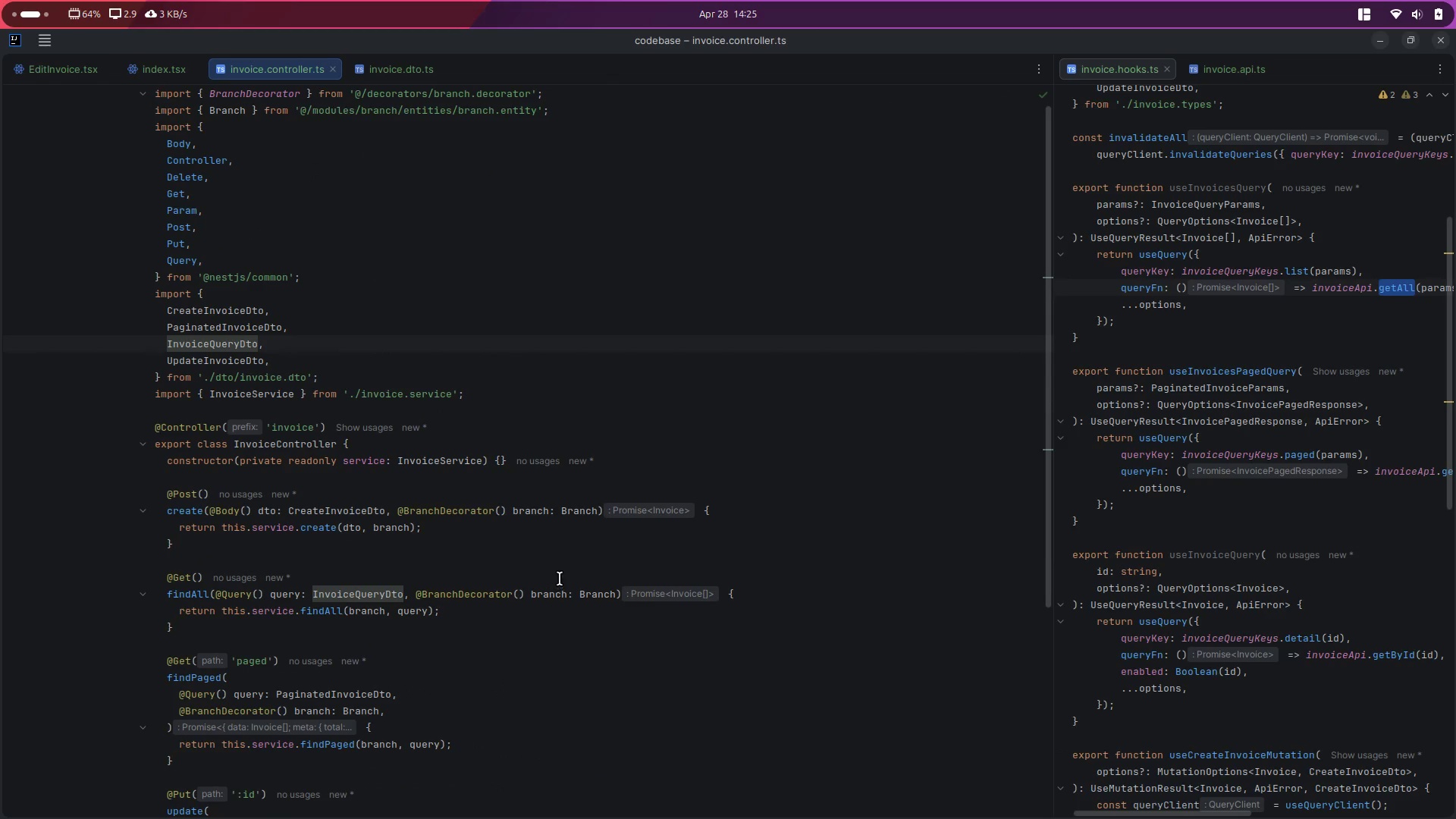 
left_click([636, 366])
 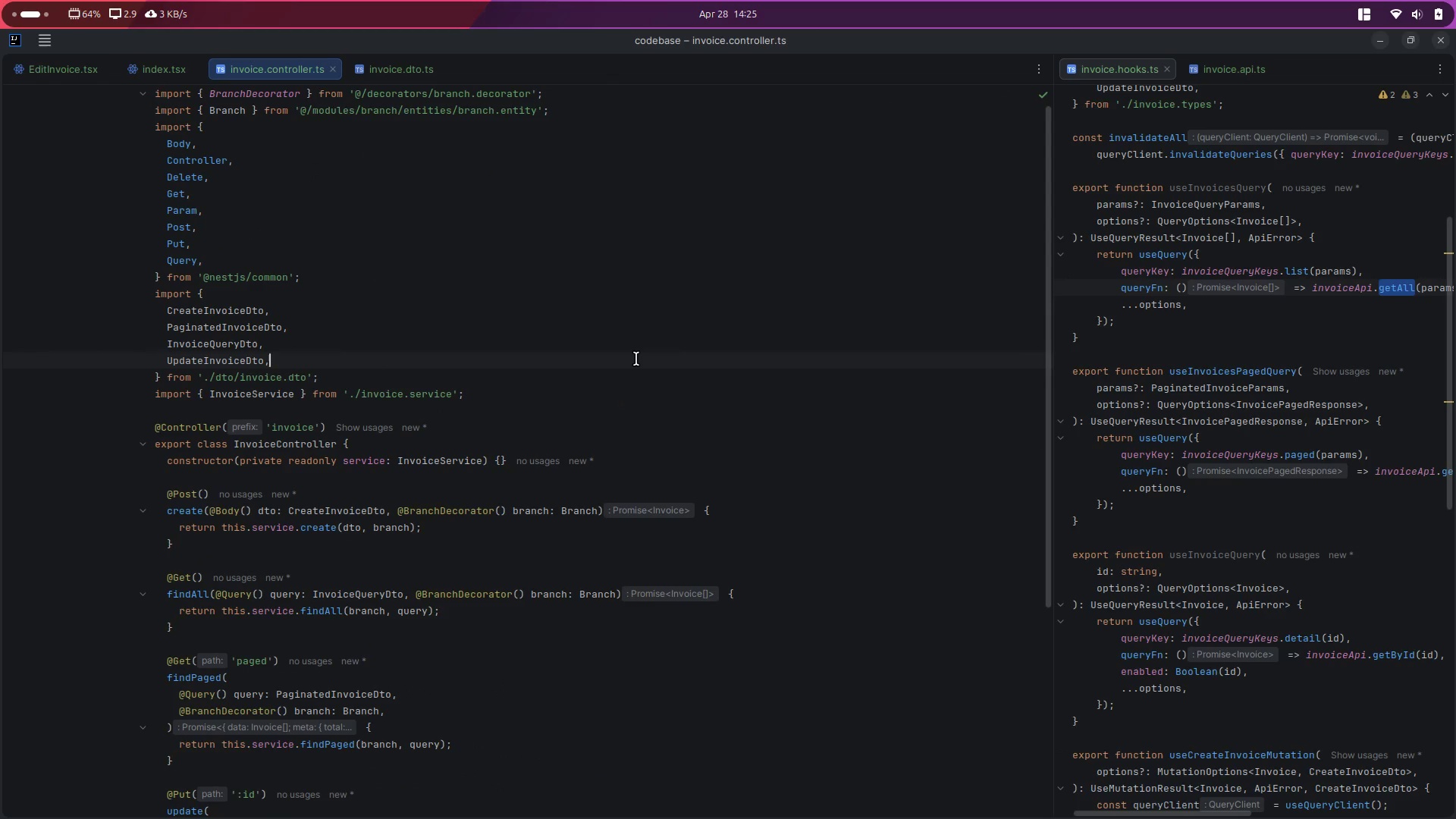 
key(Control+P)
 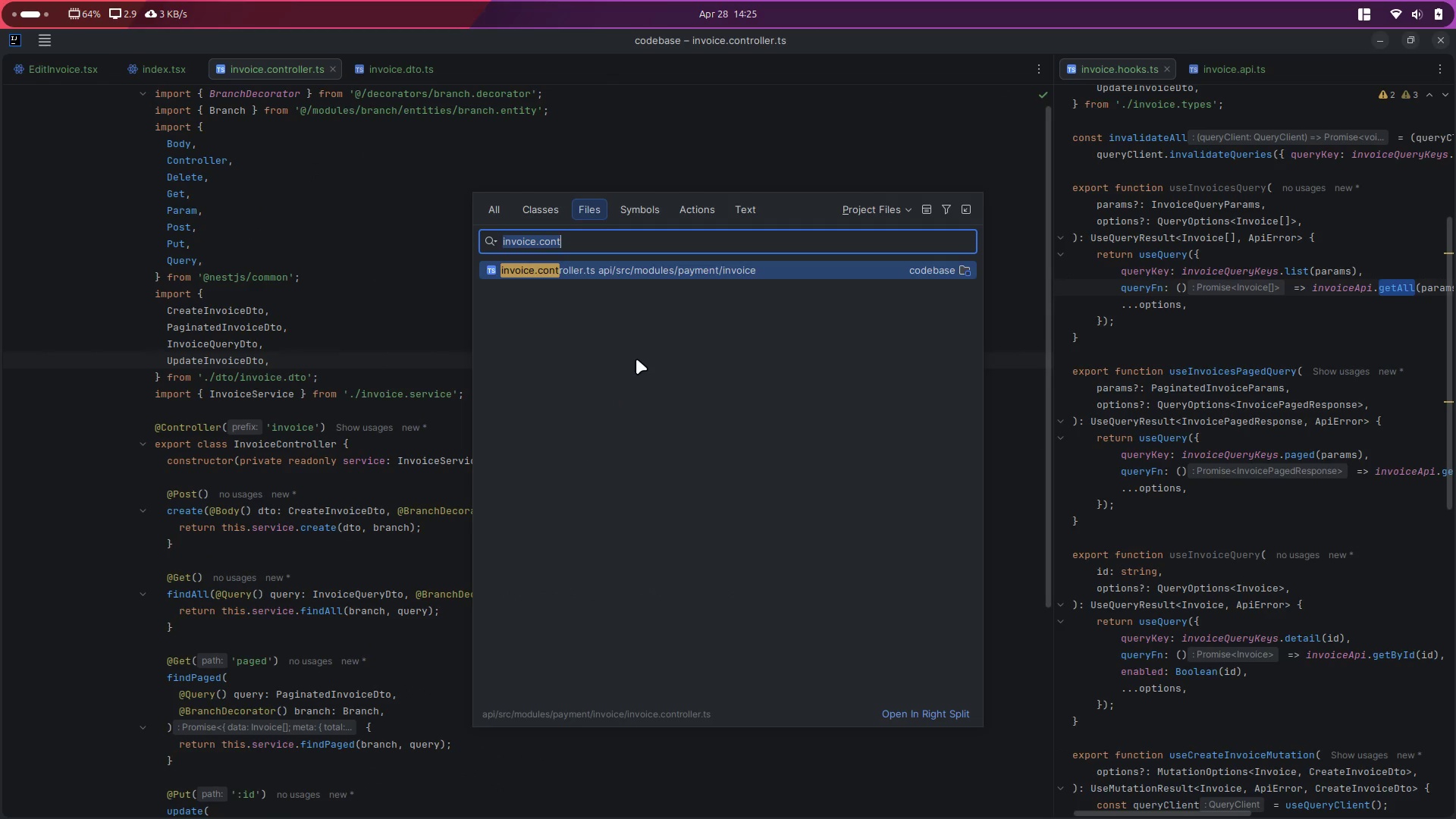 
type(invo..)
key(Backspace)
type(ser)
 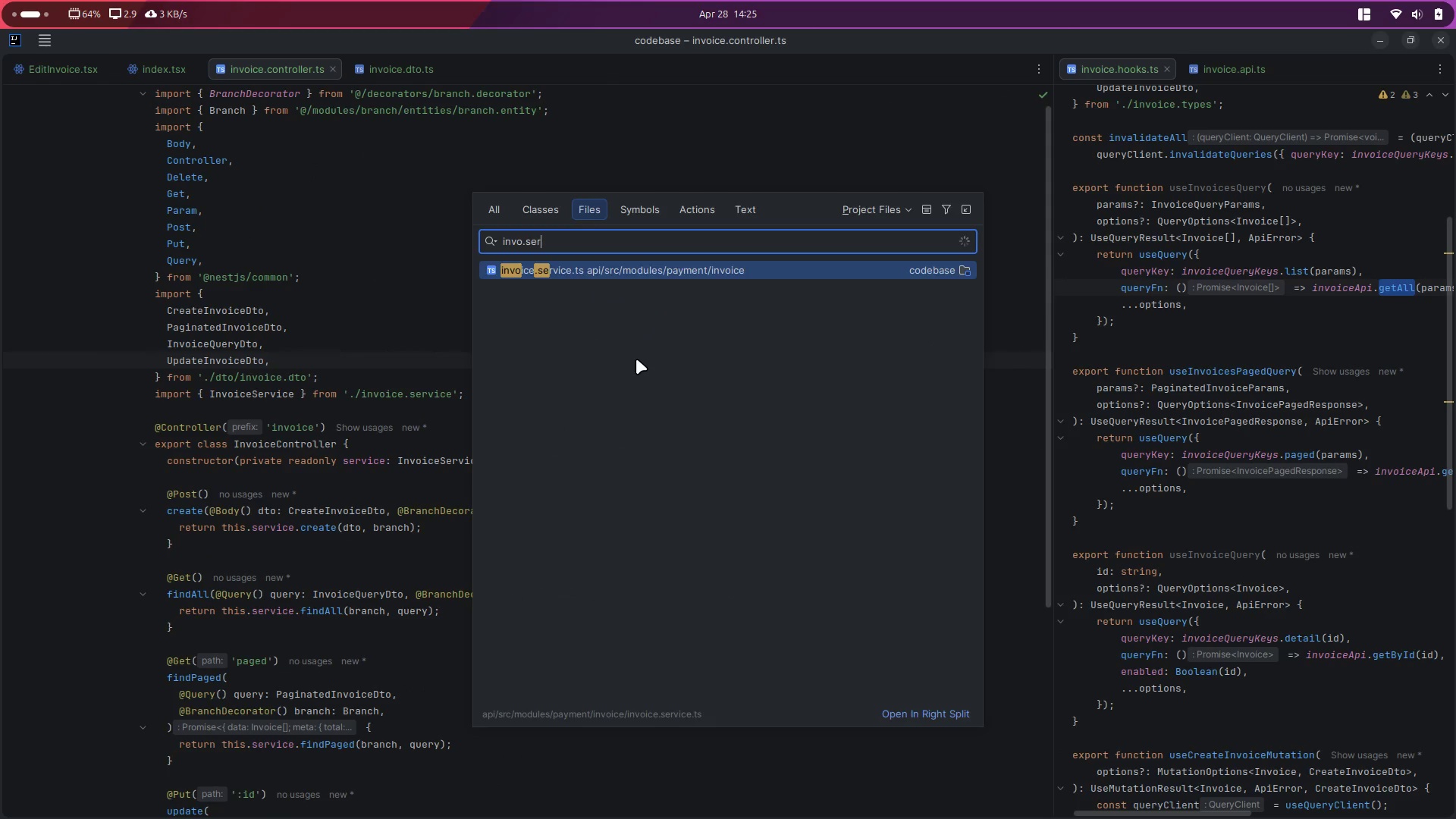 
key(Enter)
 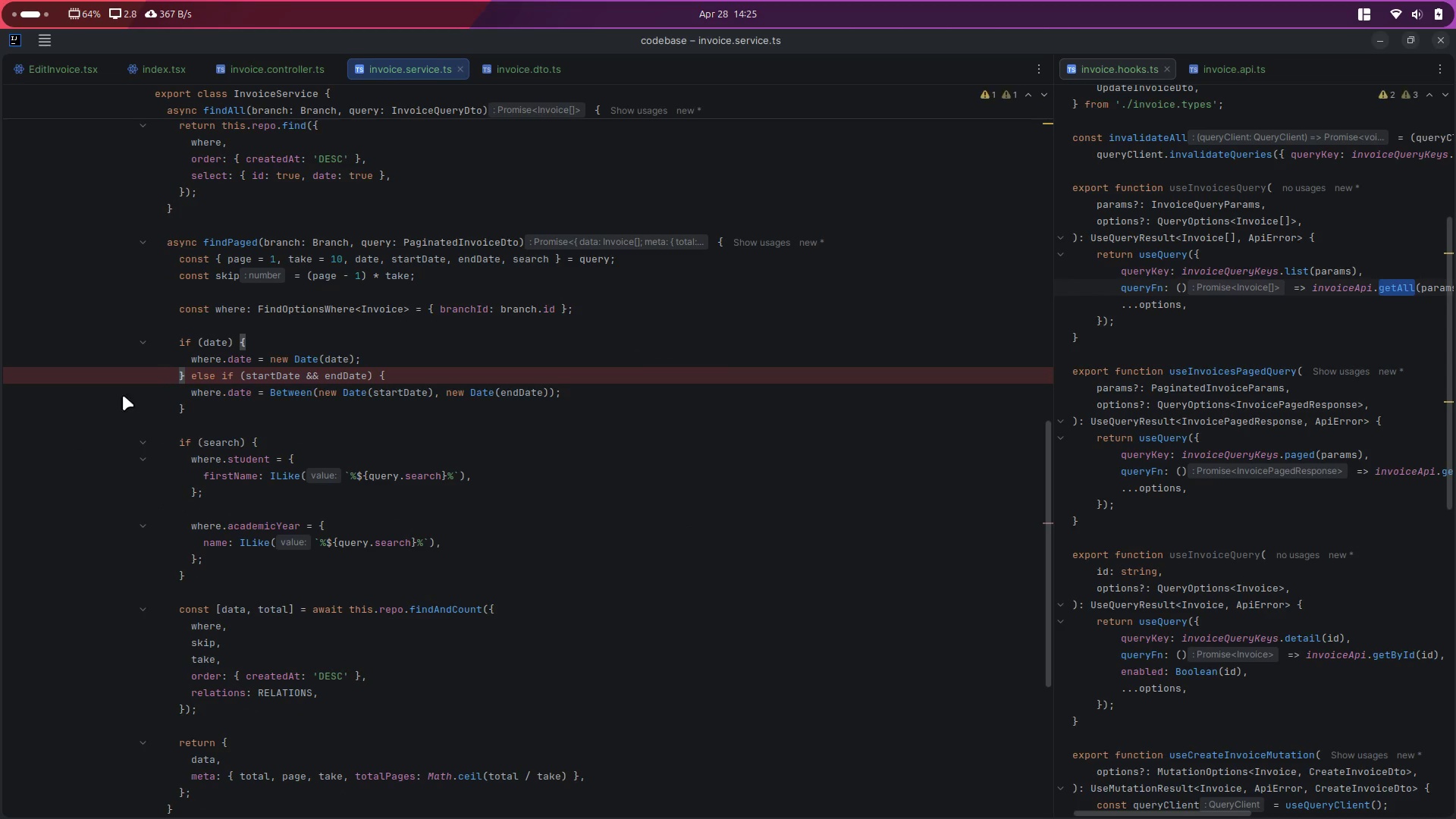 
left_click([109, 373])
 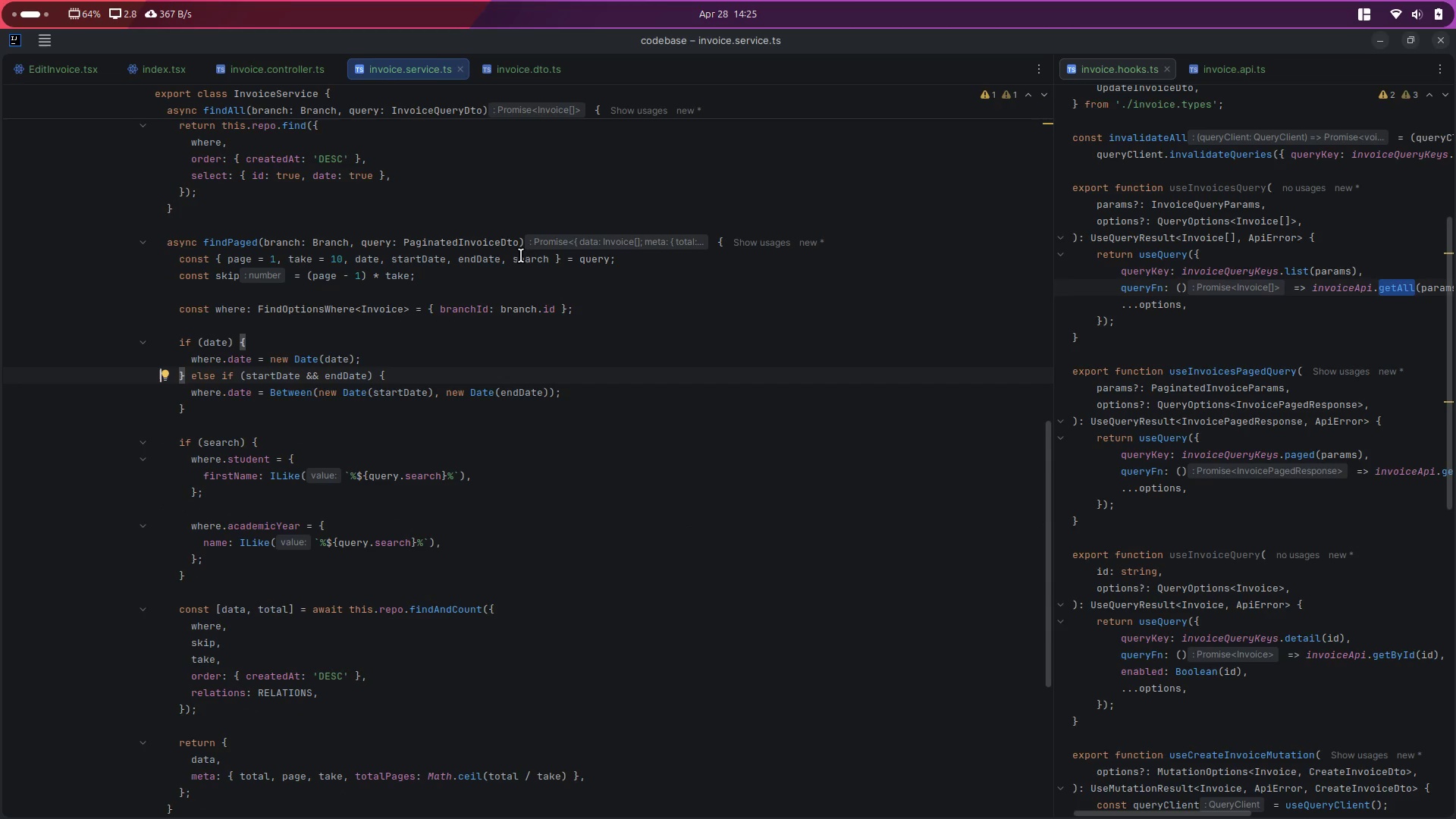 
double_click([521, 262])
 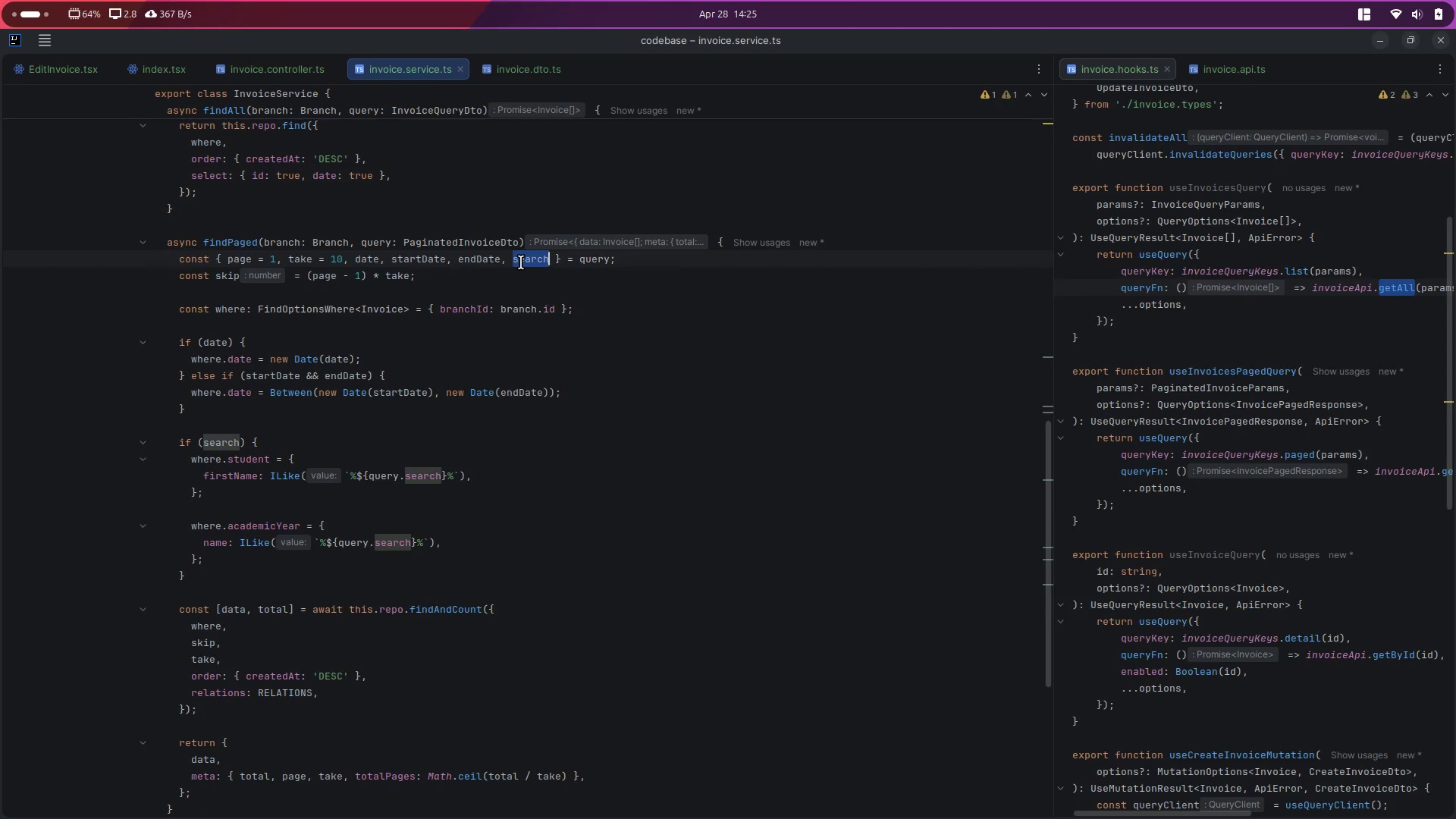 
key(ArrowRight)
 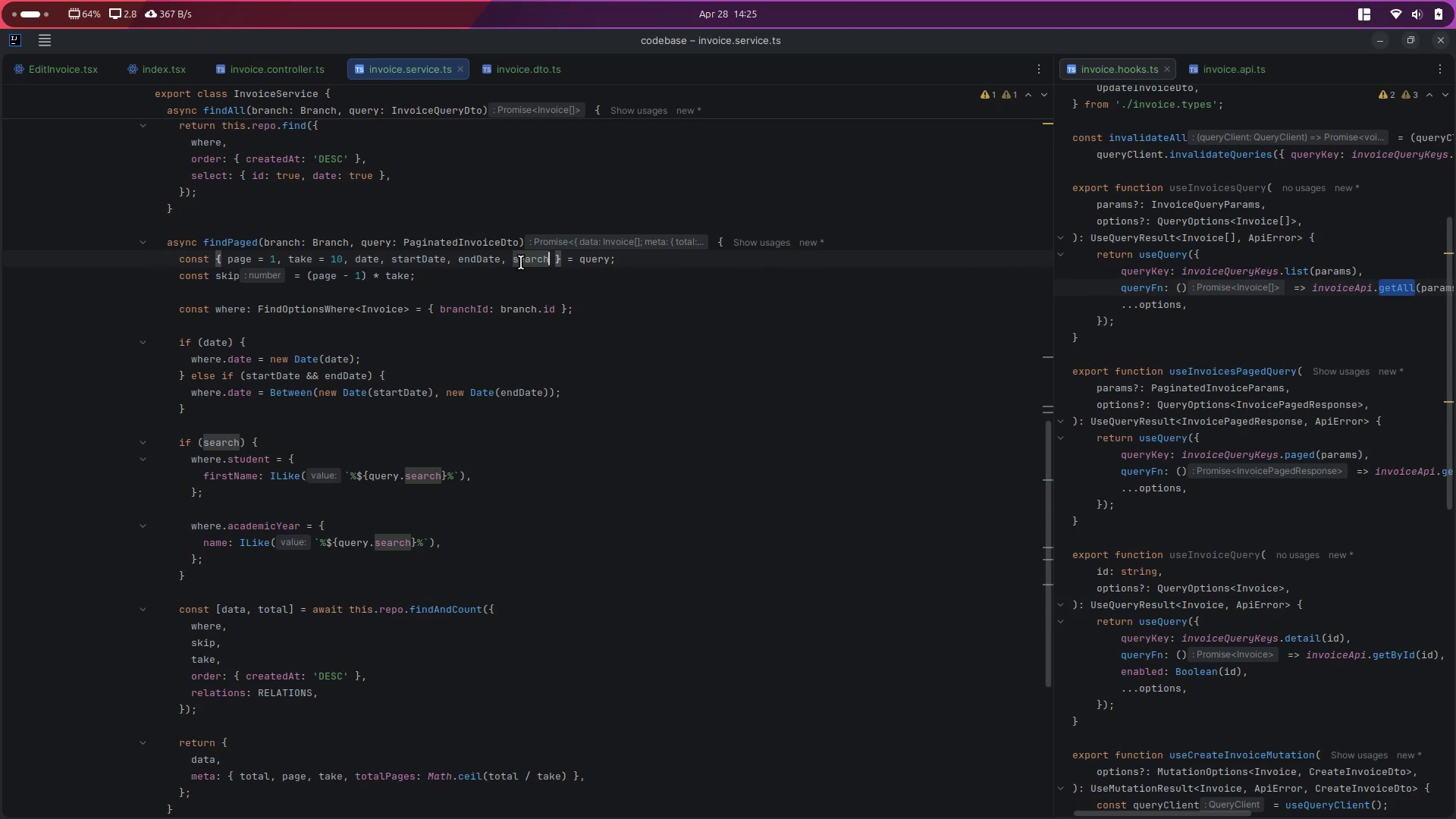 
type(,status)
 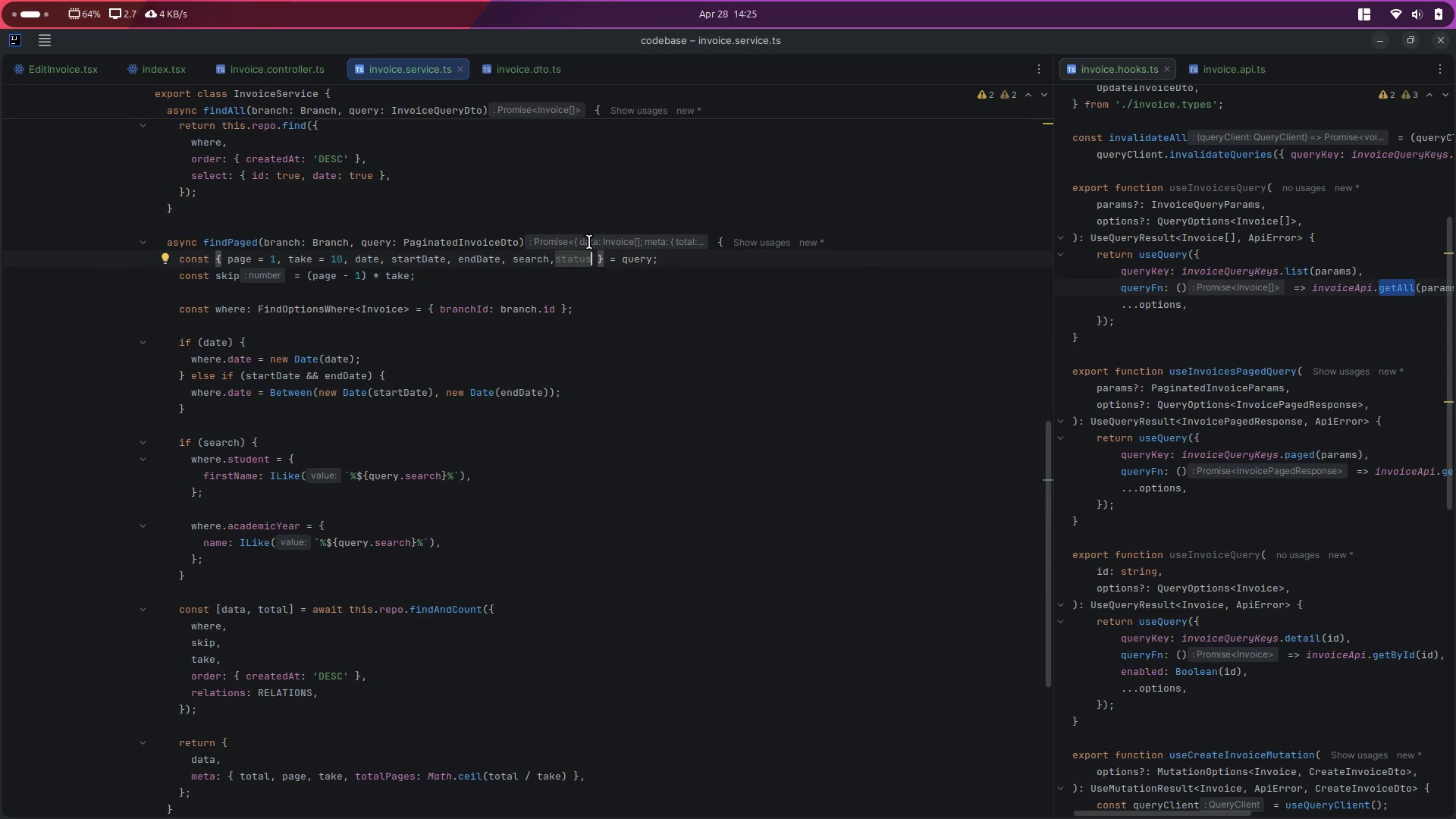 
double_click([577, 260])
 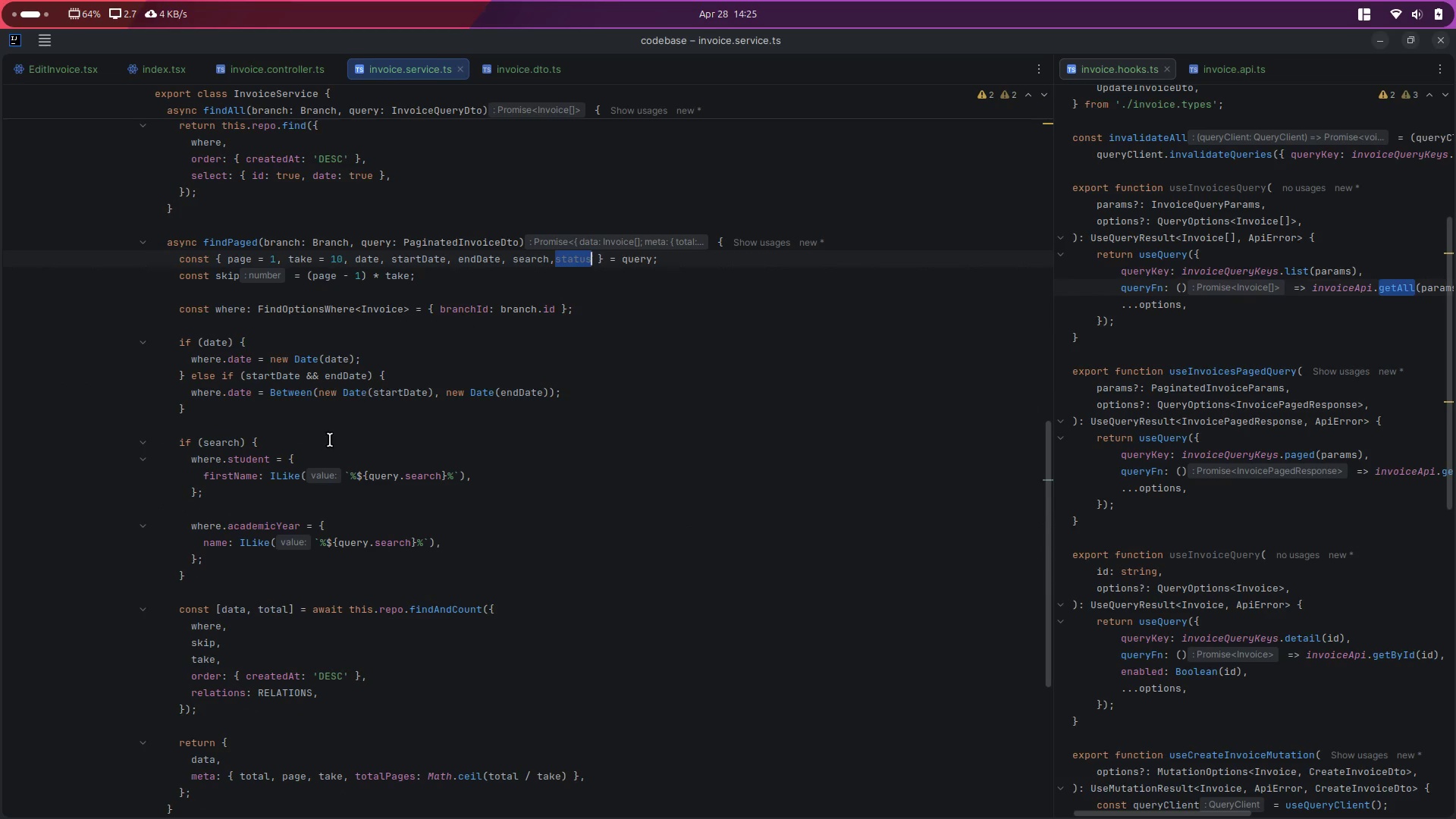 
key(Control+ControlLeft)
 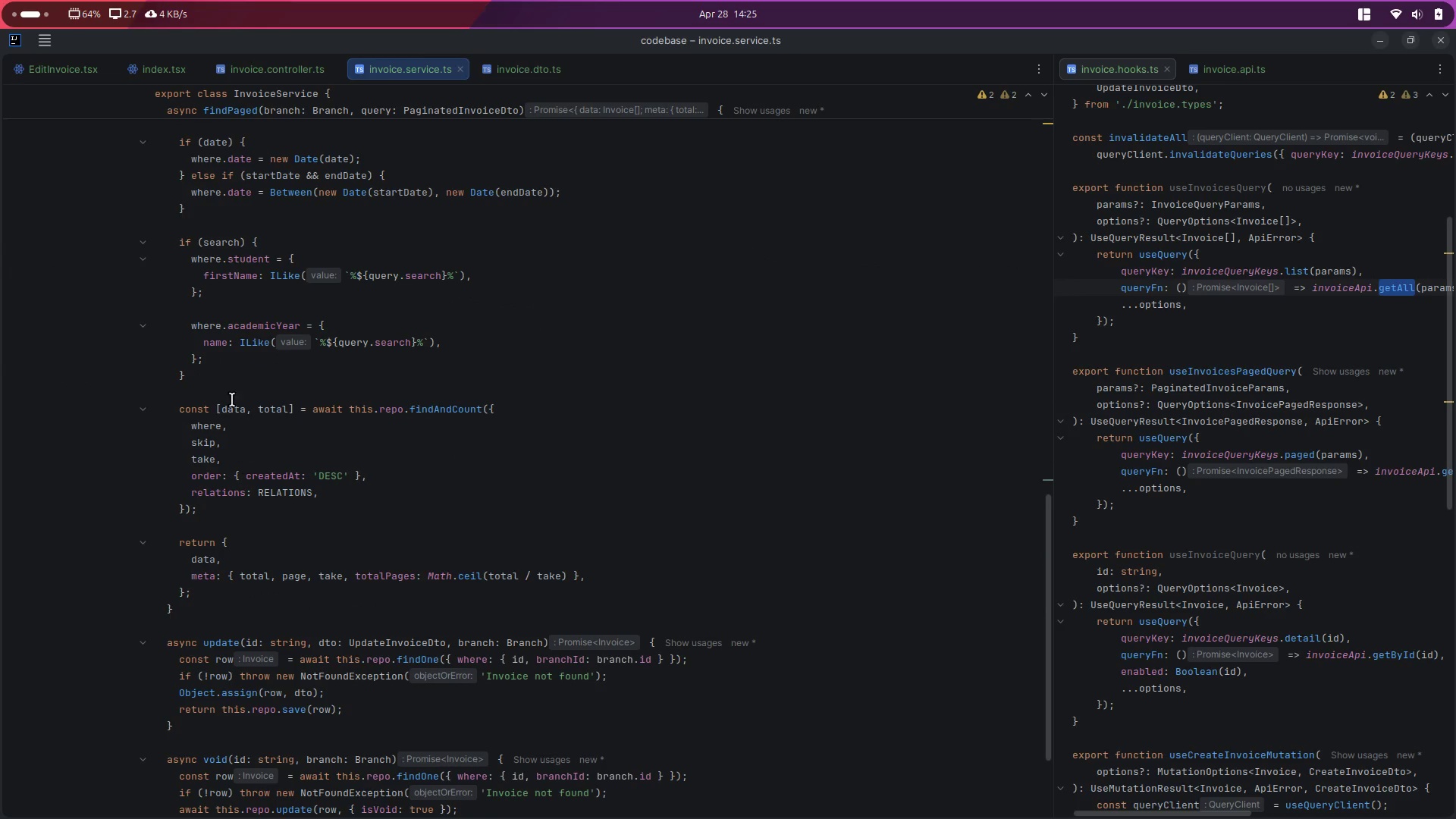 
key(Control+C)
 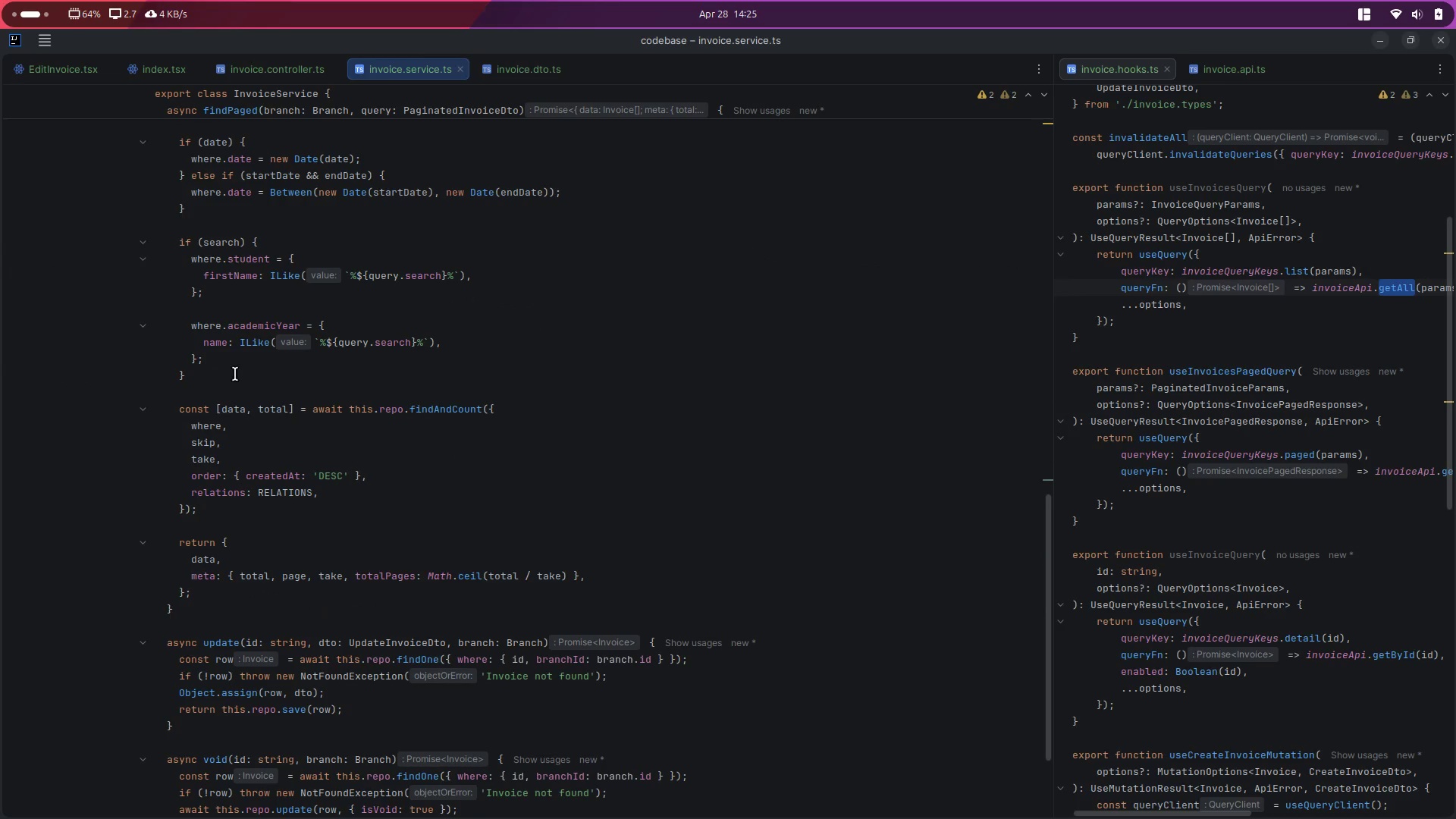 
scroll: coordinate [322, 482], scroll_direction: down, amount: 4.0
 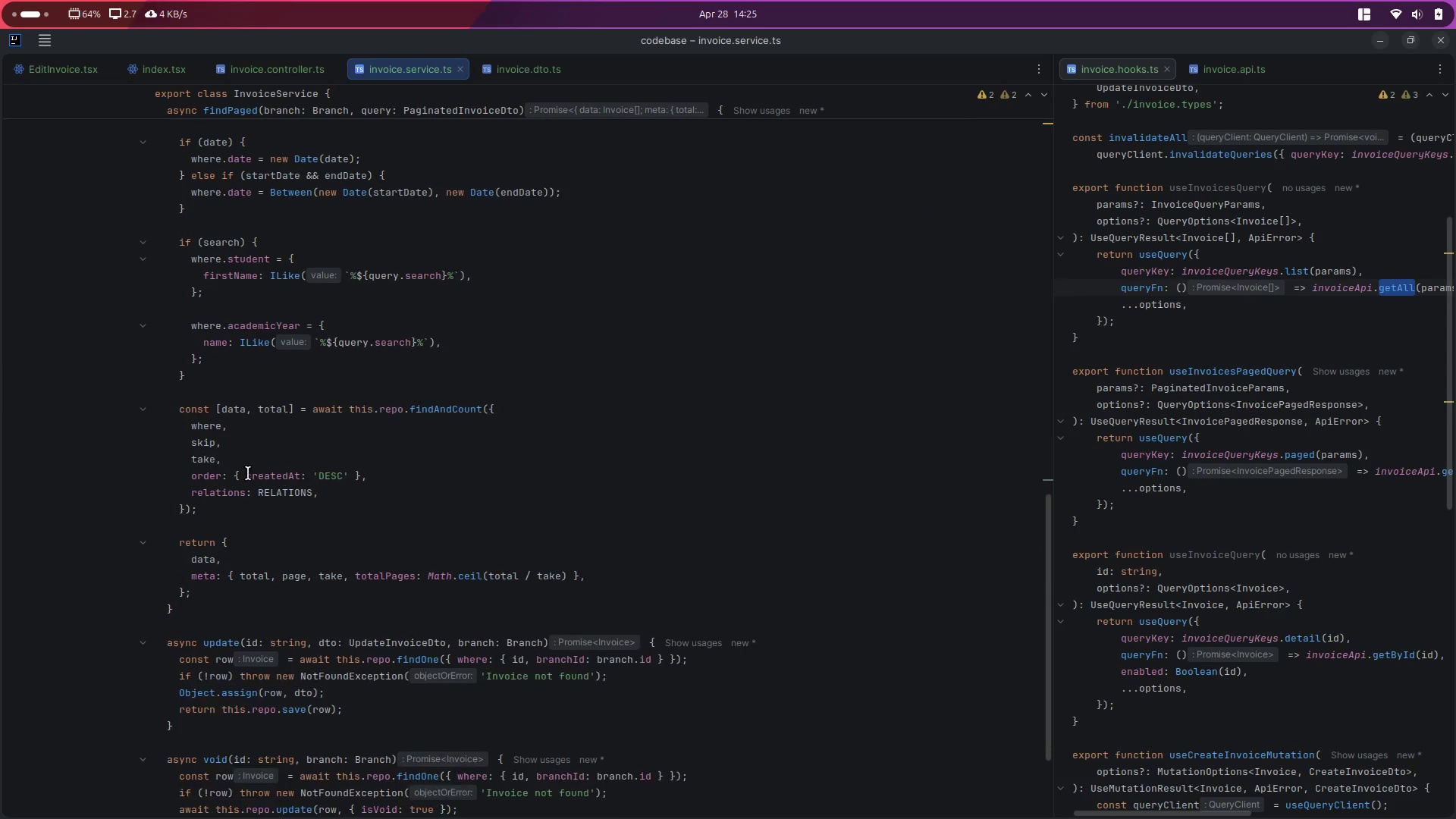 
left_click([234, 375])
 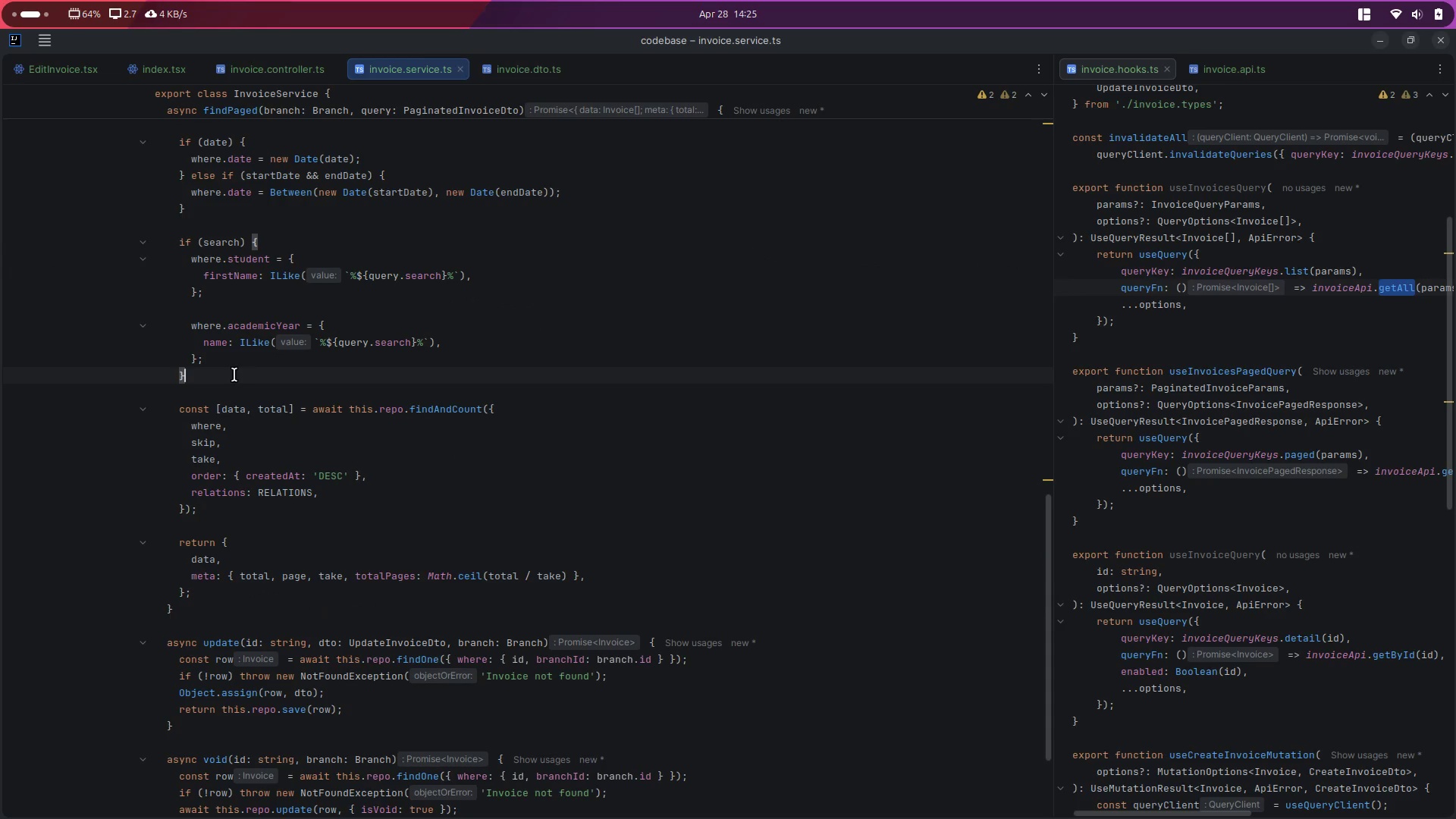 
key(Enter)
 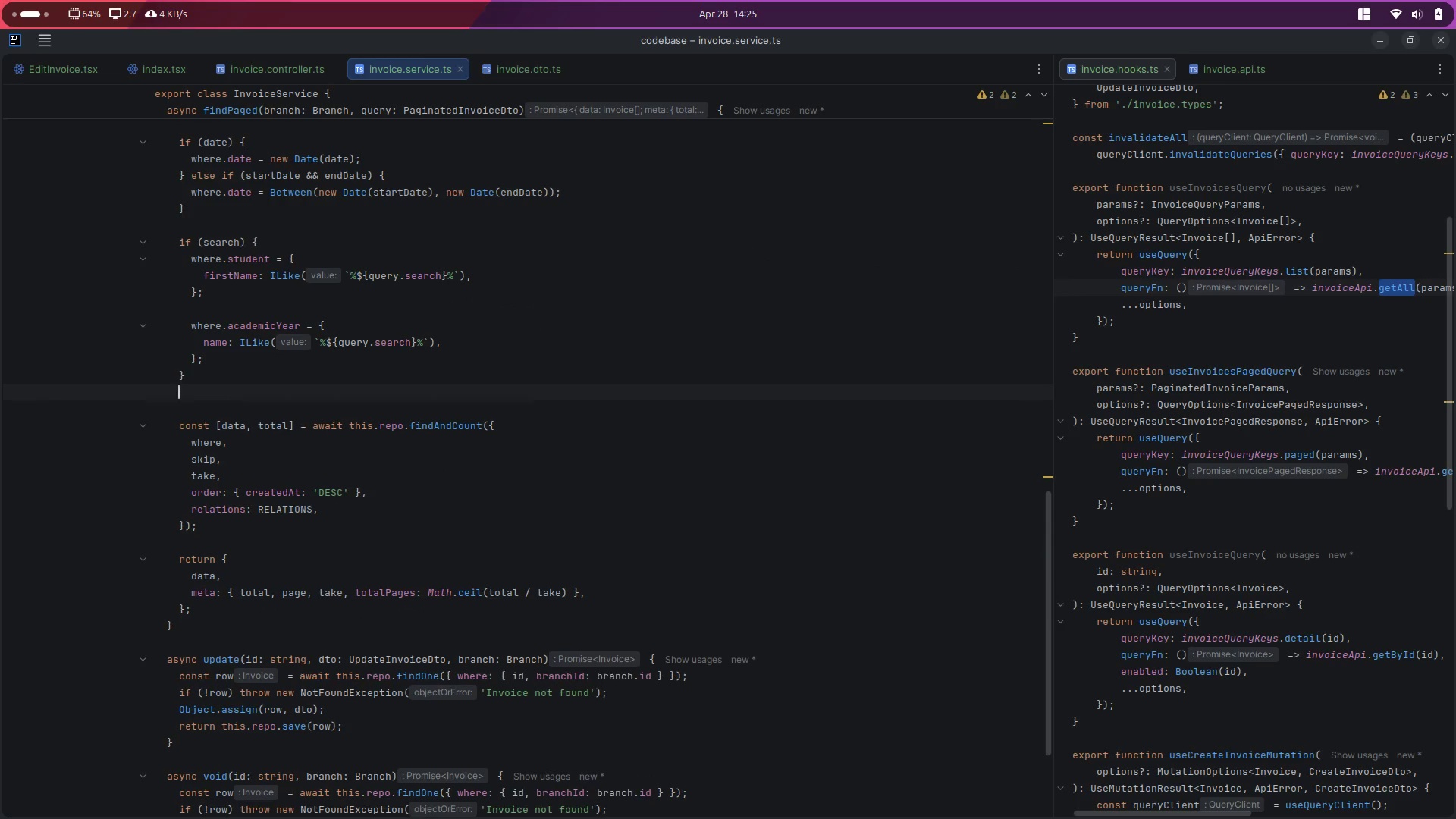 
key(Enter)
 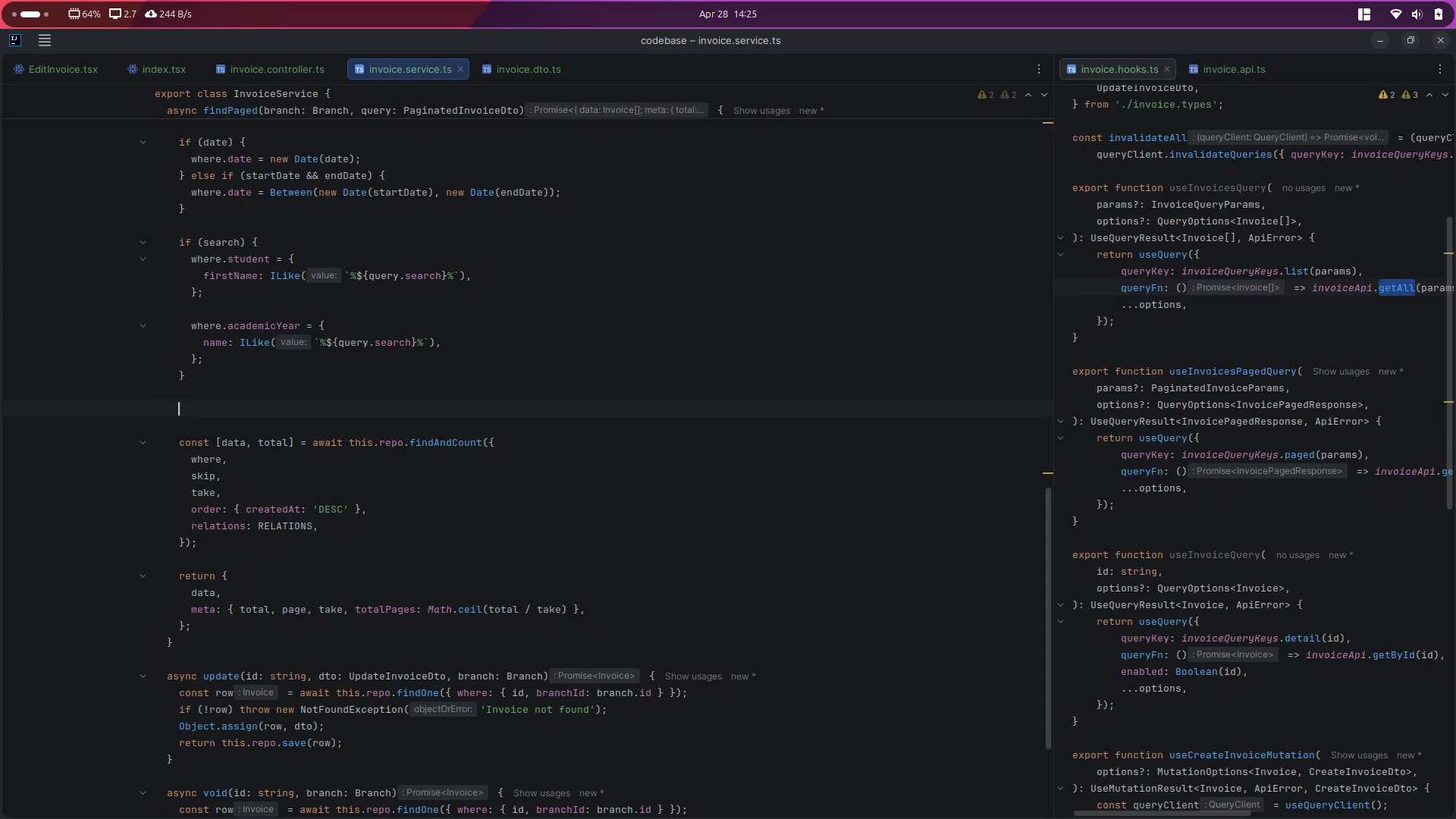 
type(if()
 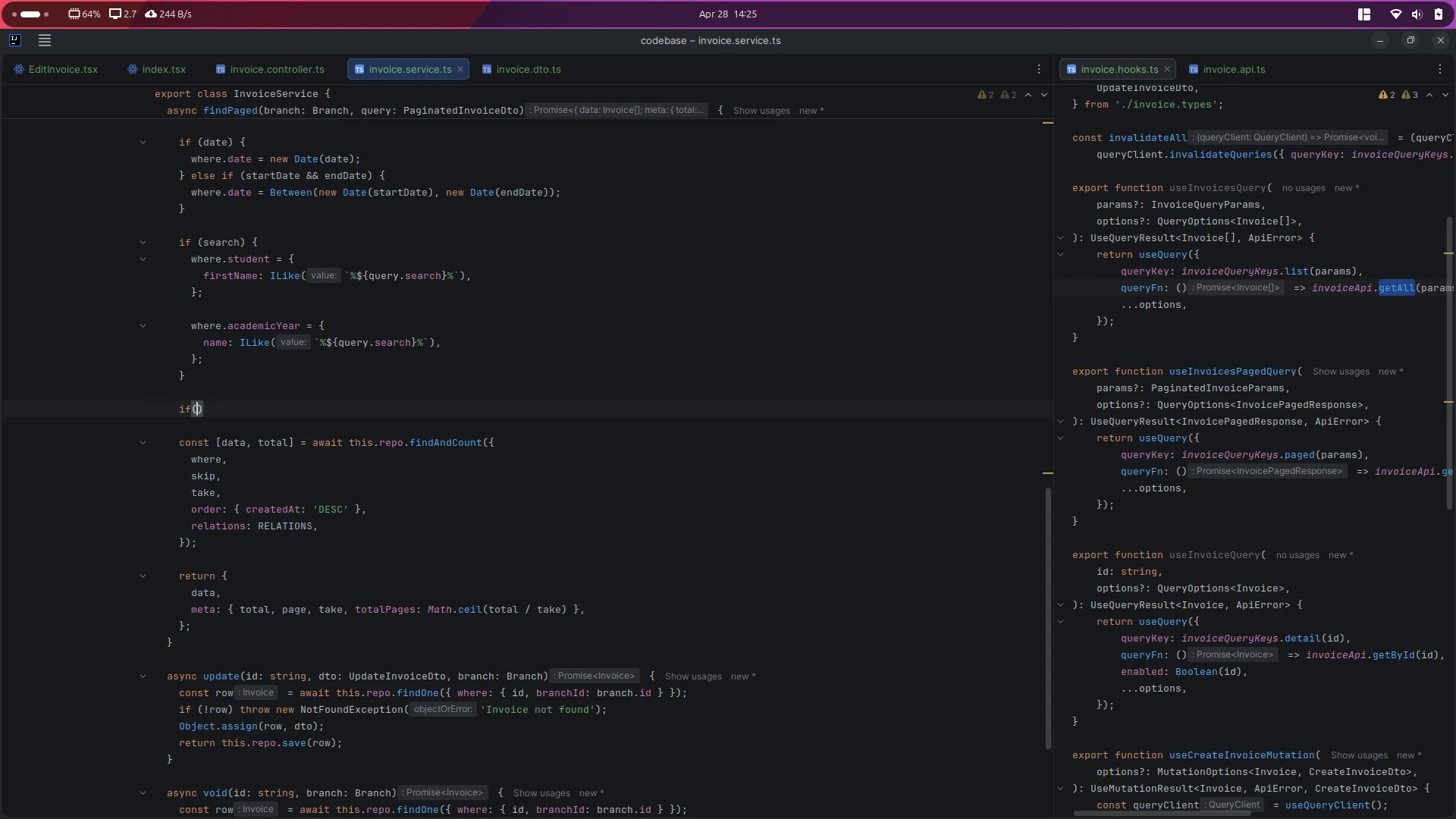 
key(Control+ControlLeft)
 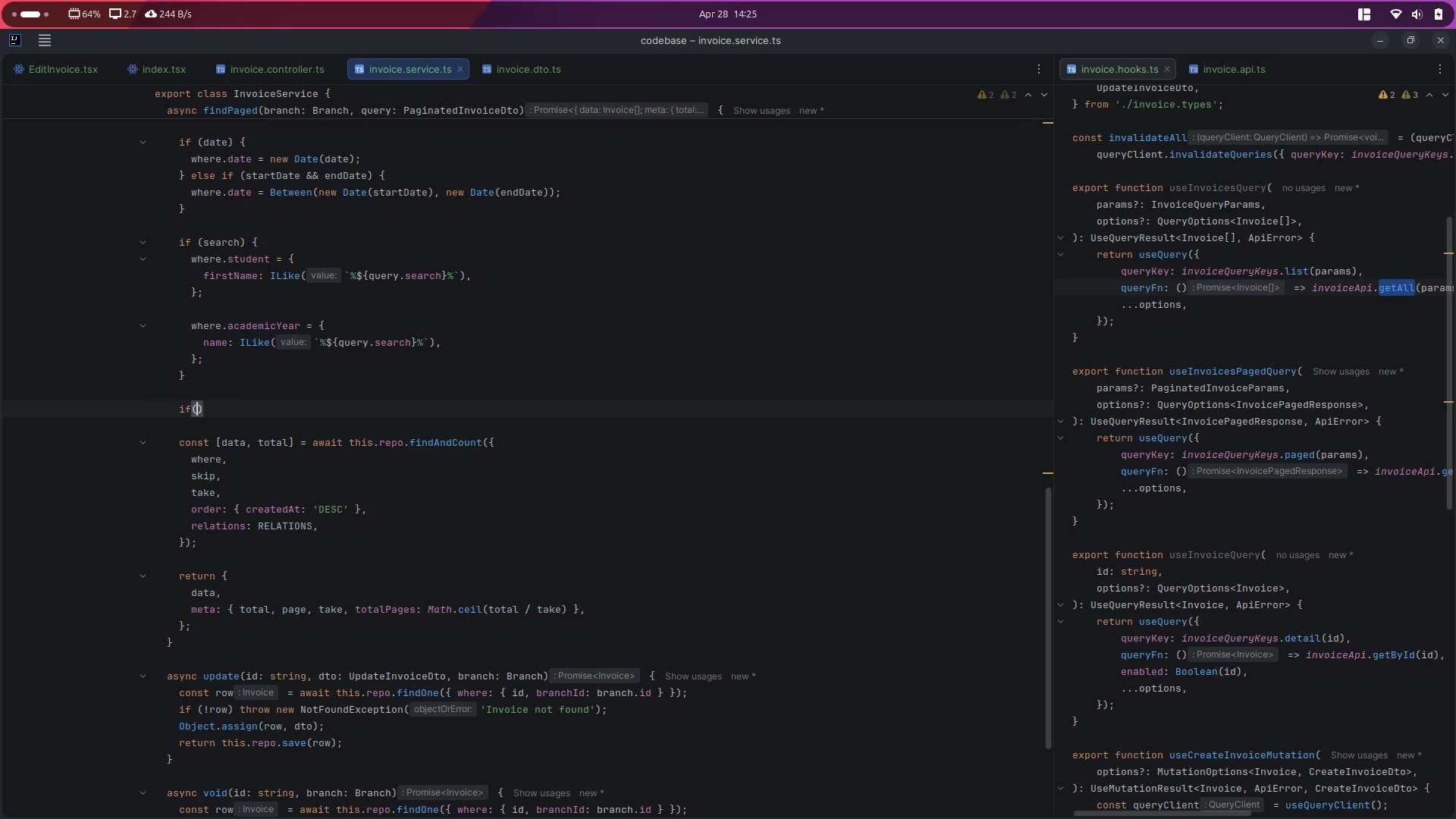 
key(Control+V)
 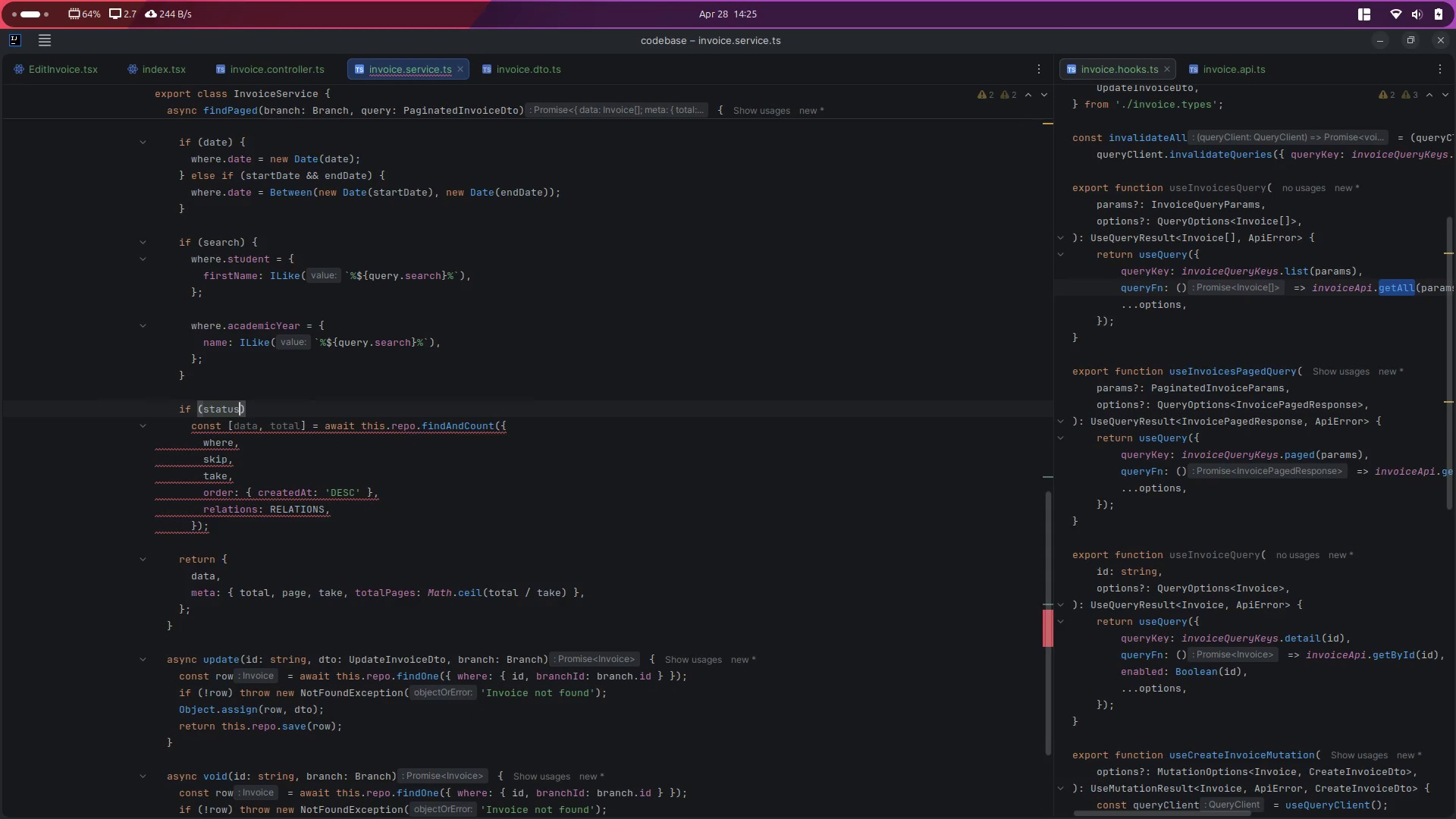 
key(Control+Z)
 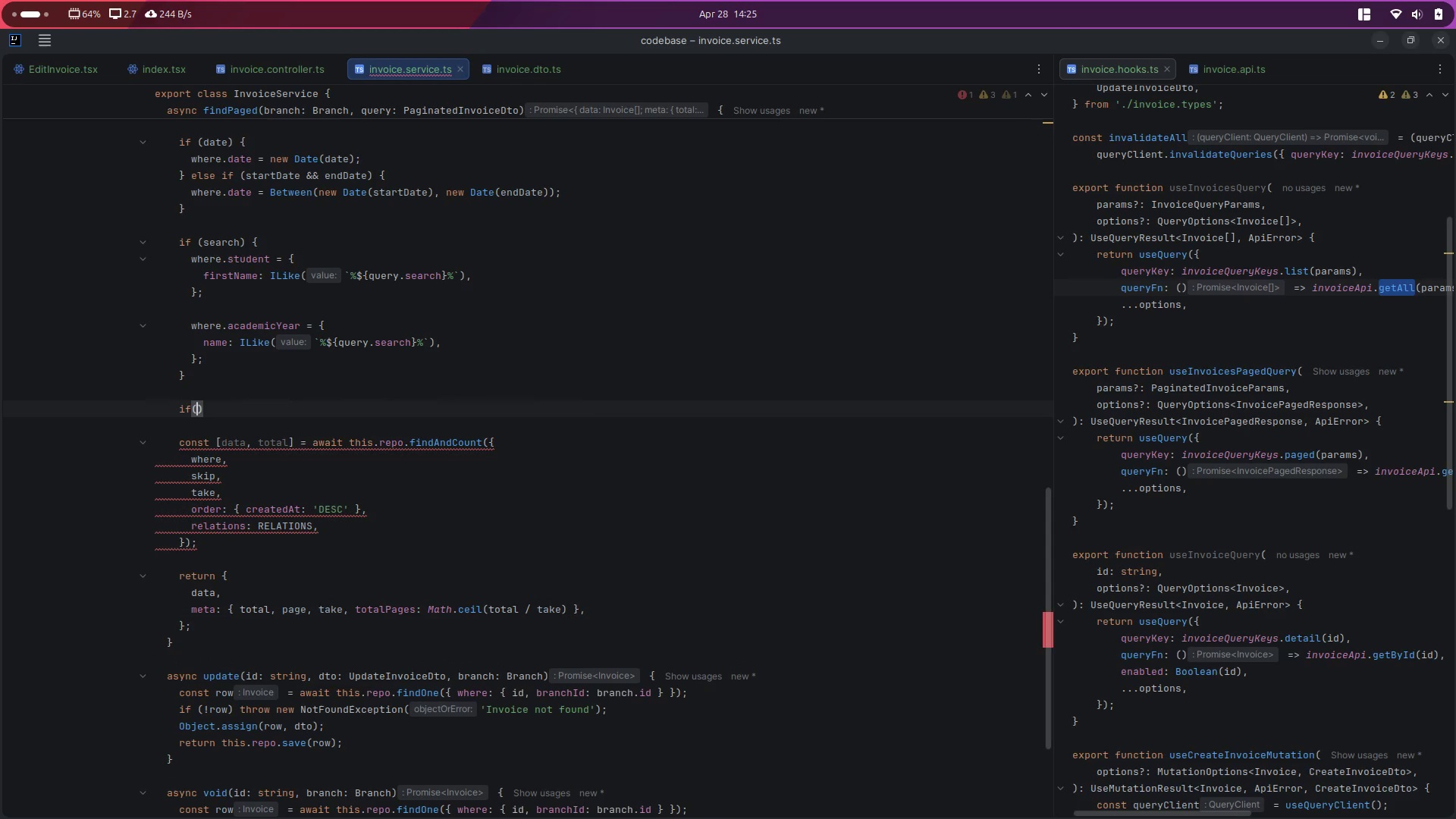 
key(ArrowRight)
 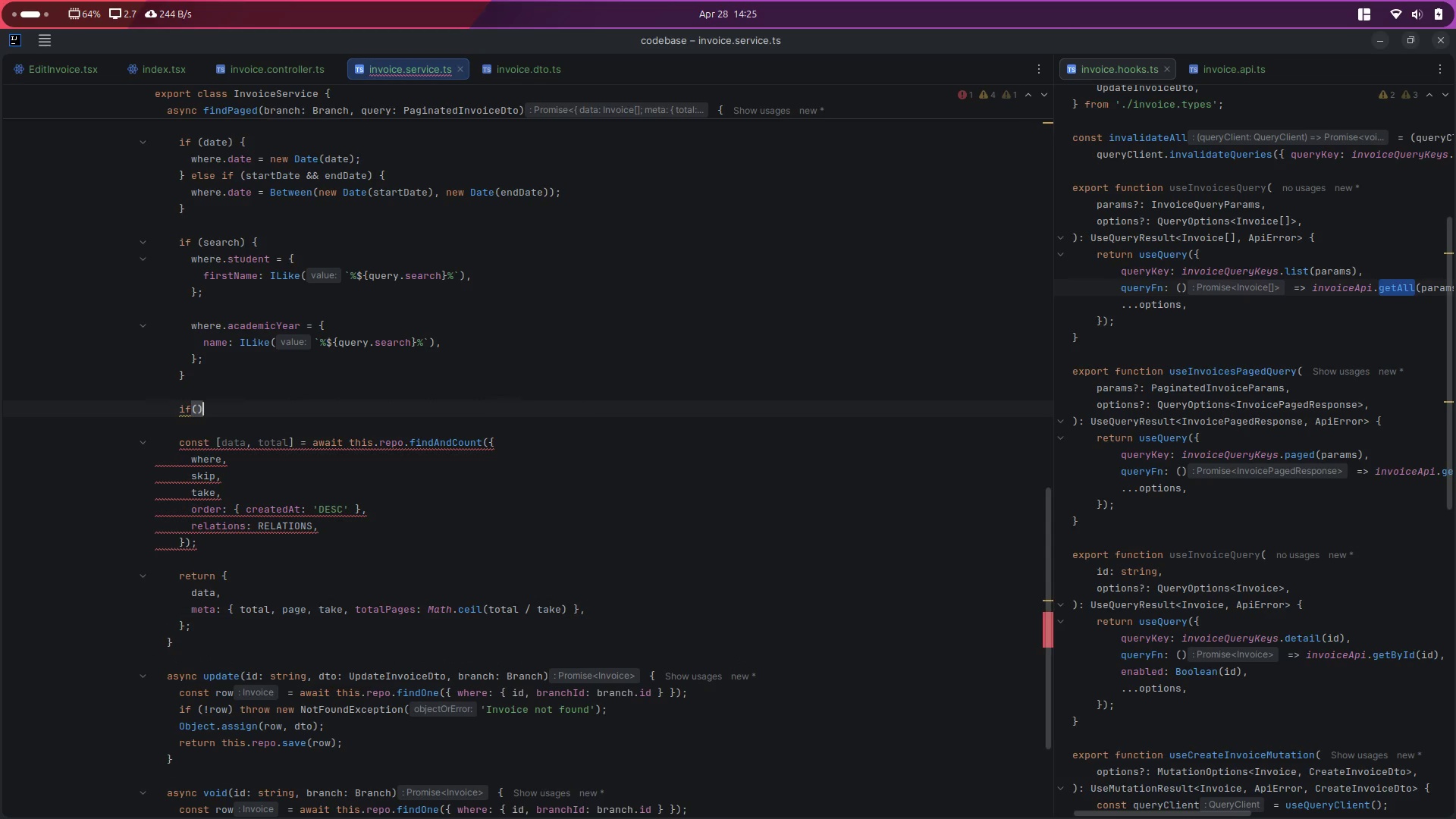 
key(Space)
 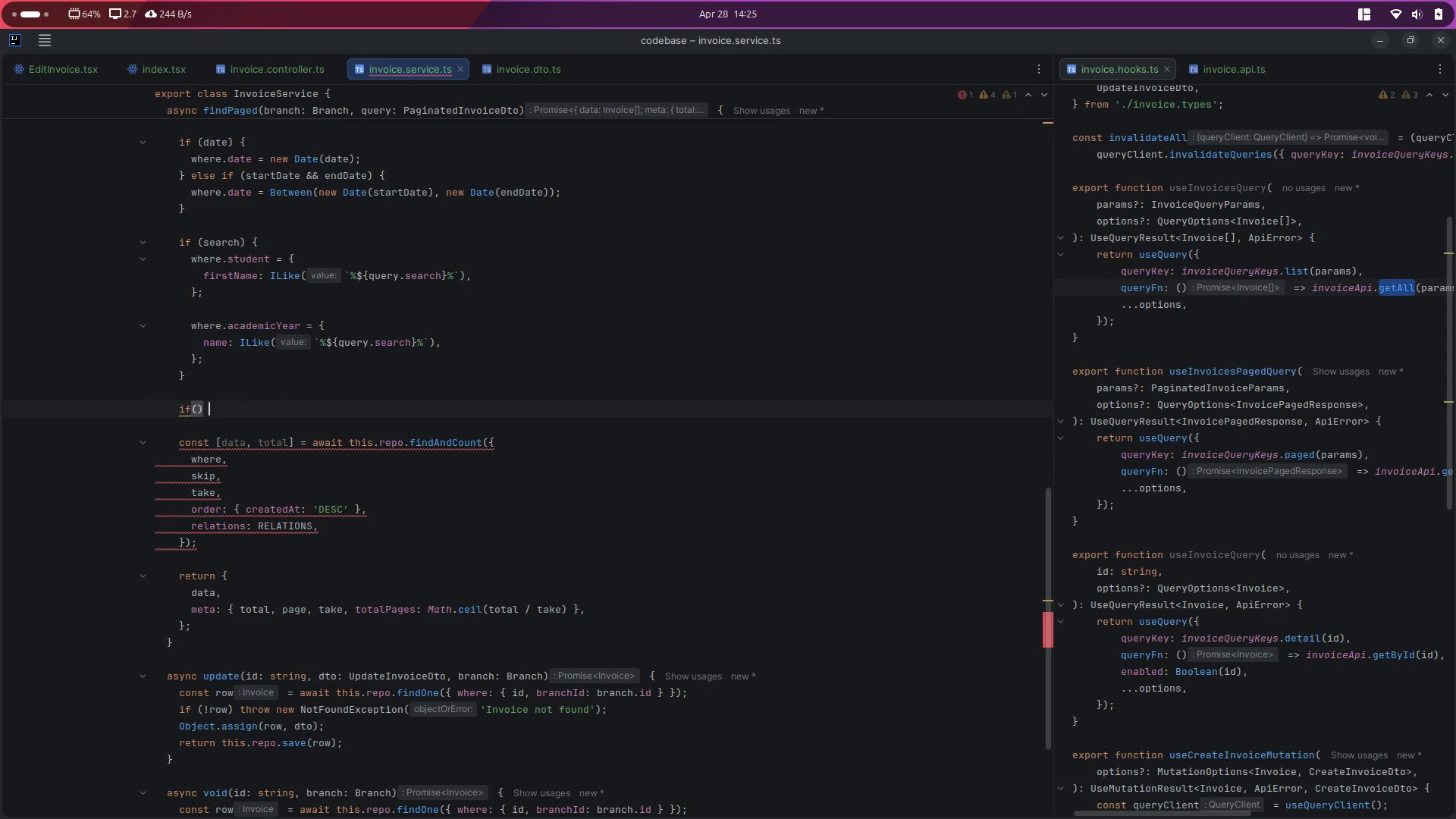 
key(Shift+BracketLeft)
 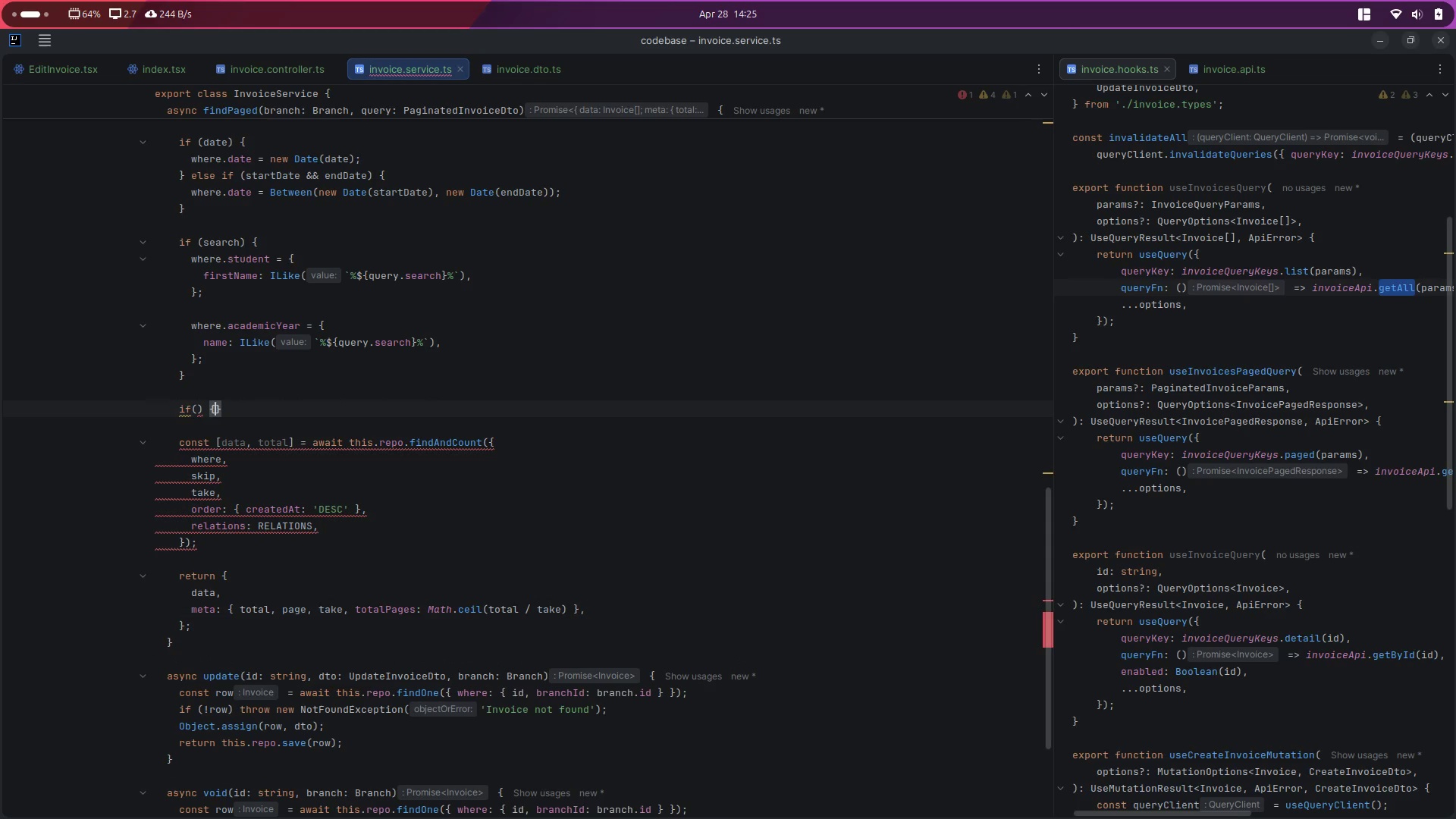 
key(ArrowLeft)
 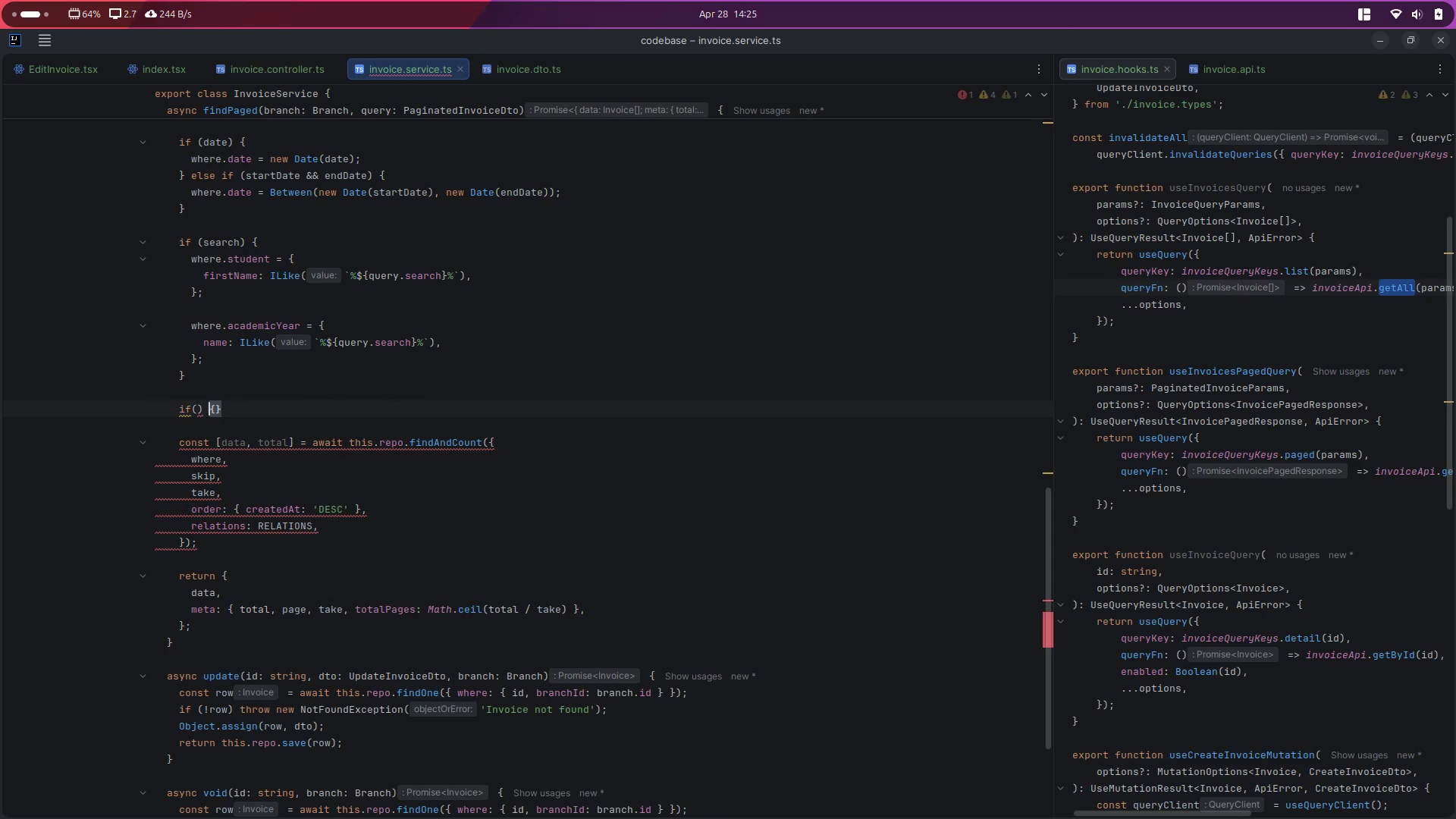 
key(ArrowLeft)
 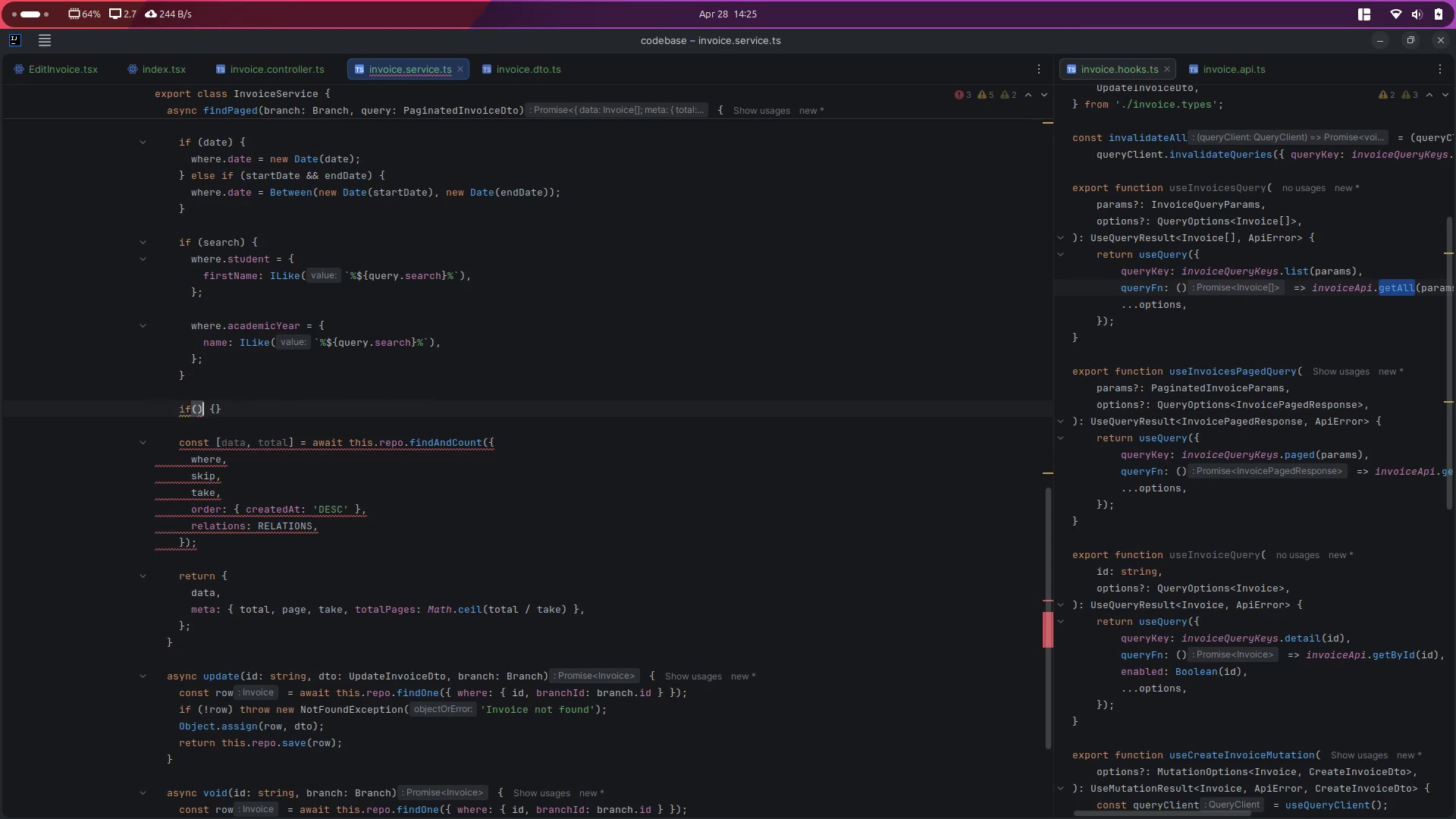 
key(ArrowLeft)
 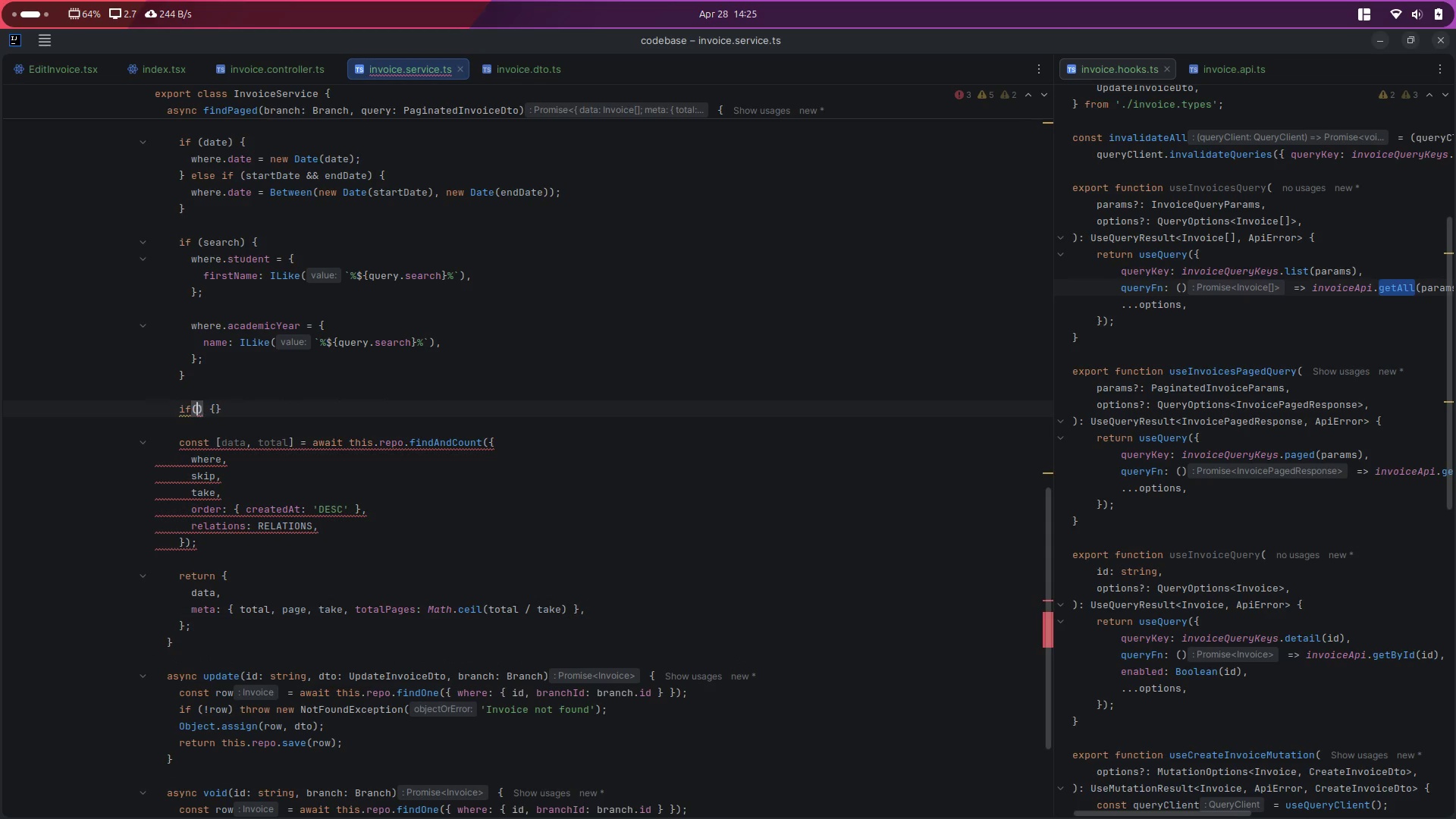 
key(Control+ControlLeft)
 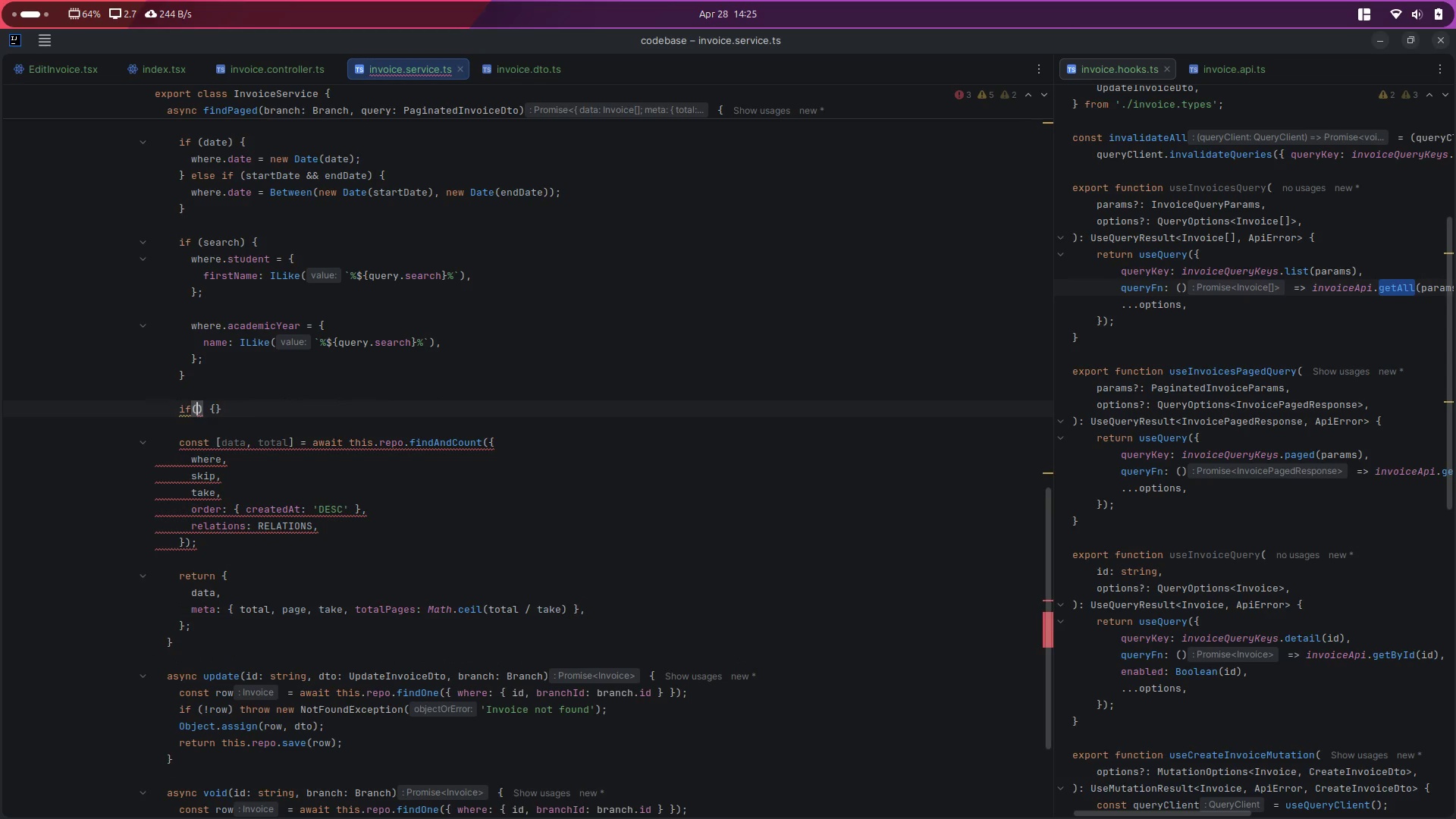 
key(Control+V)
 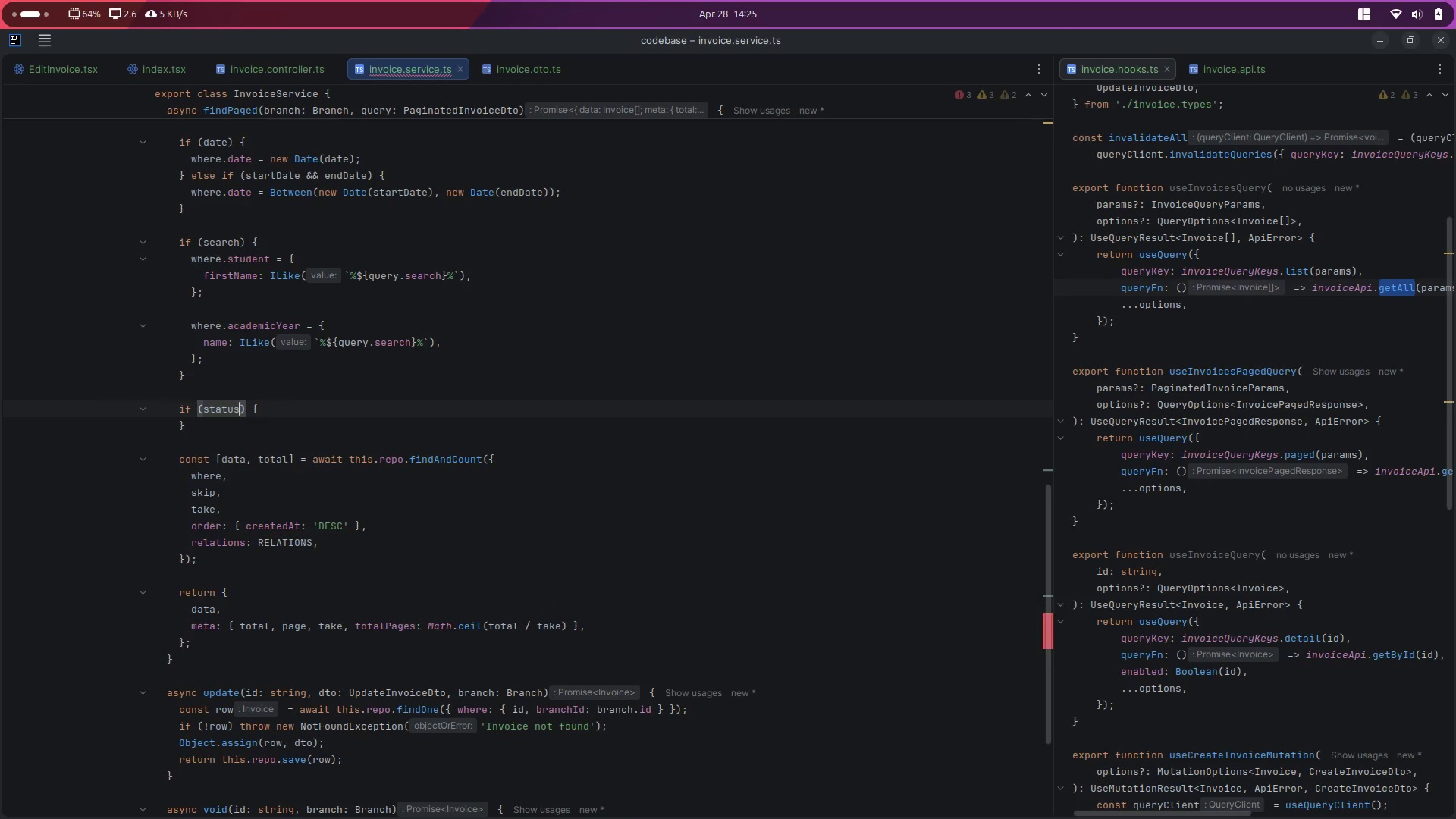 
key(ArrowDown)
 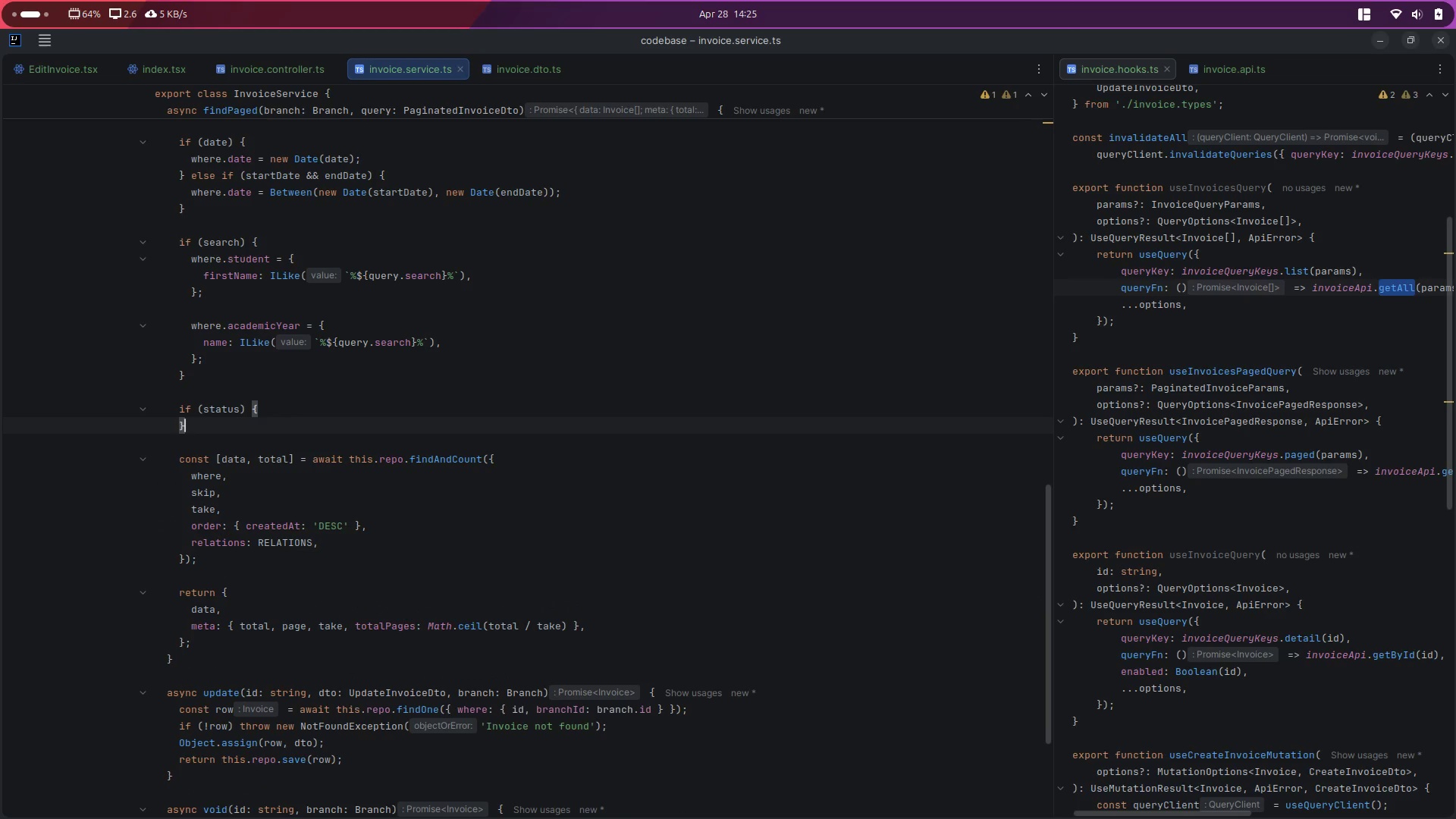 
key(ArrowUp)
 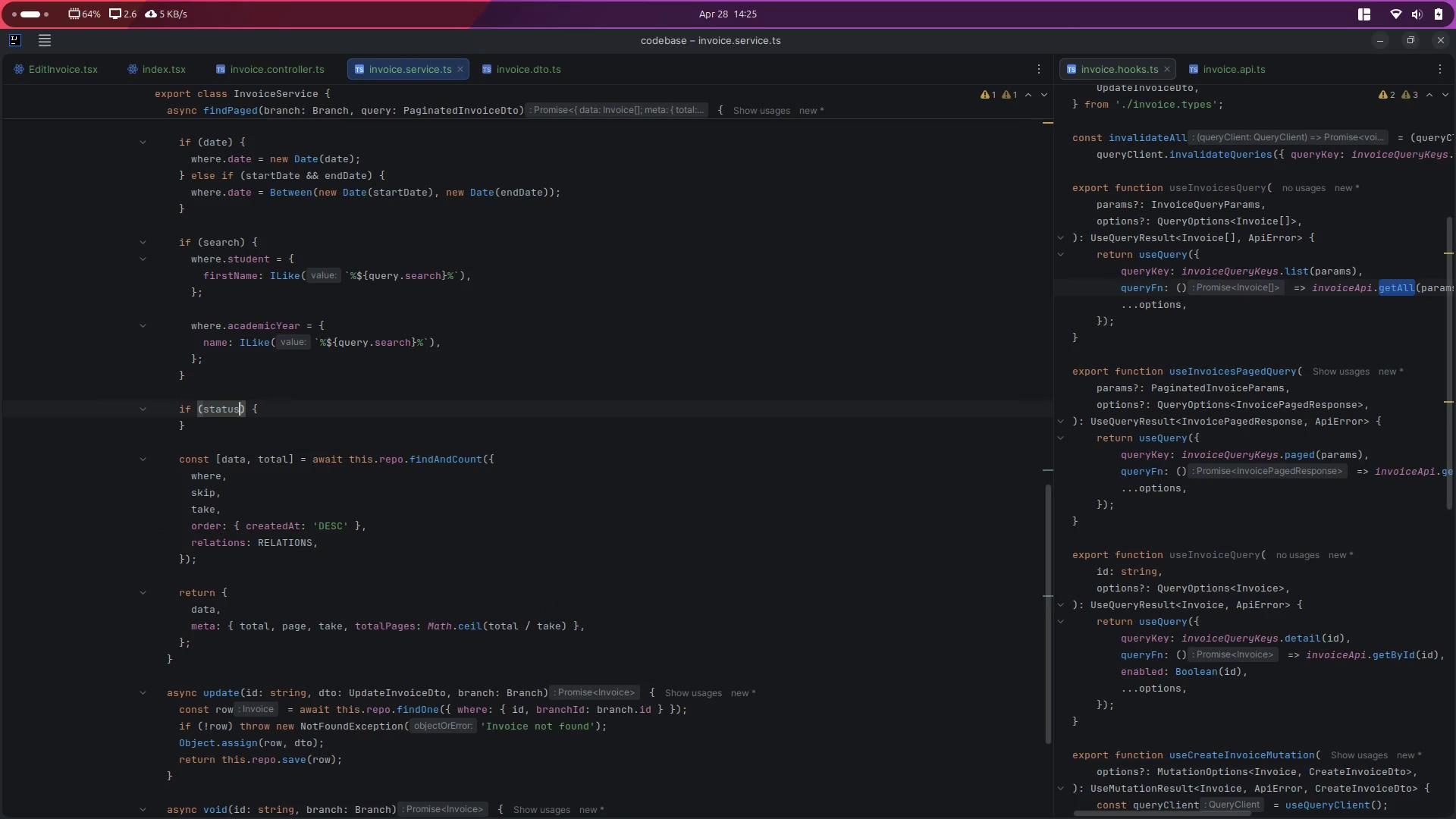 
key(ArrowRight)
 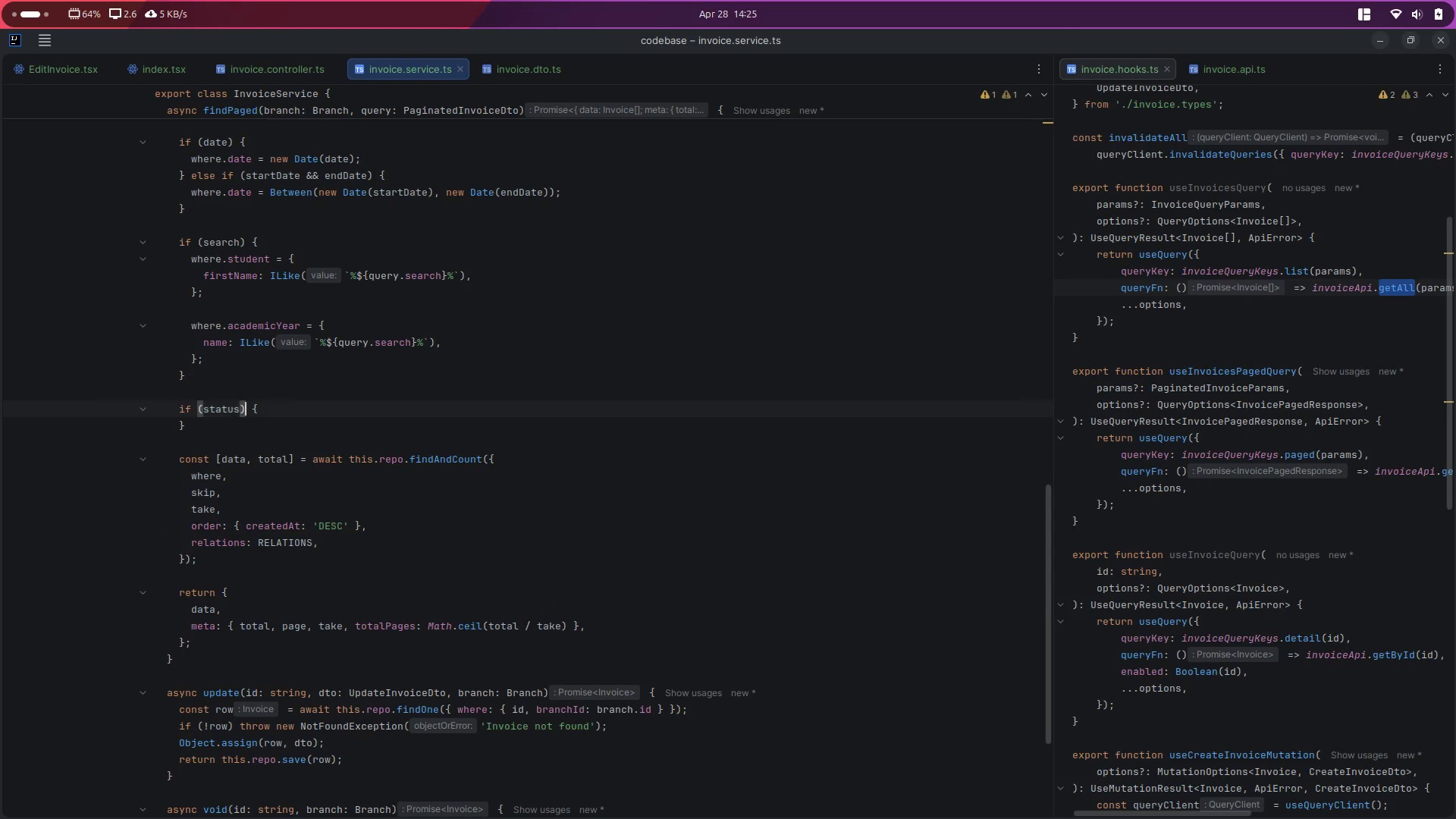 
key(ArrowRight)
 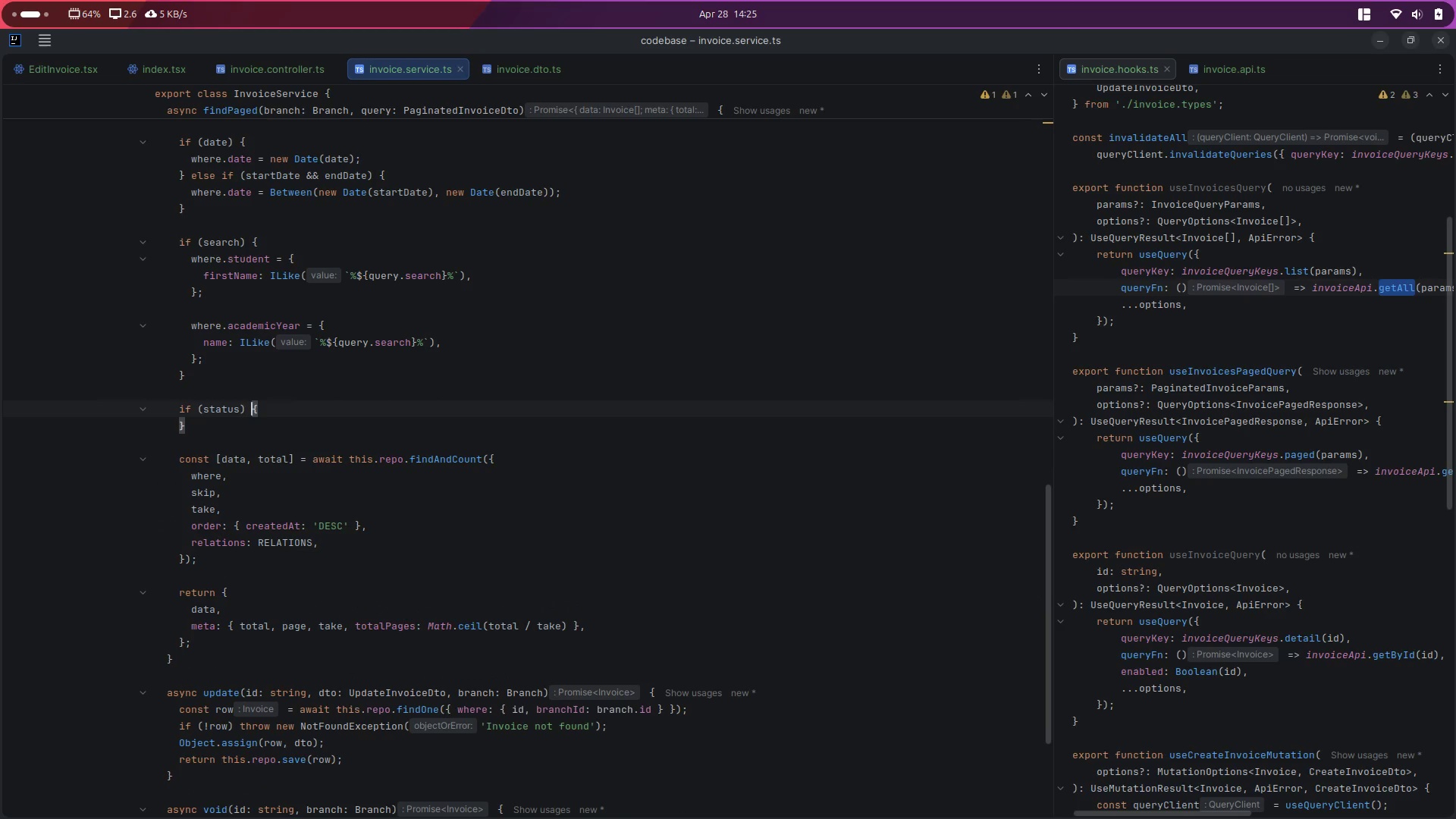 
key(ArrowRight)
 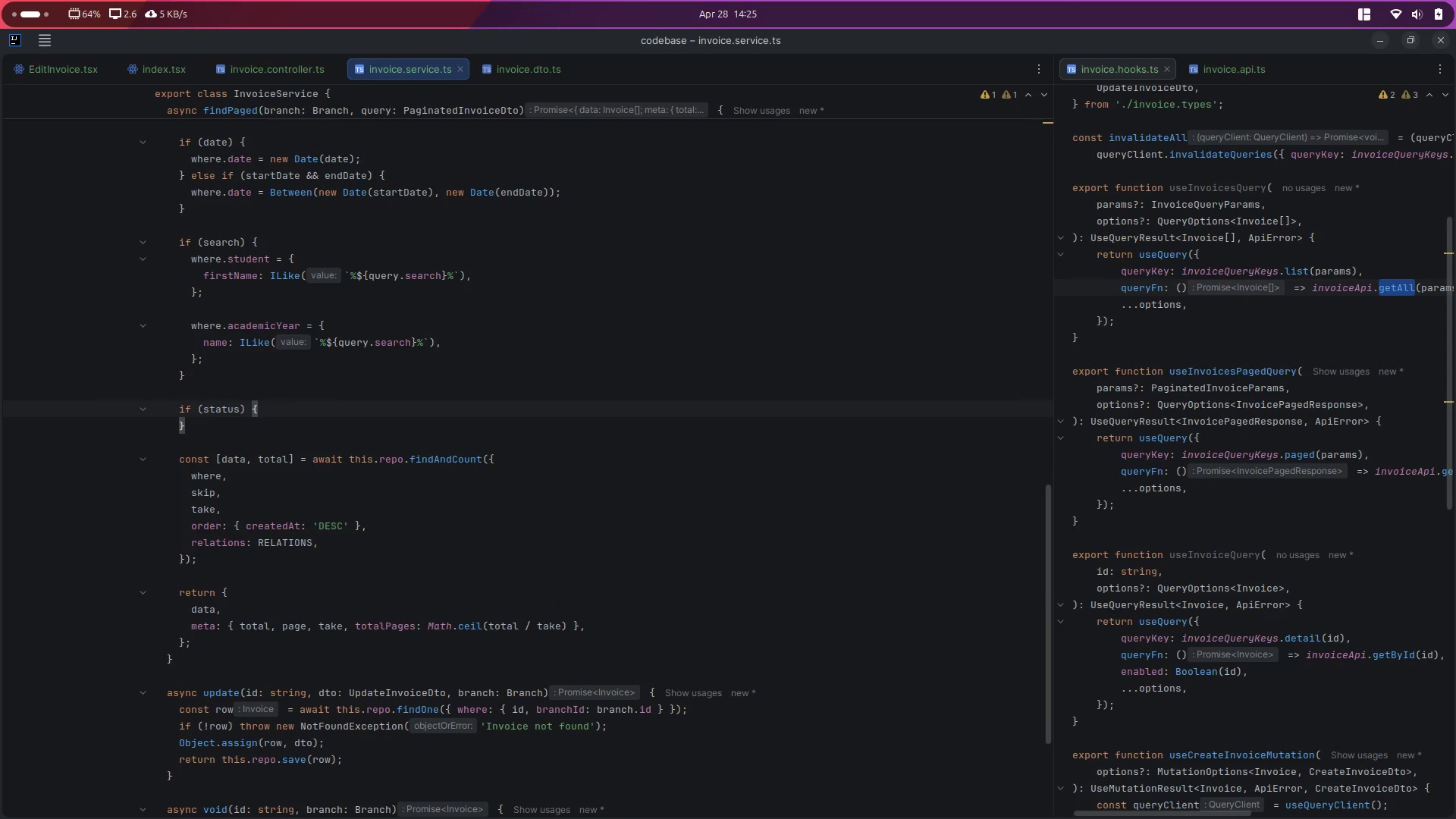 
key(ArrowLeft)
 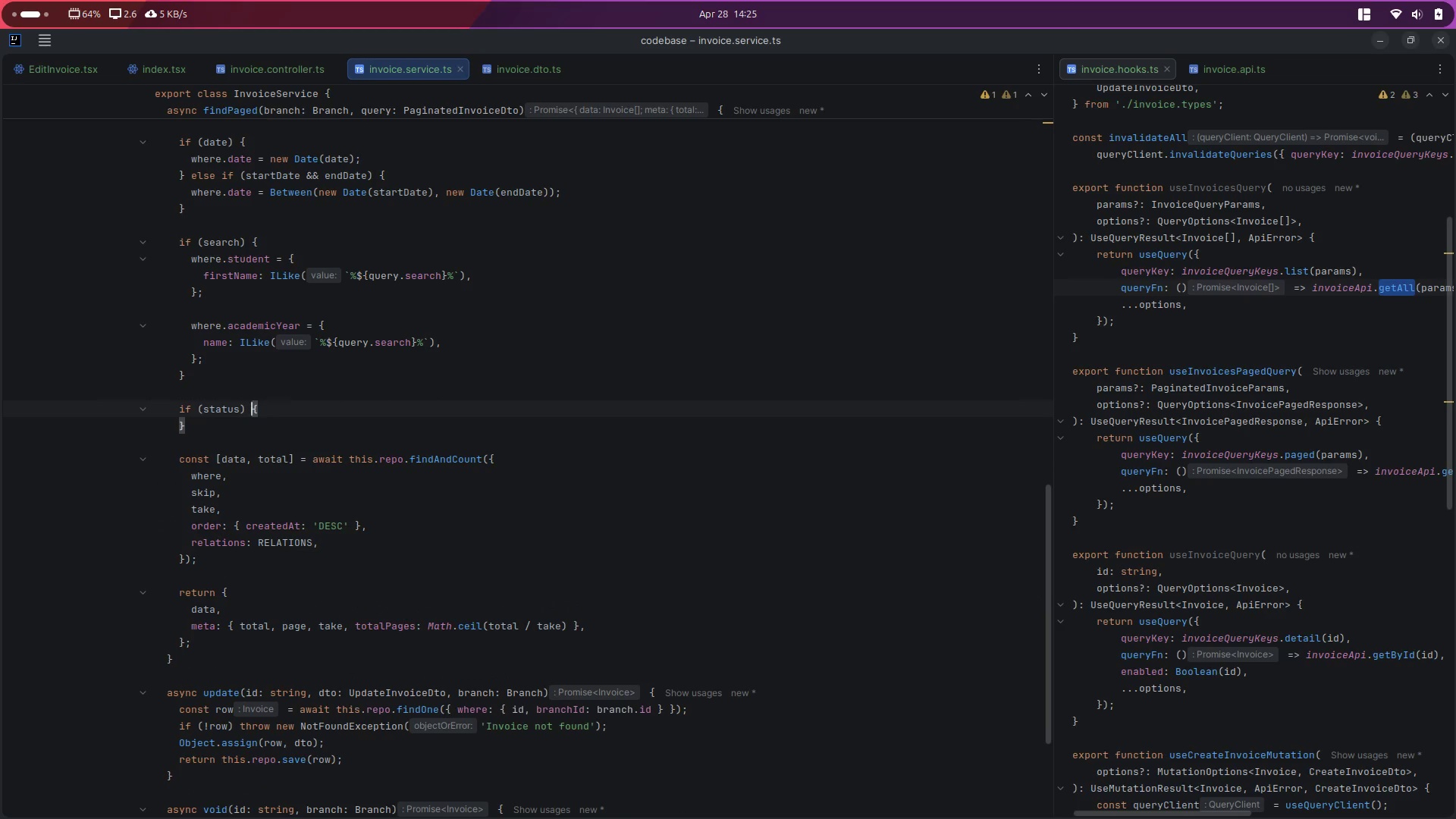 
key(ArrowLeft)
 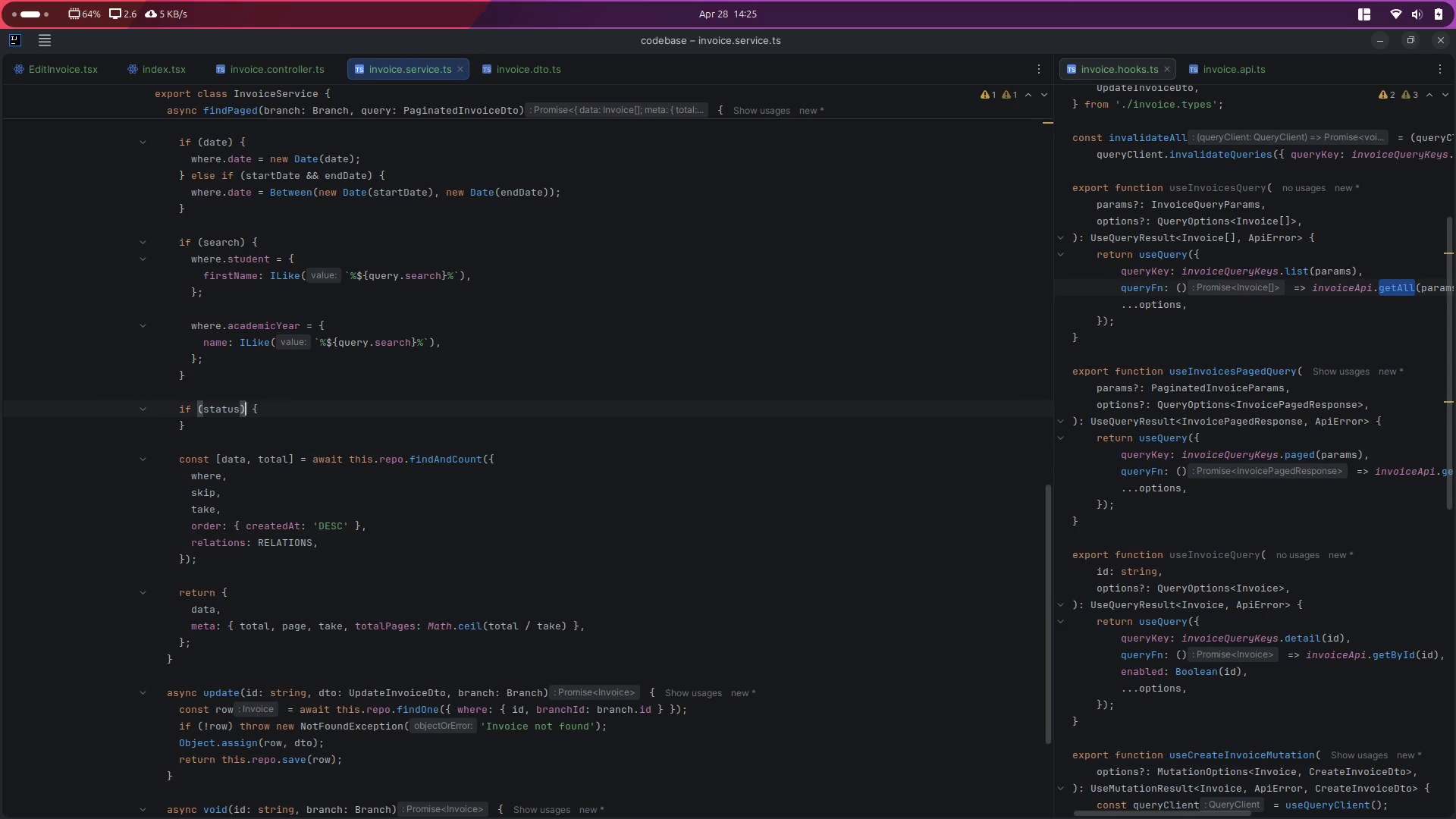 
key(ArrowRight)
 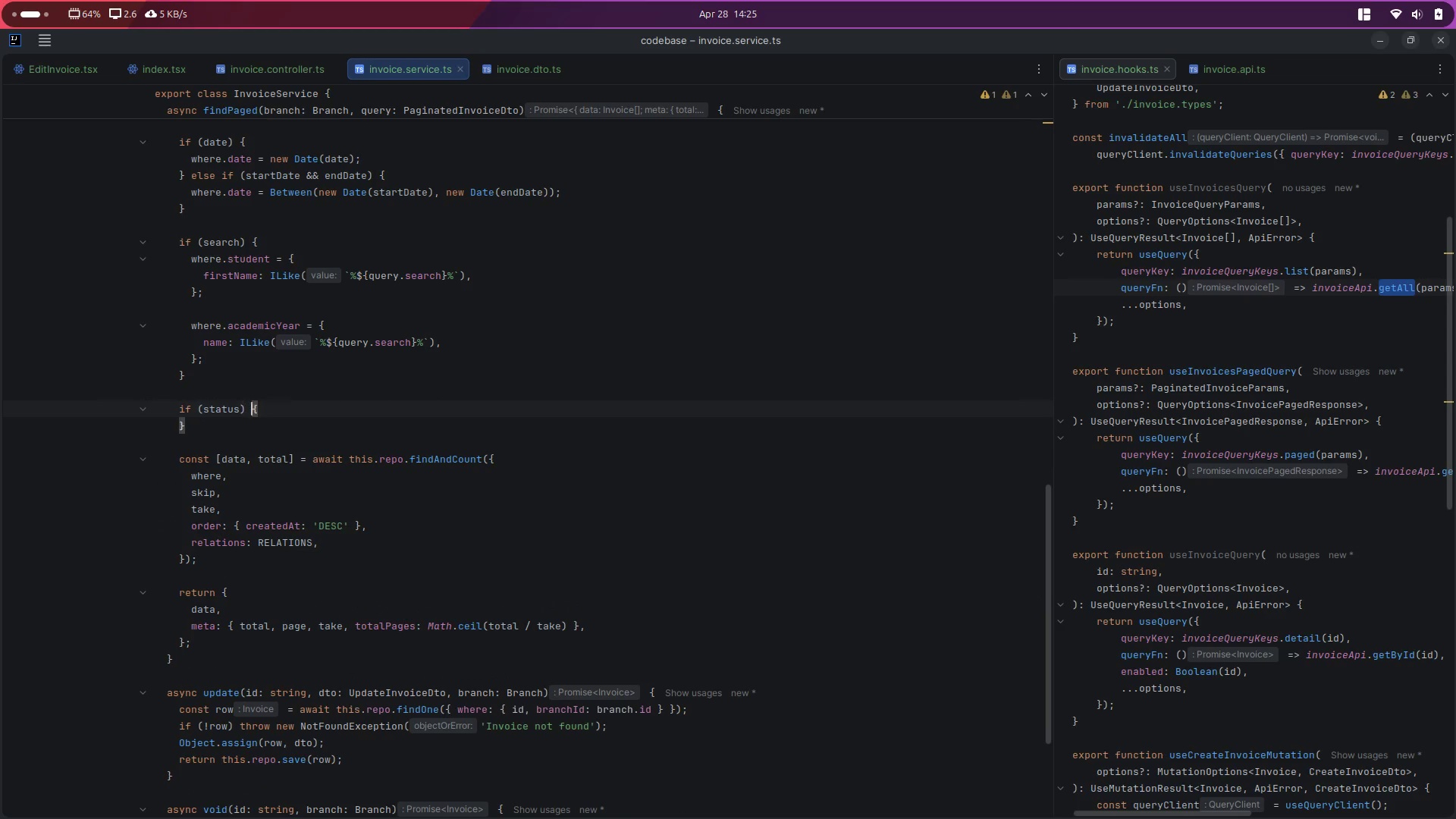 
key(ArrowRight)
 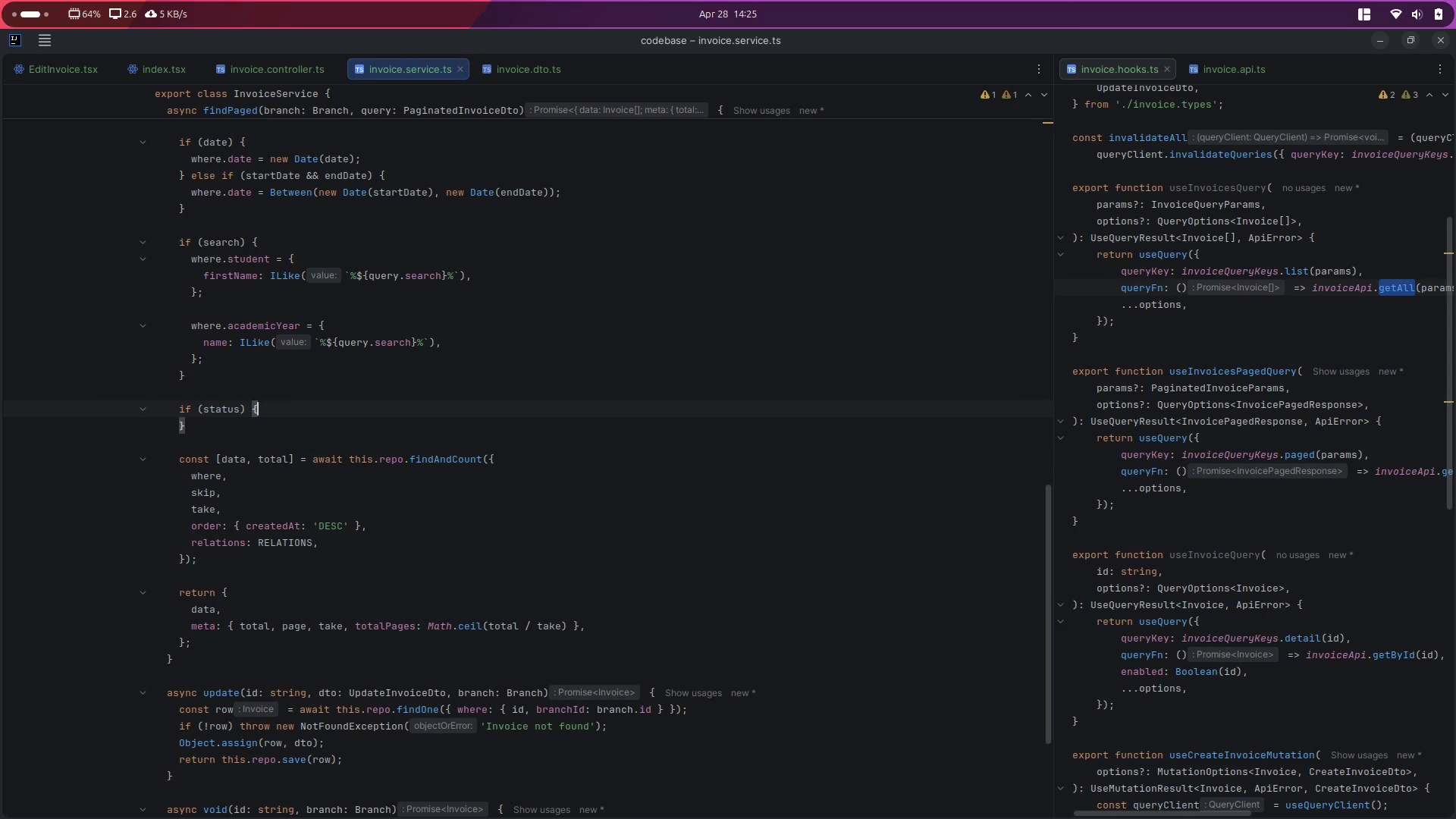 
key(ArrowLeft)
 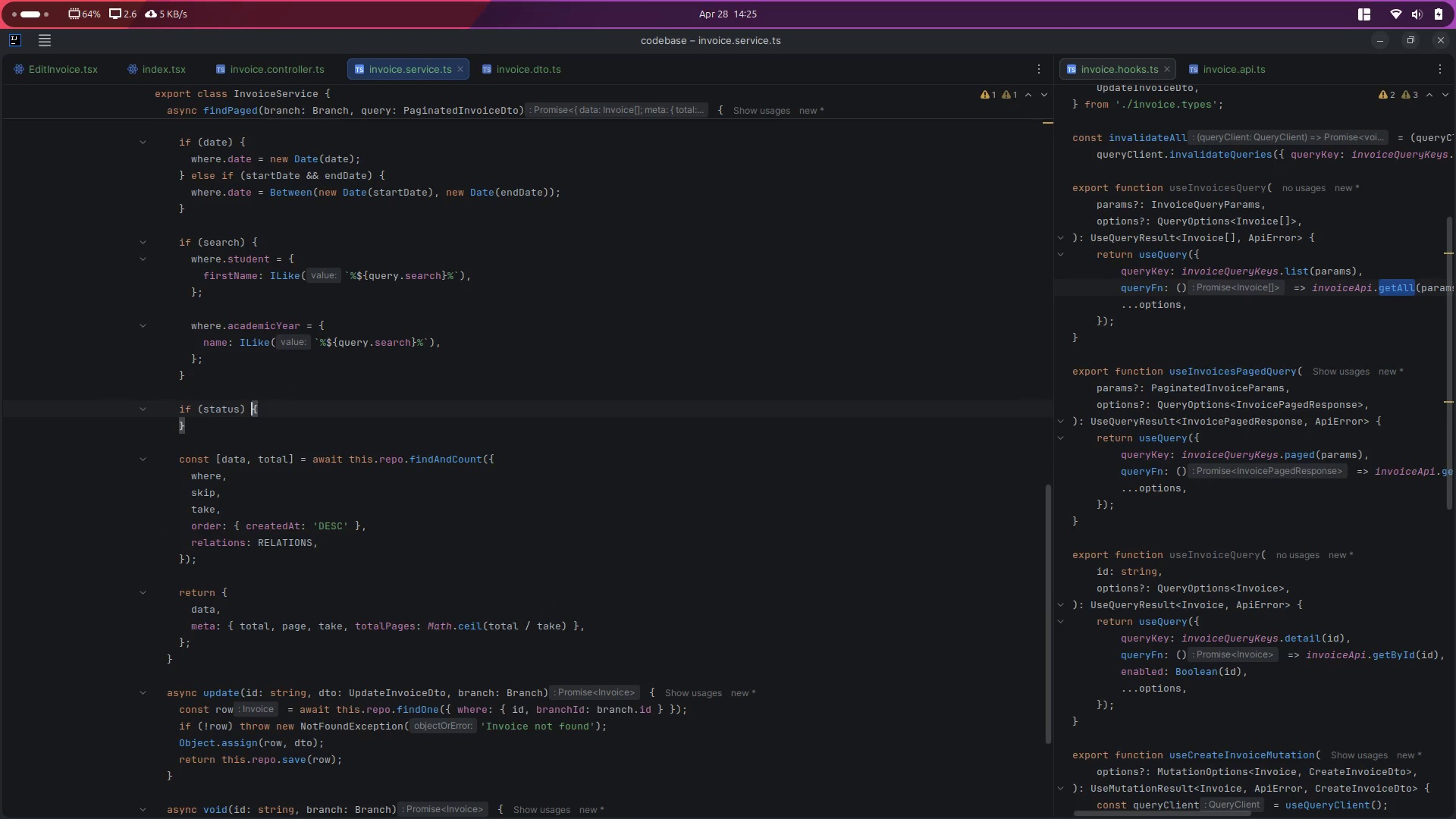 
key(ArrowLeft)
 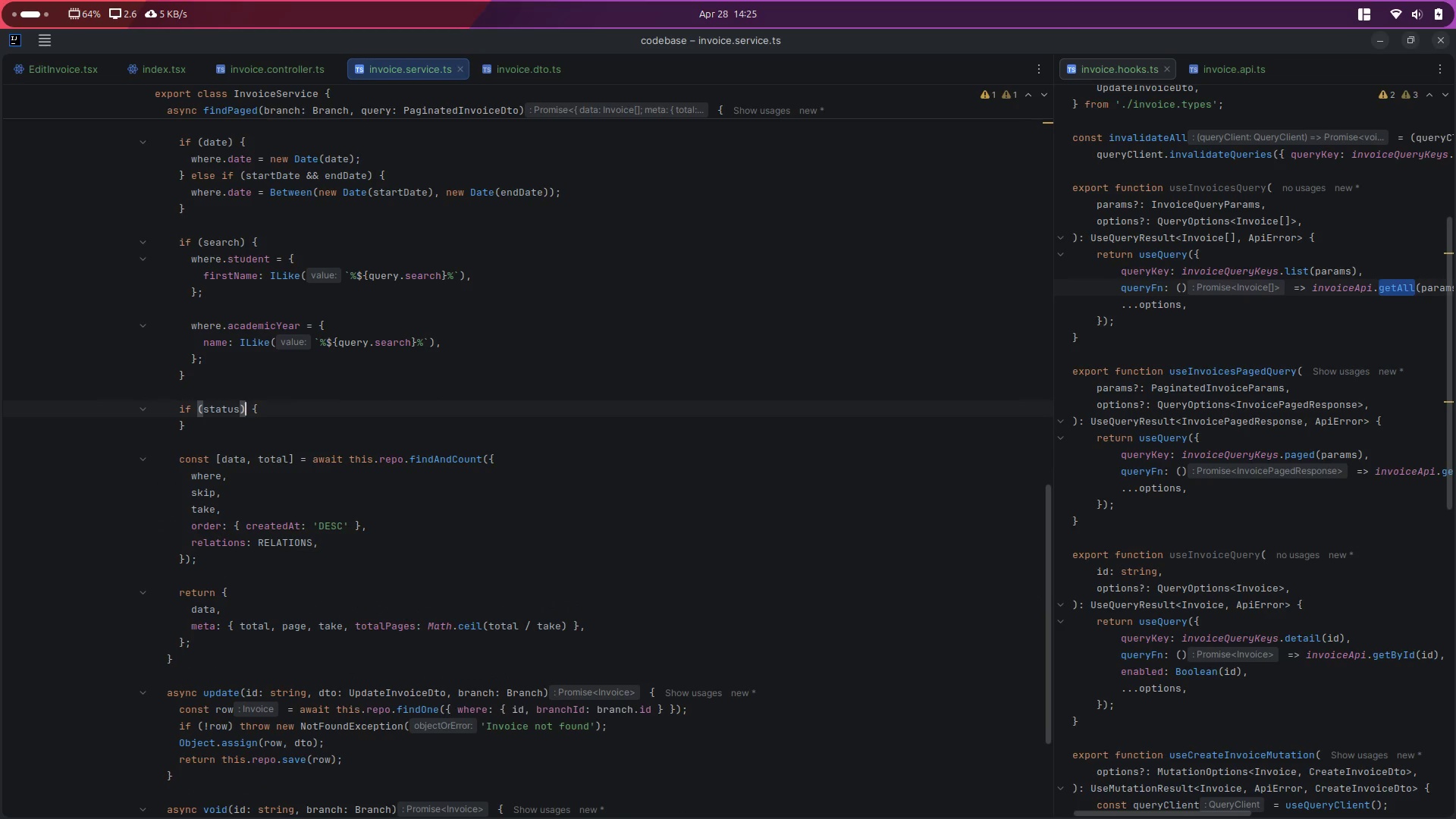 
key(ArrowRight)
 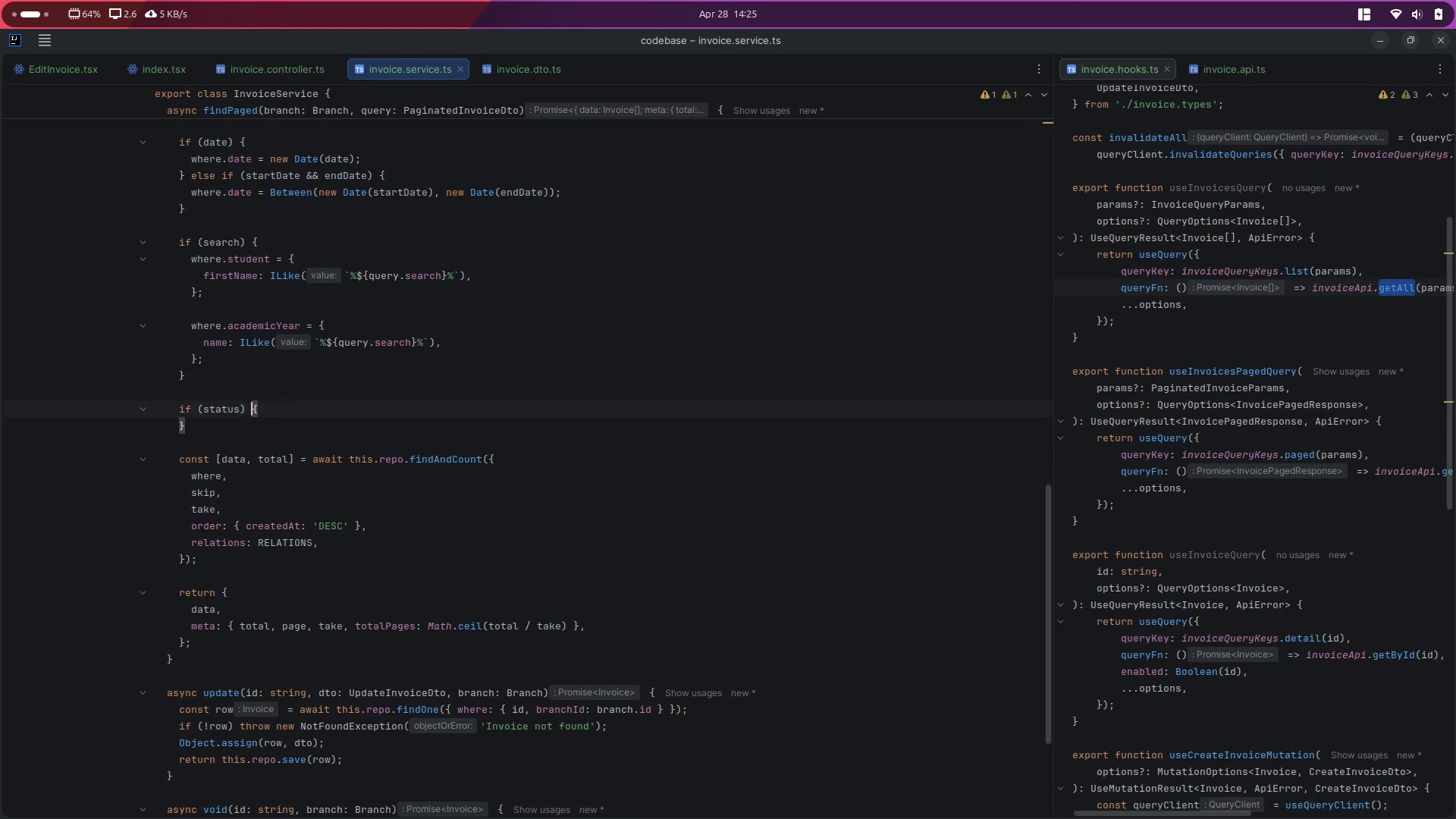 
key(ArrowRight)
 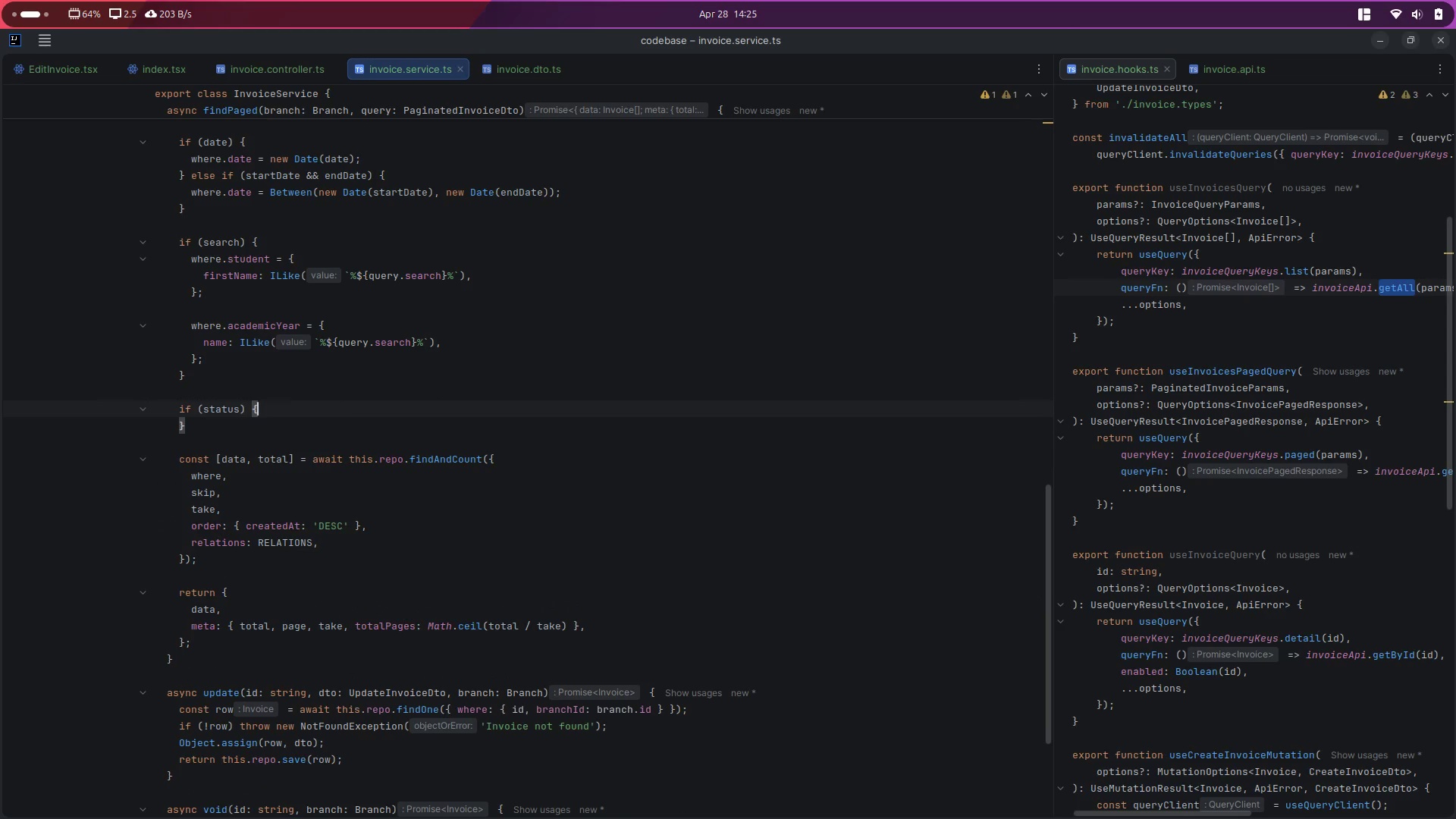 
key(Enter)
 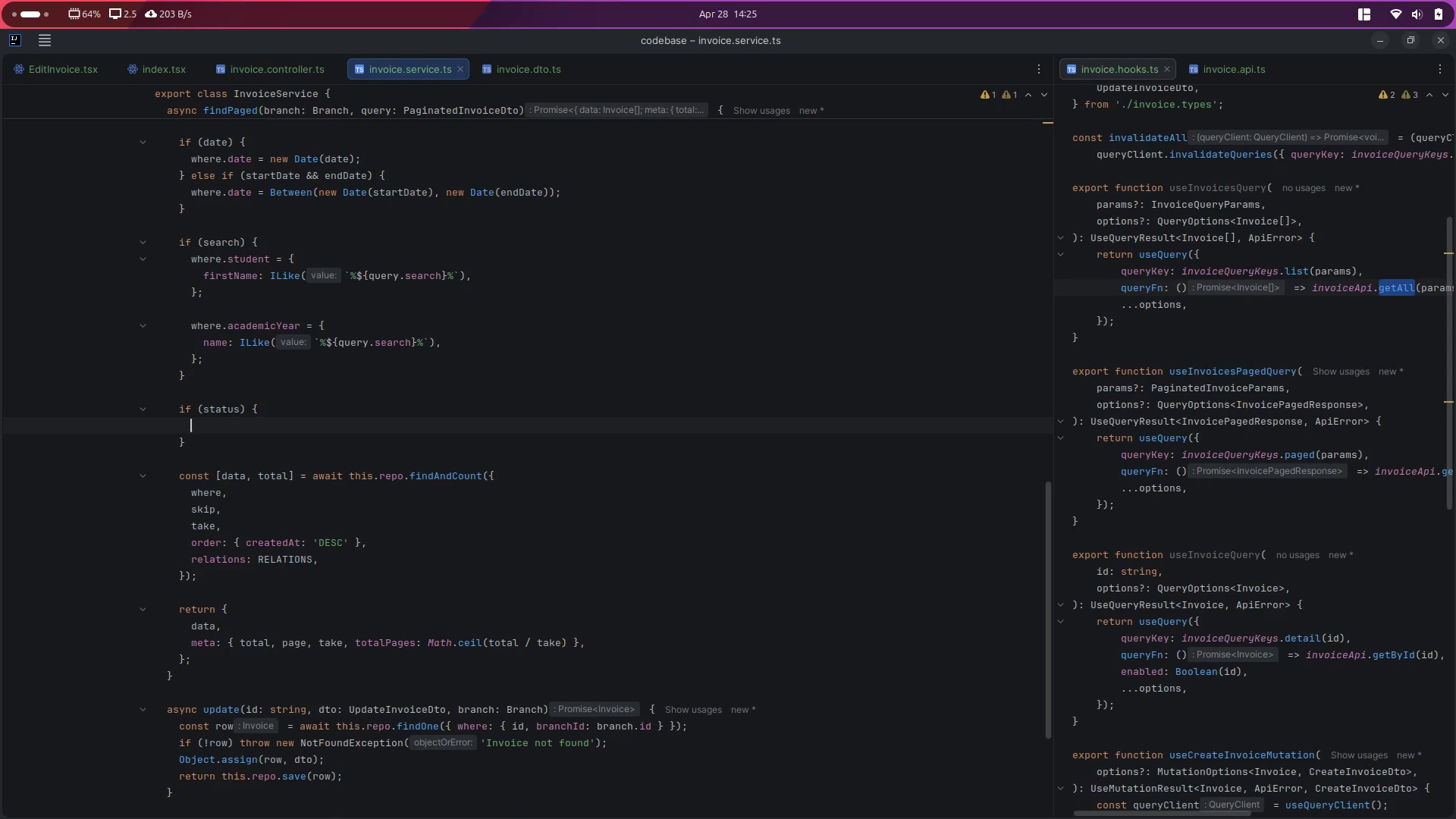 
type(if)
key(Backspace)
key(Backspace)
type(if(status === 'Active)
 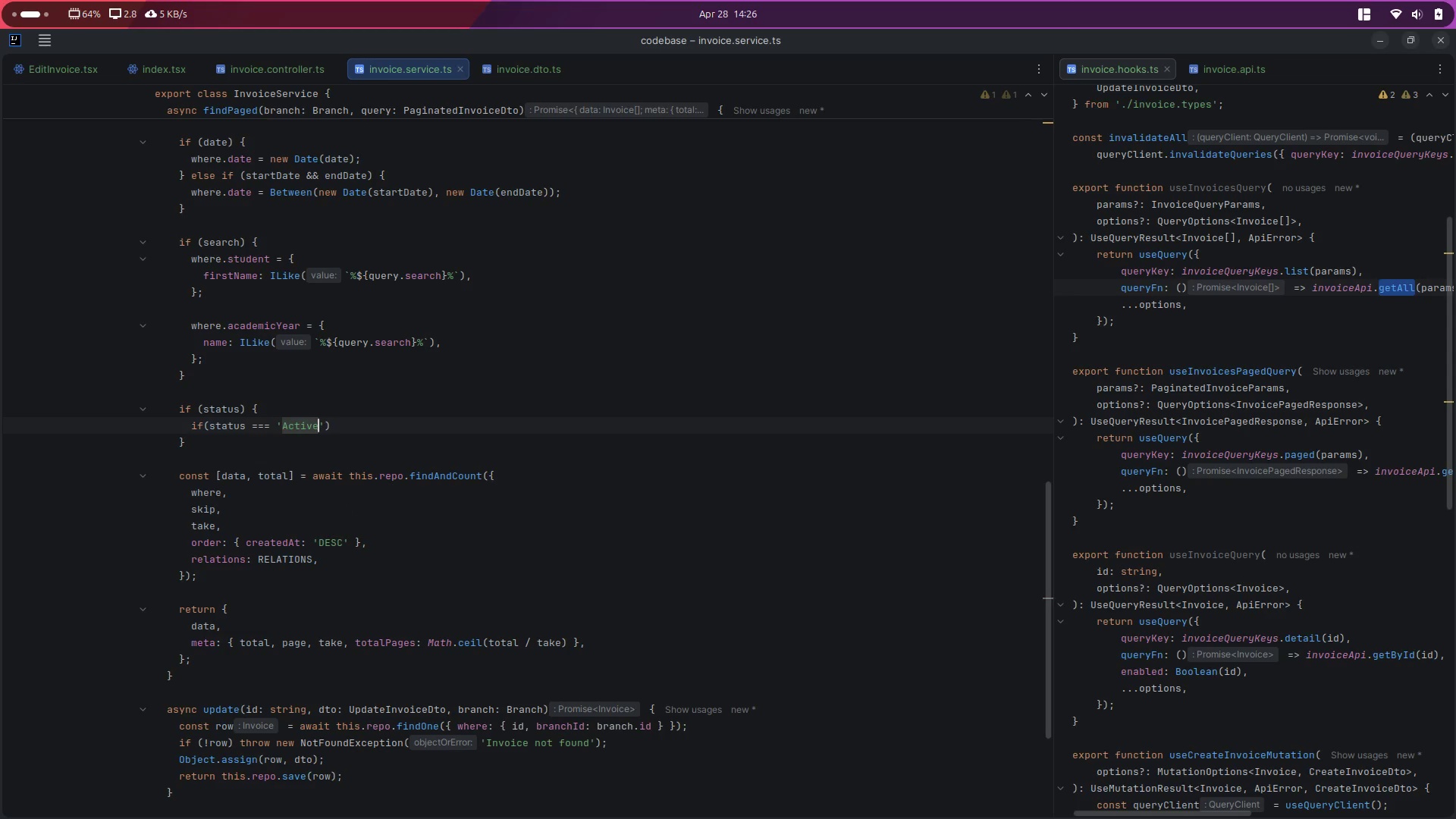 
key(ArrowRight)
 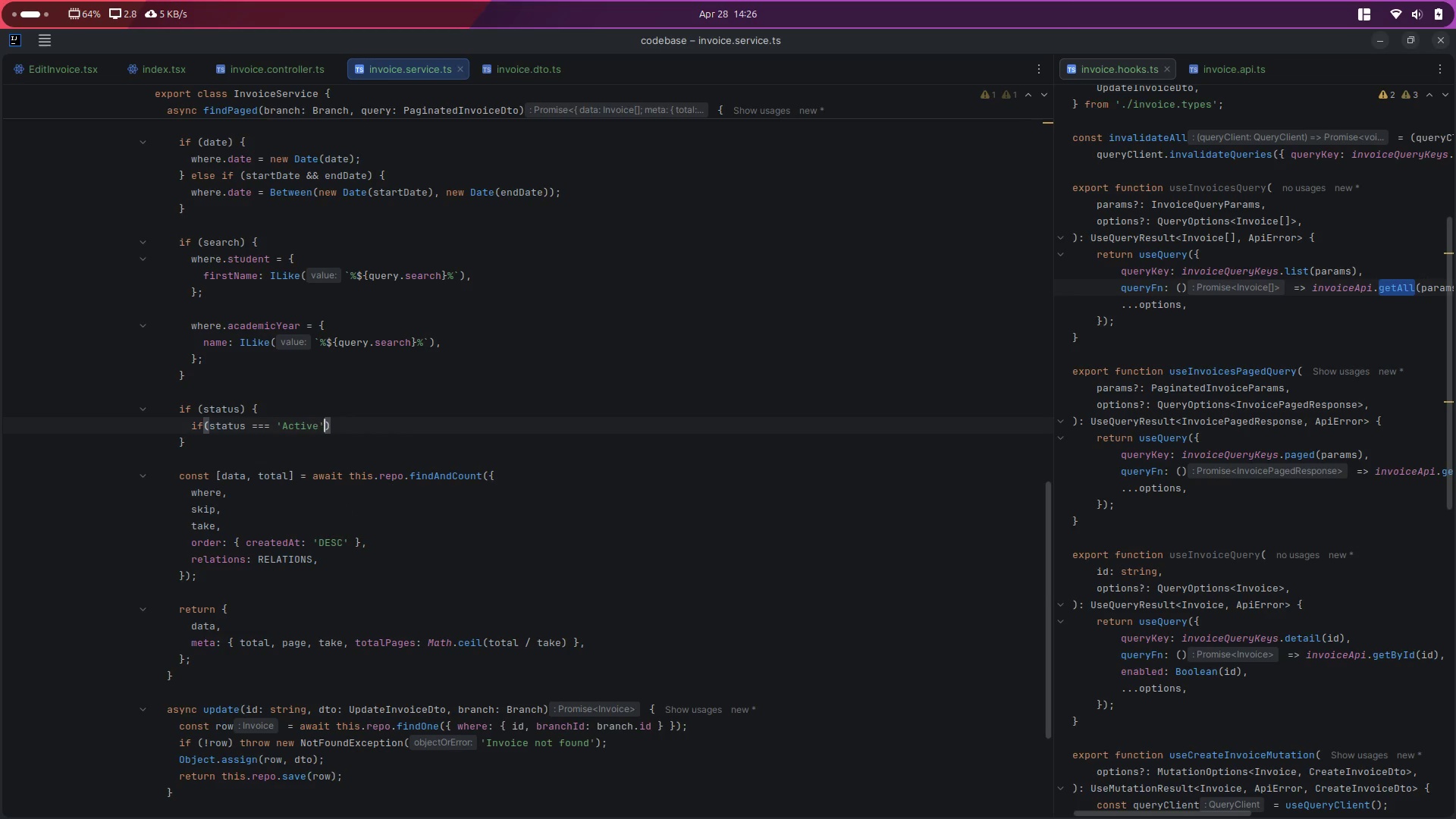 
key(ArrowRight)
 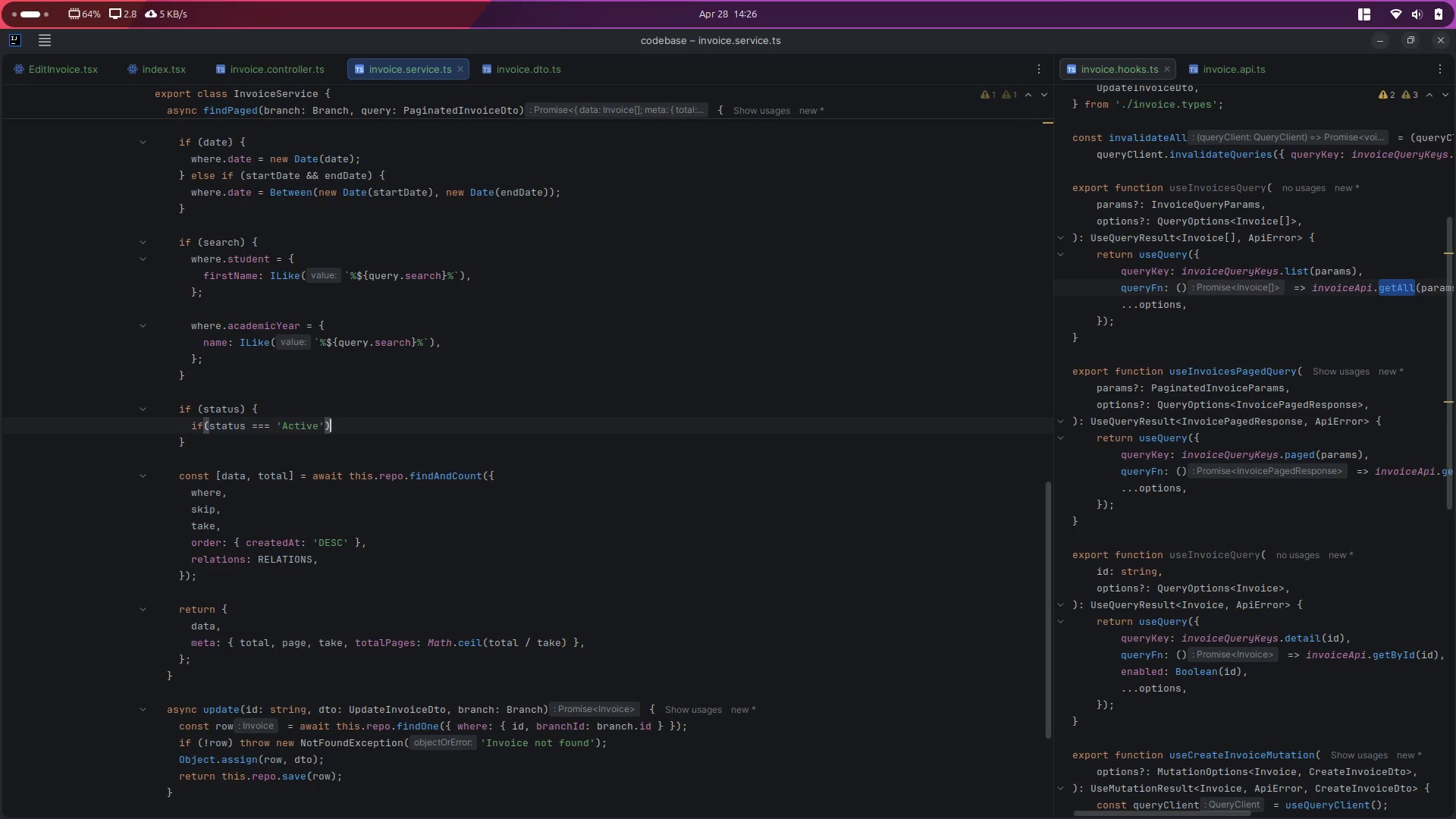 
key(Space)
 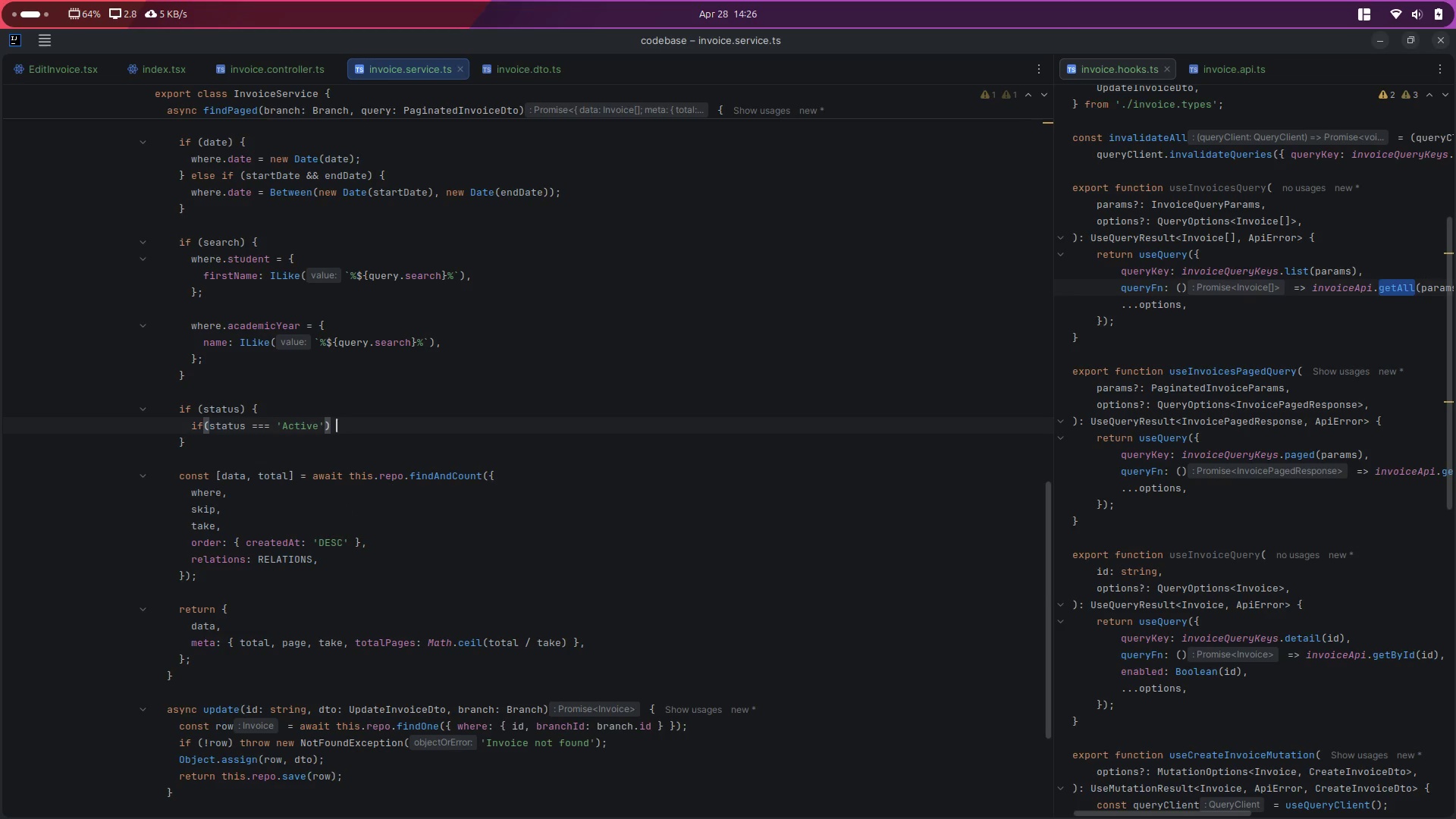 
key(Shift+BracketLeft)
 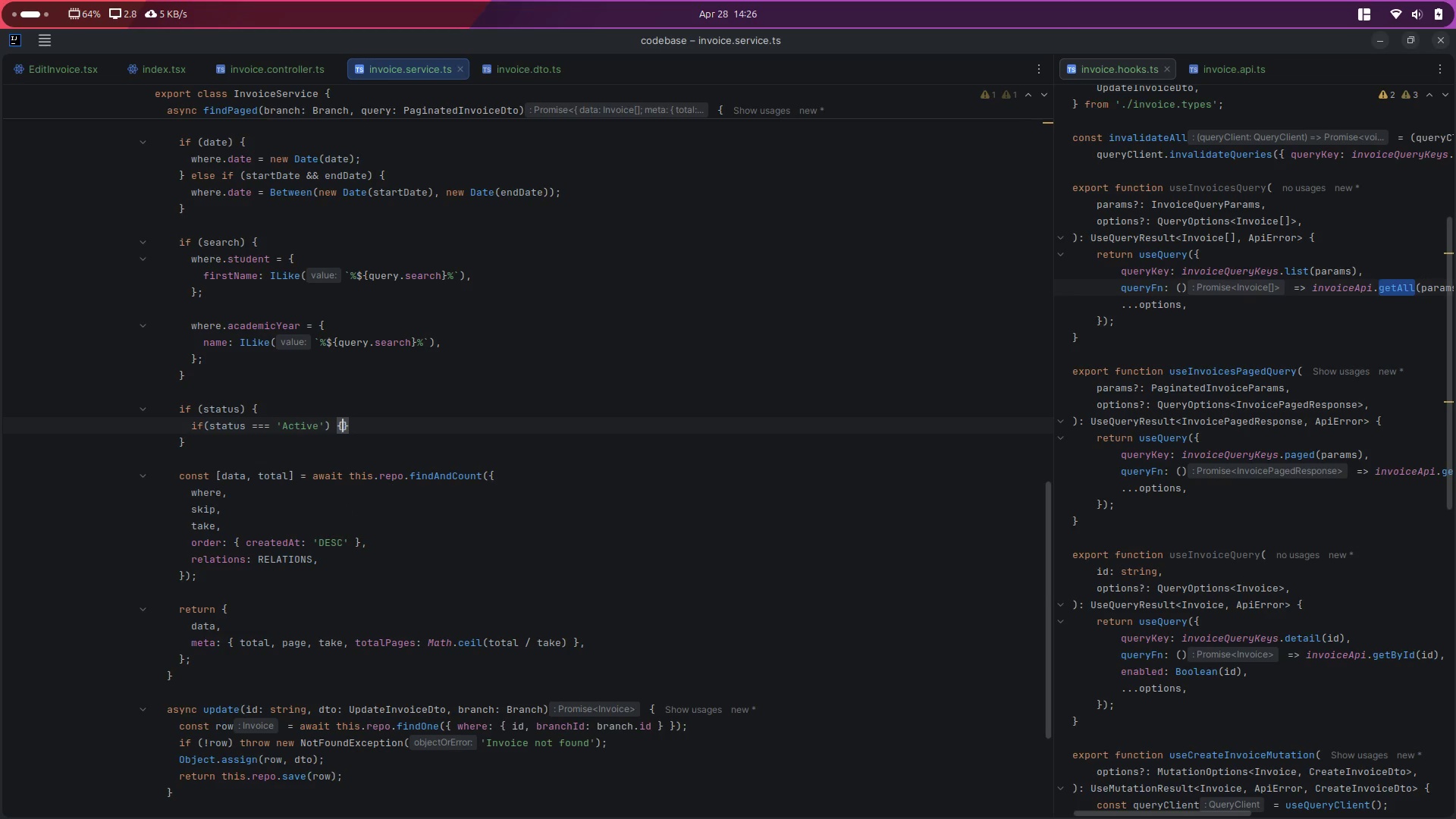 
key(Shift+Enter)
 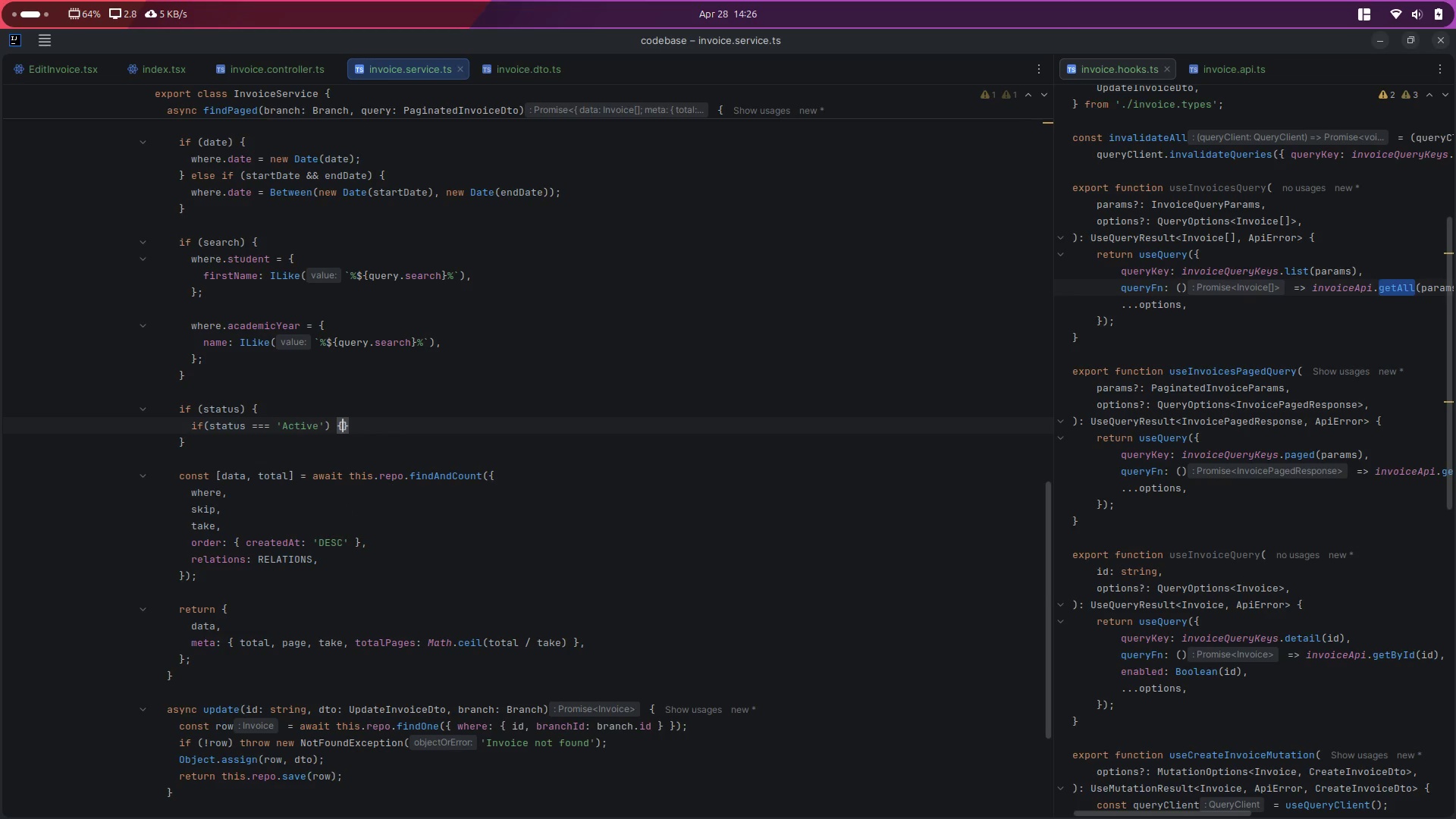 
type(where)
 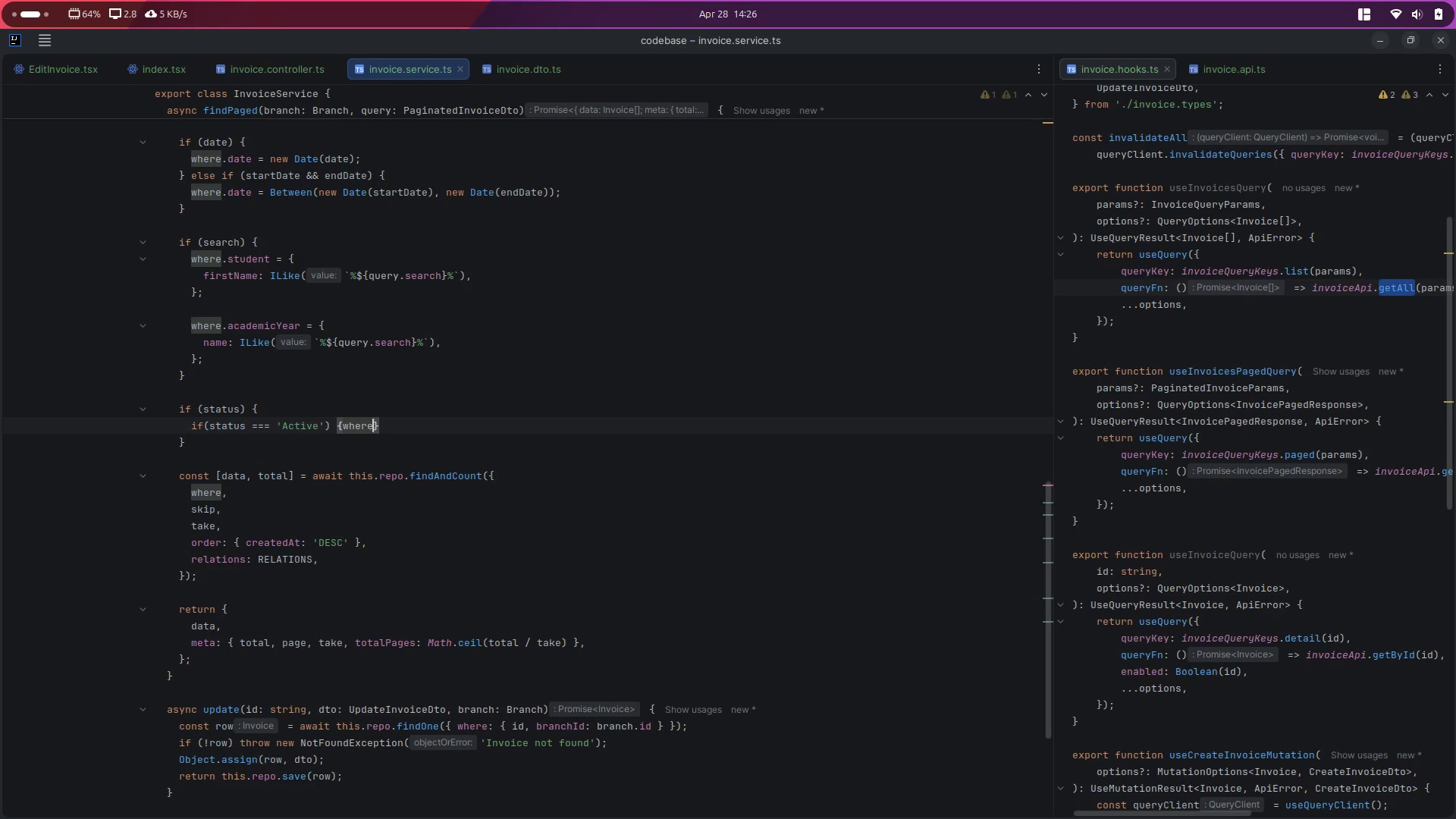 
key(Control+Z)
 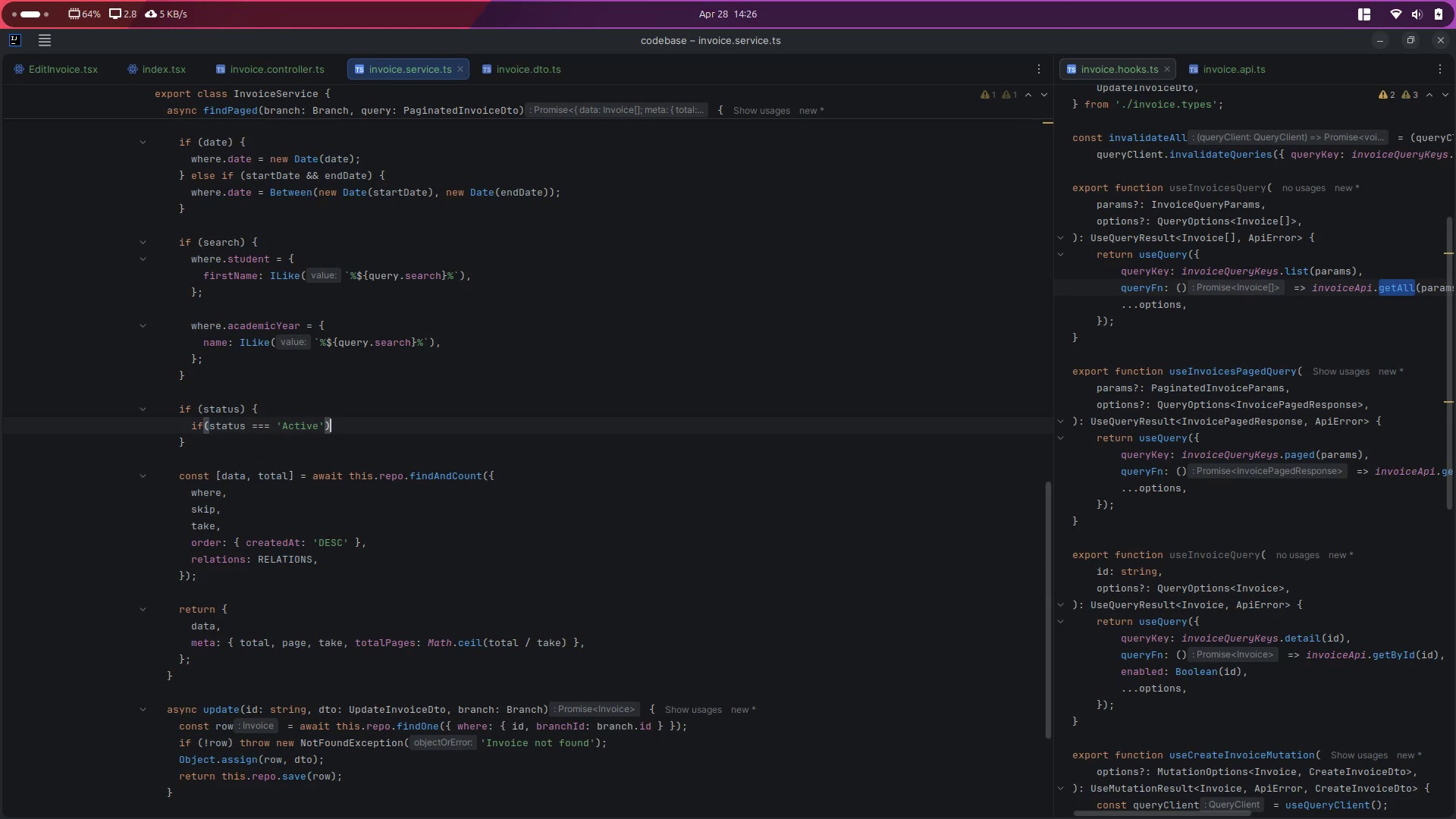 
key(Enter)
 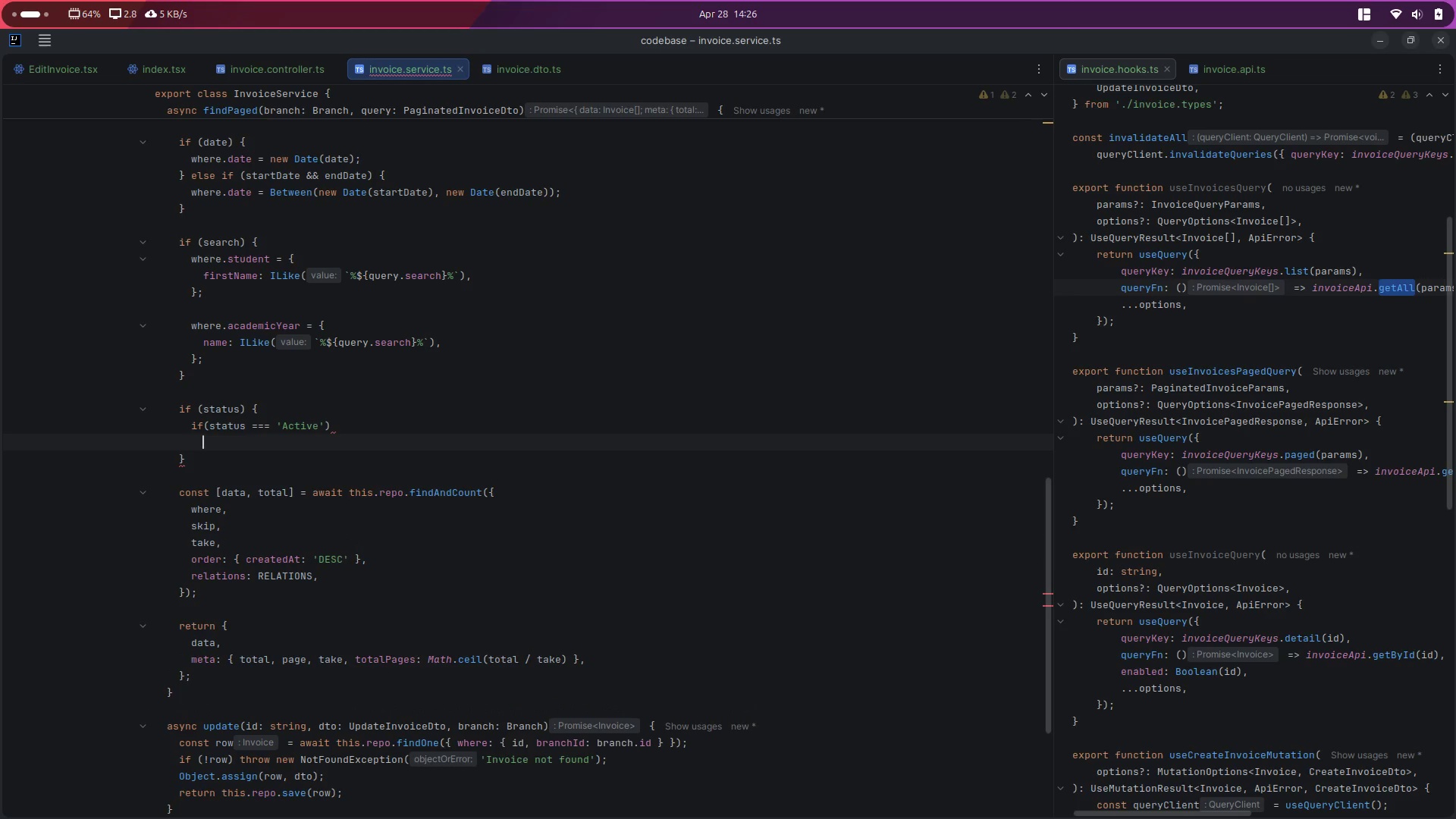 
type(where.)
 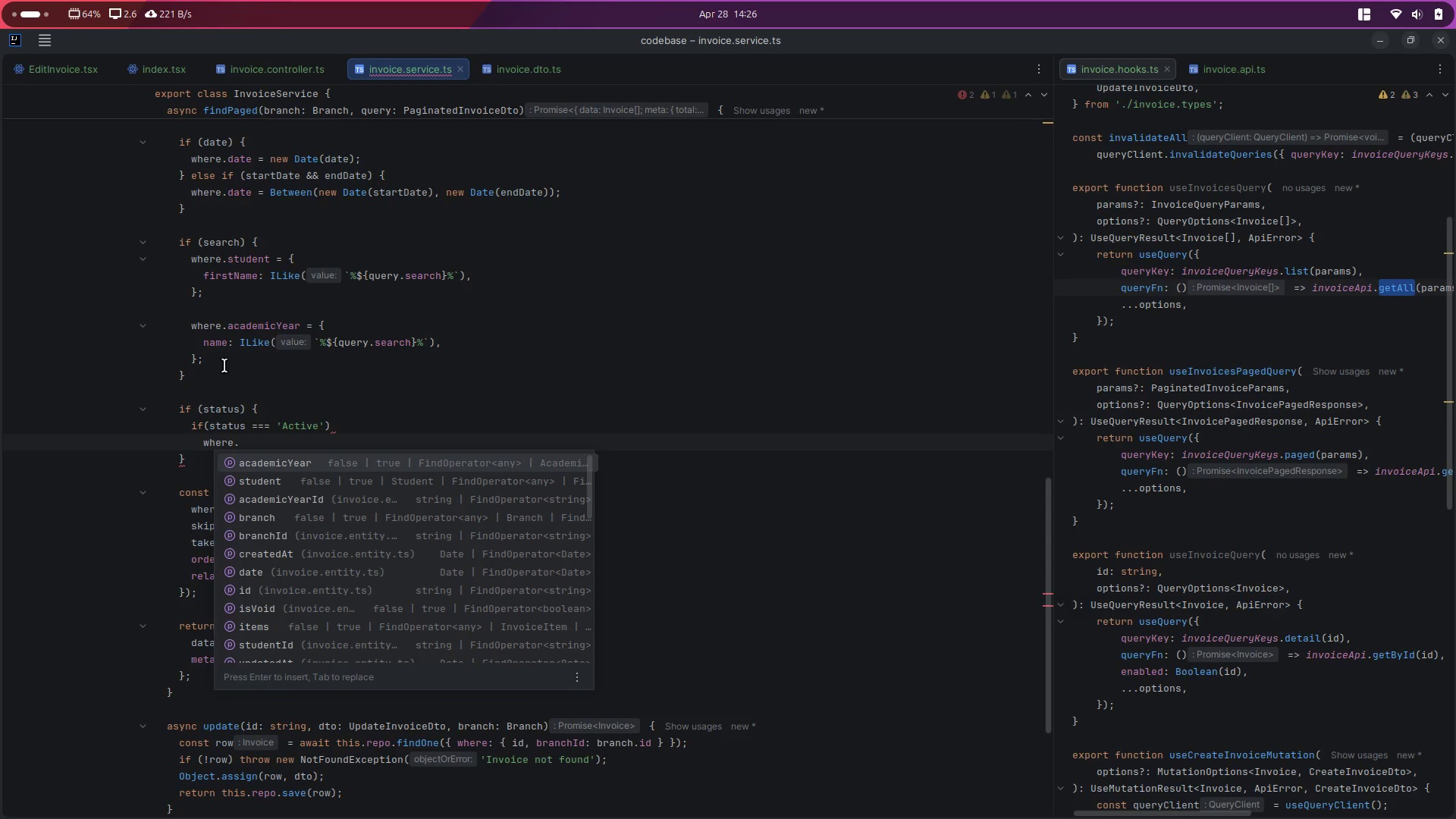 
type(isv)
 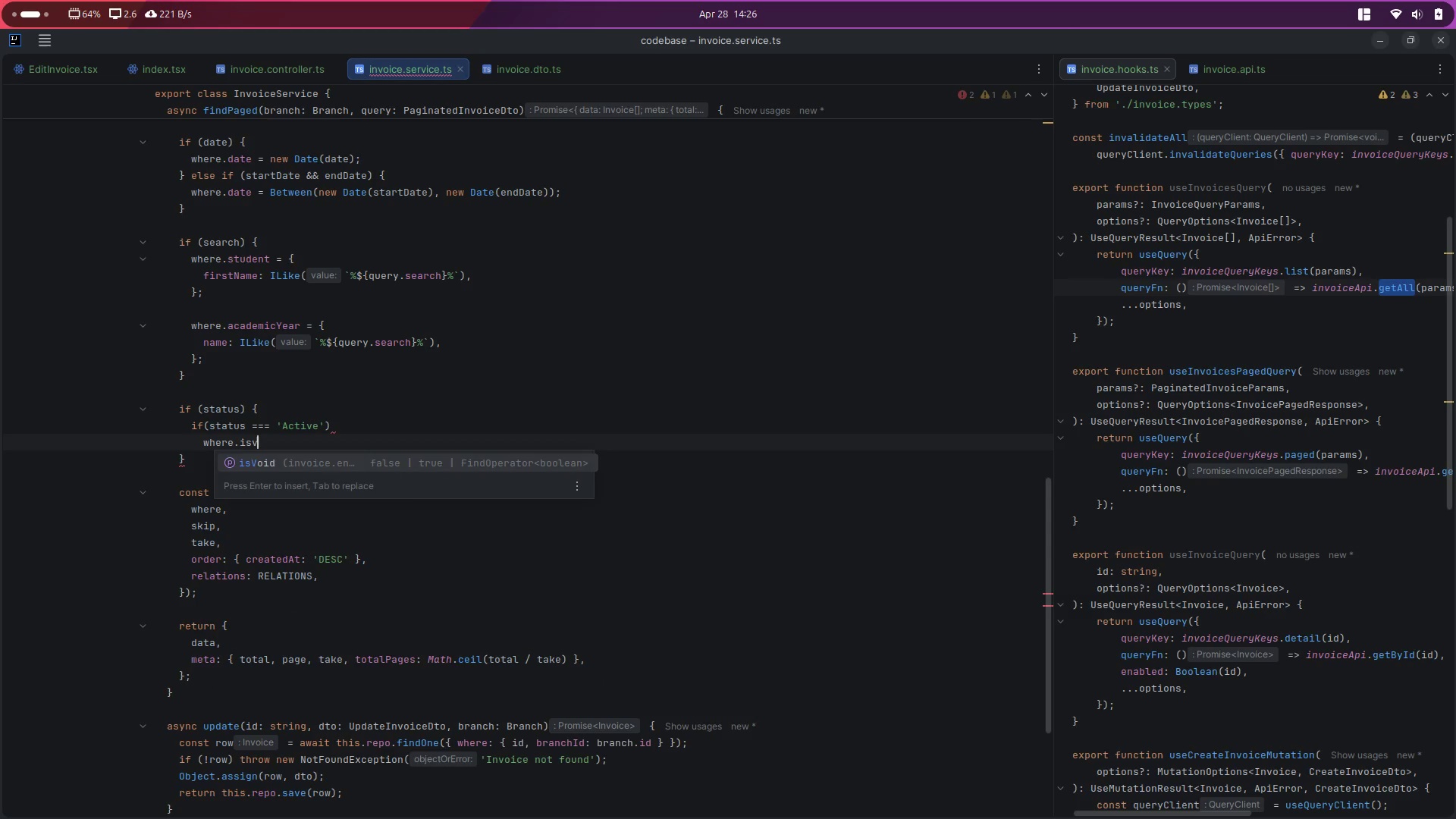 
key(Enter)
 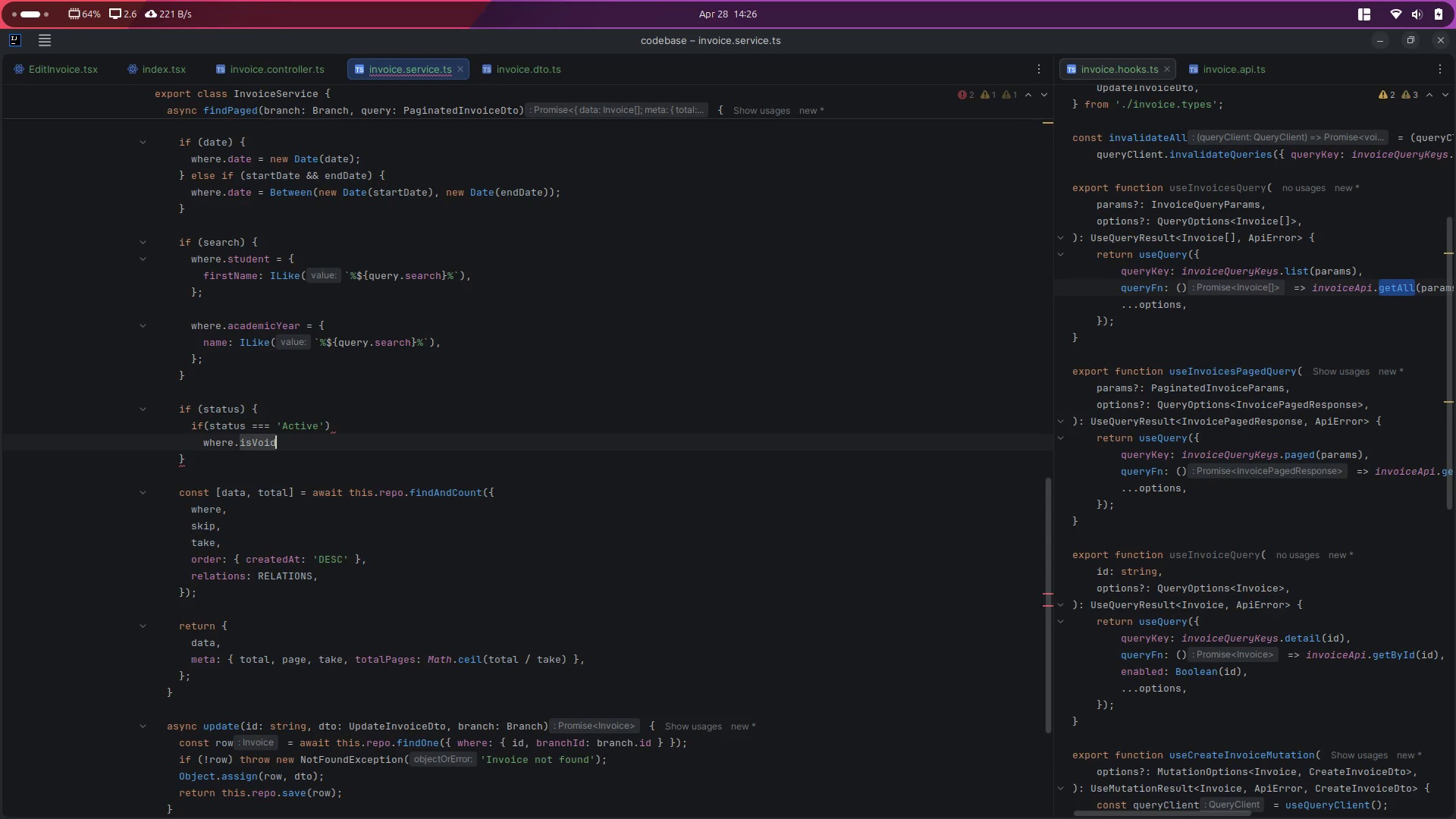 
type( = false)
 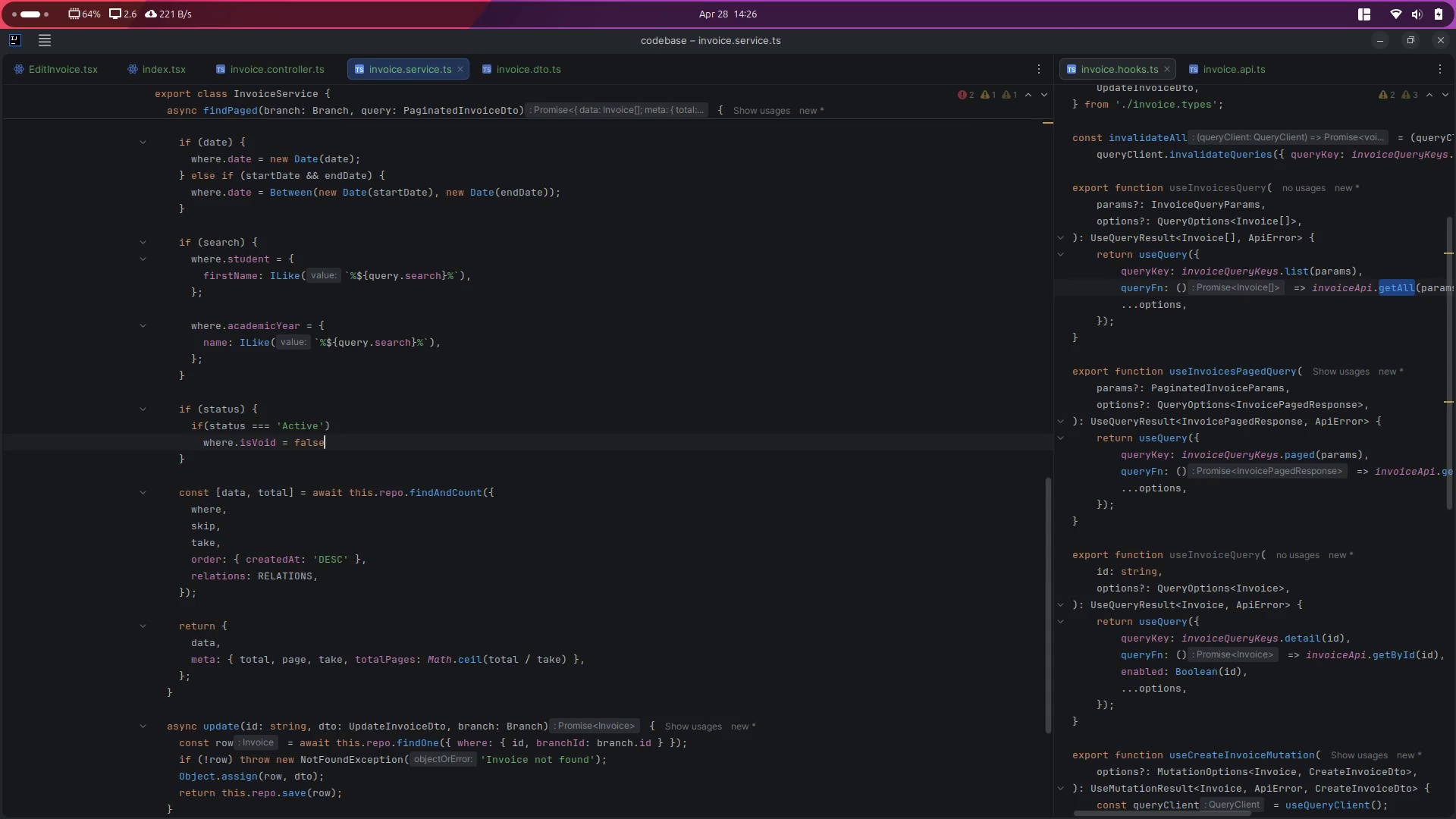 
key(Enter)
 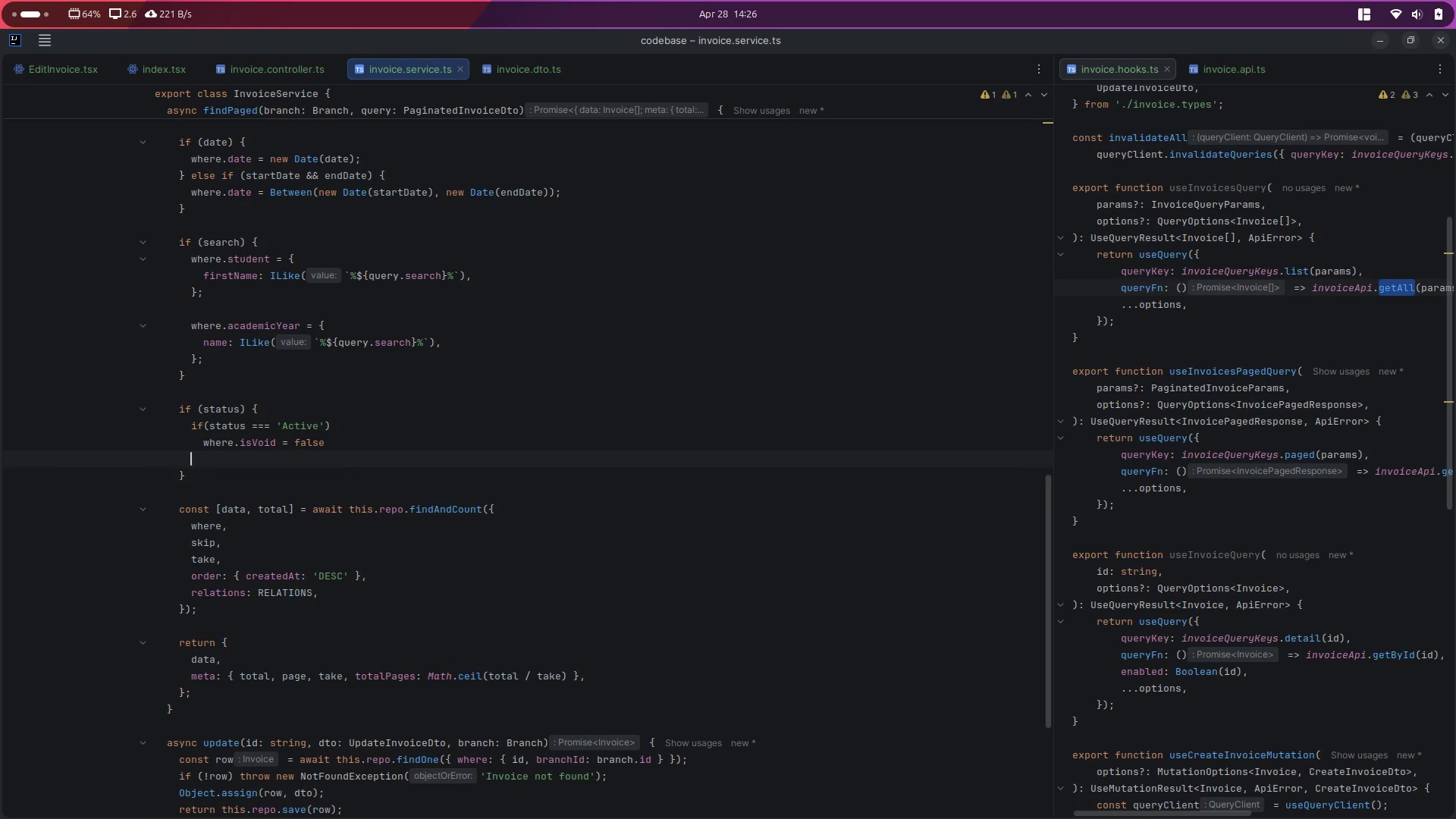 
key(Enter)
 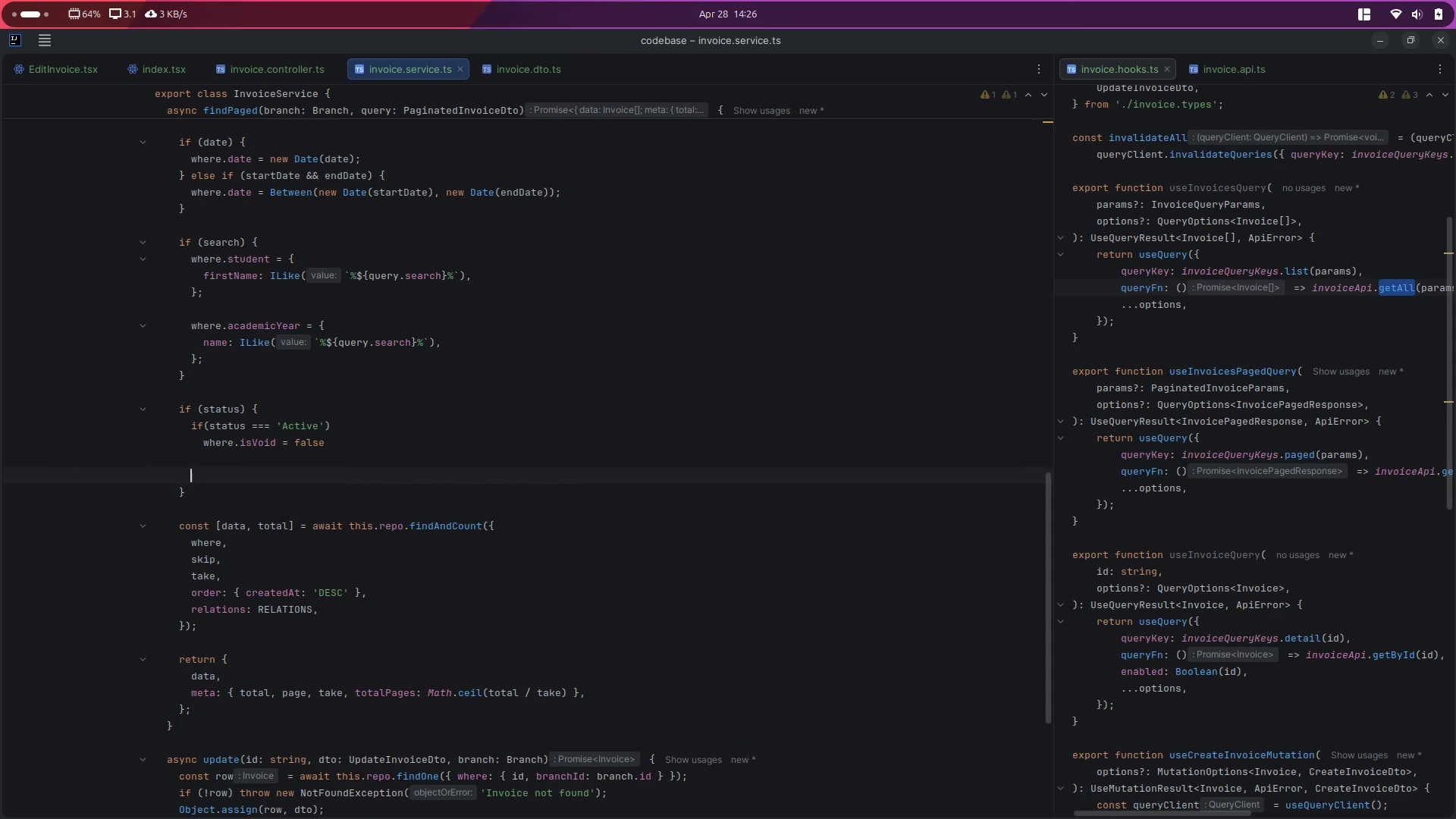 
key(Control+Z)
 